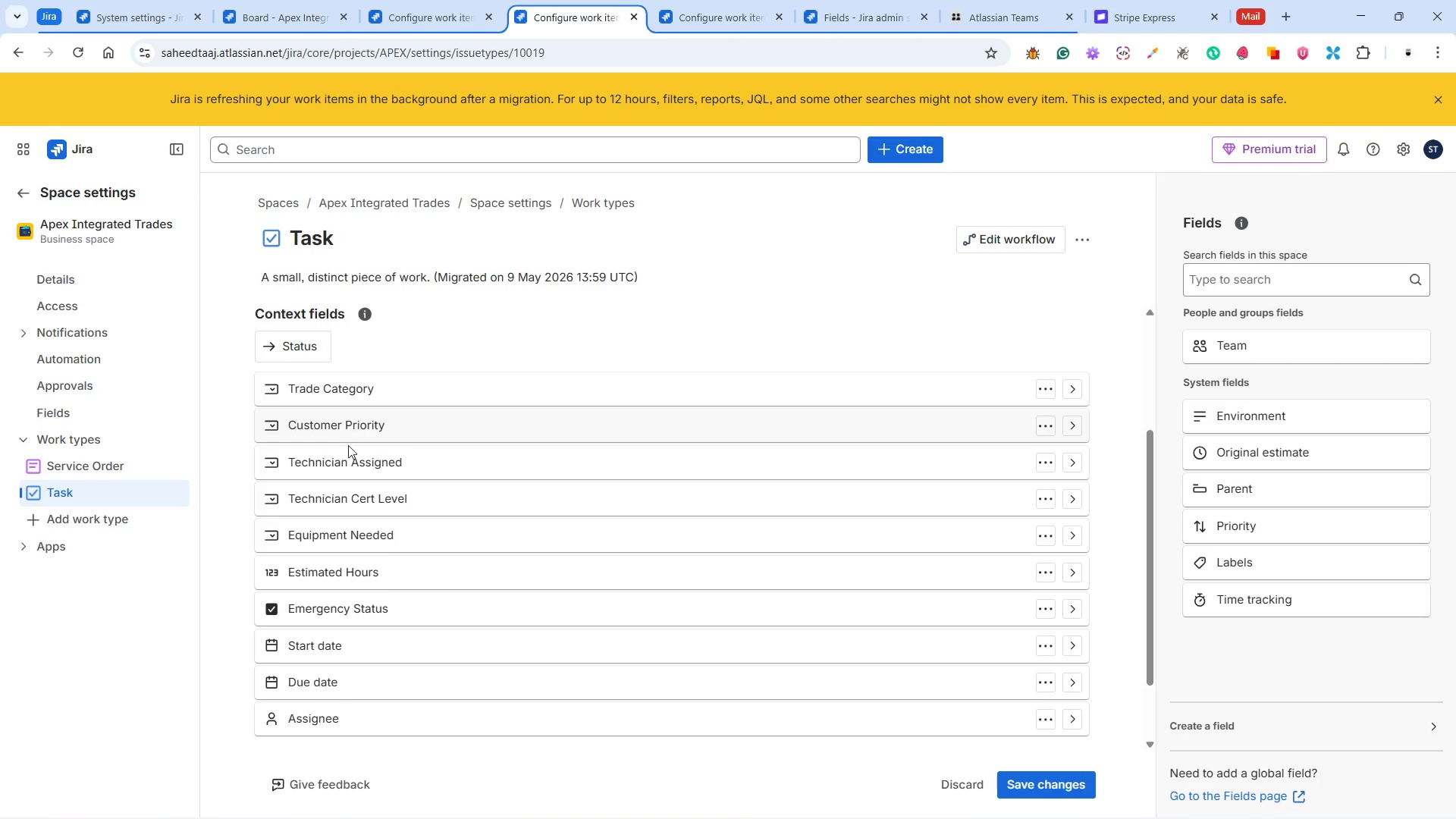 
scroll: coordinate [328, 715], scroll_direction: down, amount: 1.0
 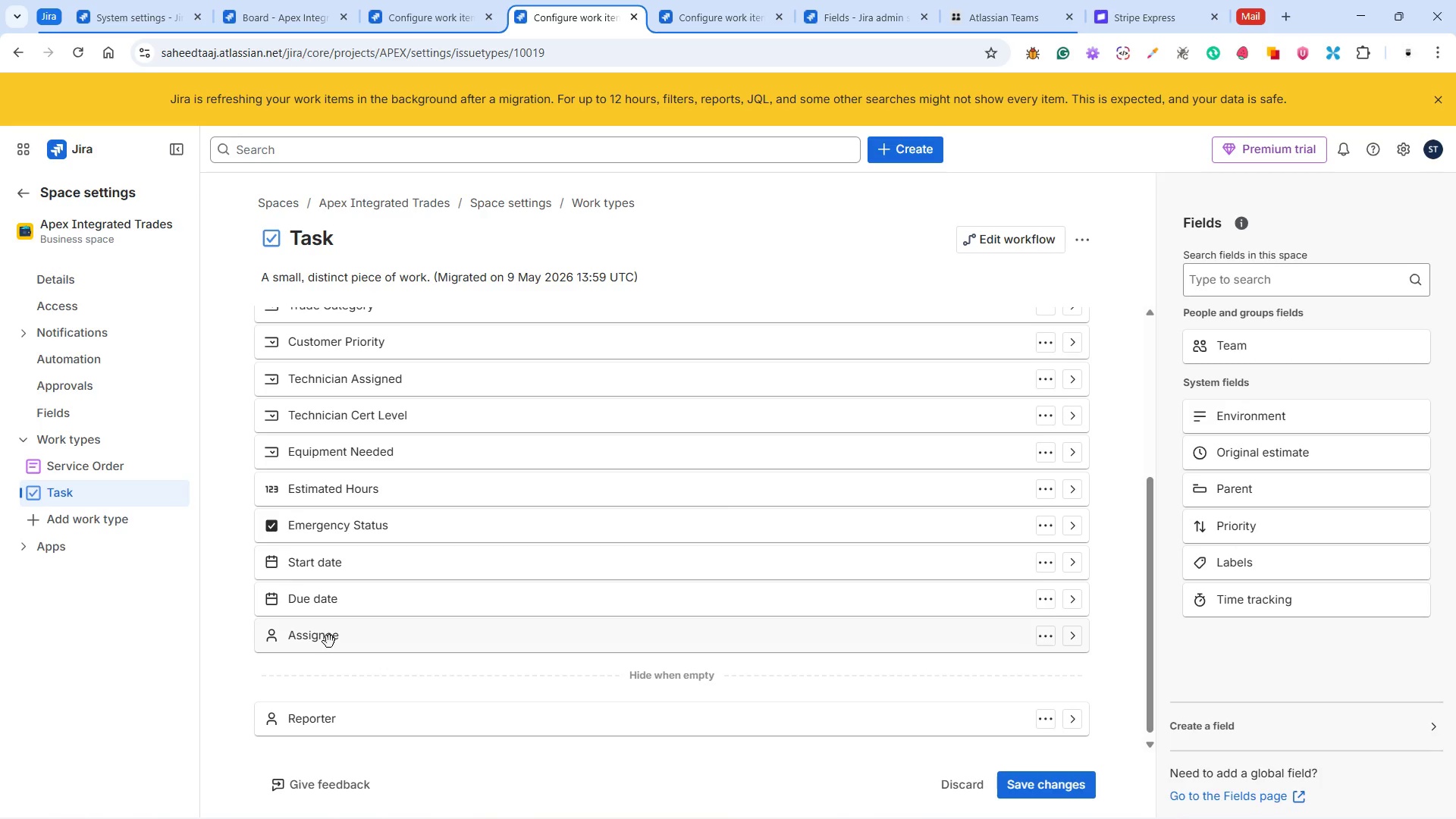 
left_click_drag(start_coordinate=[329, 639], to_coordinate=[335, 555])
 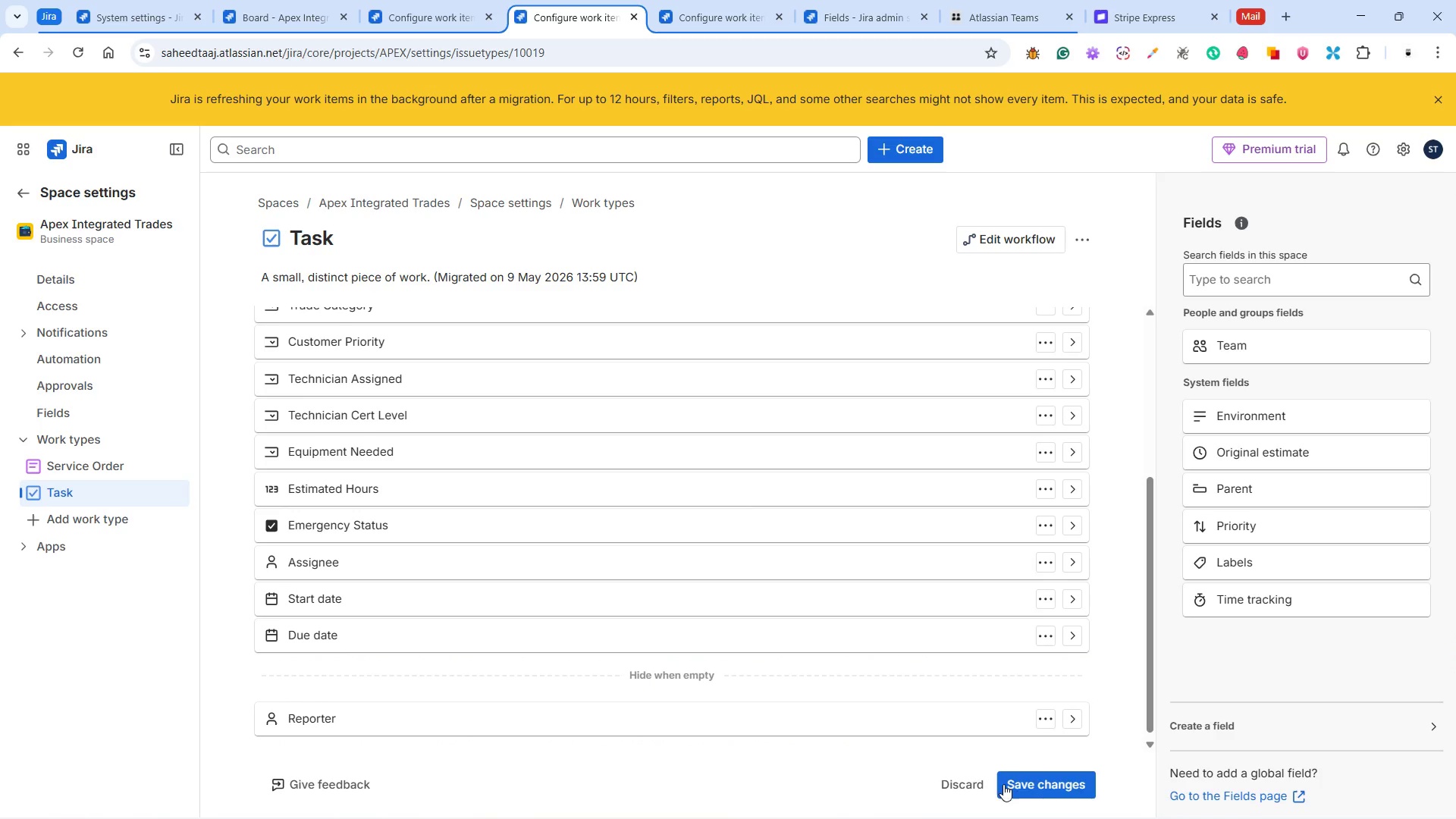 
left_click([1046, 783])
 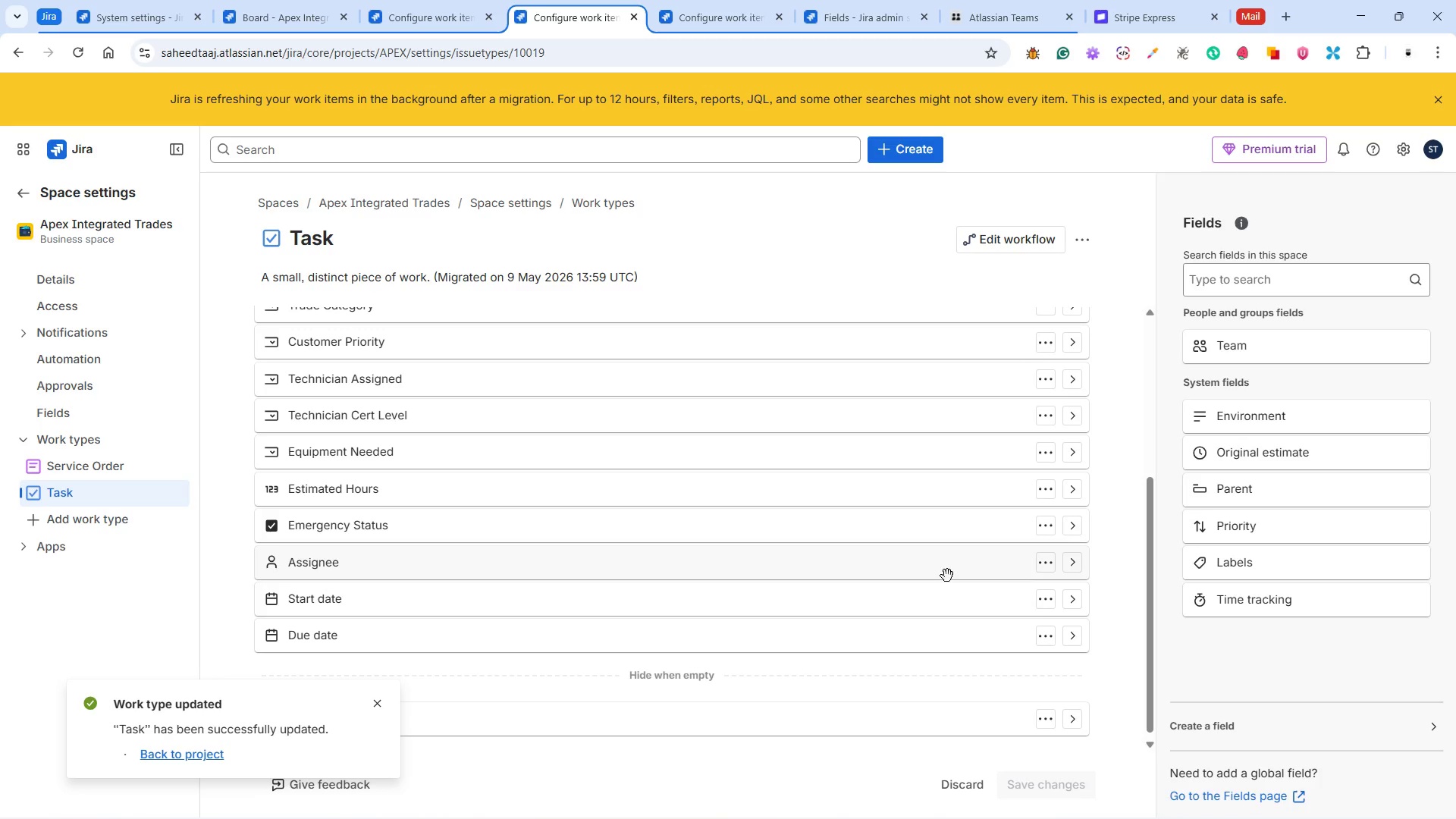 
scroll: coordinate [828, 546], scroll_direction: up, amount: 4.0
 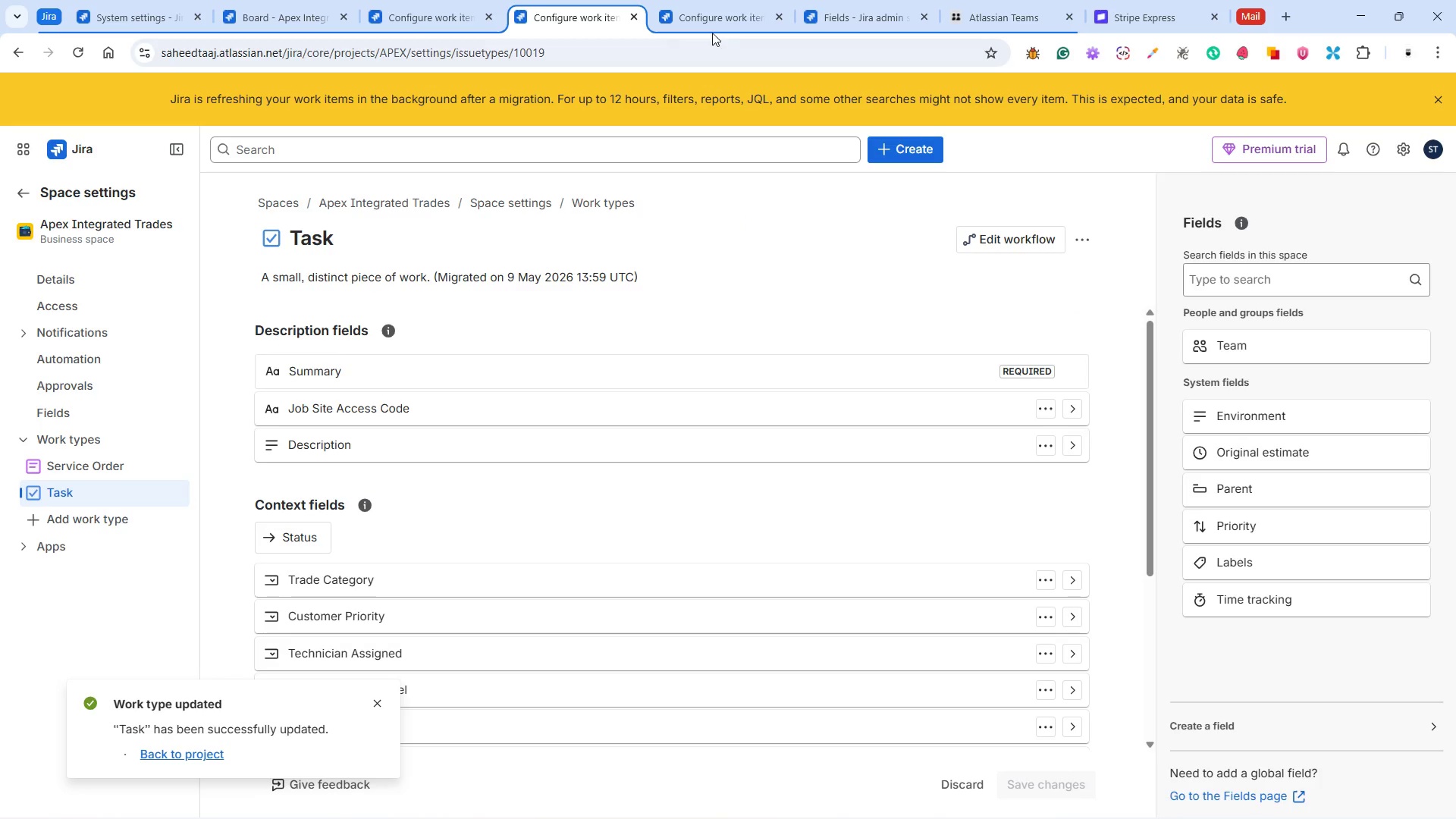 
left_click([707, 26])
 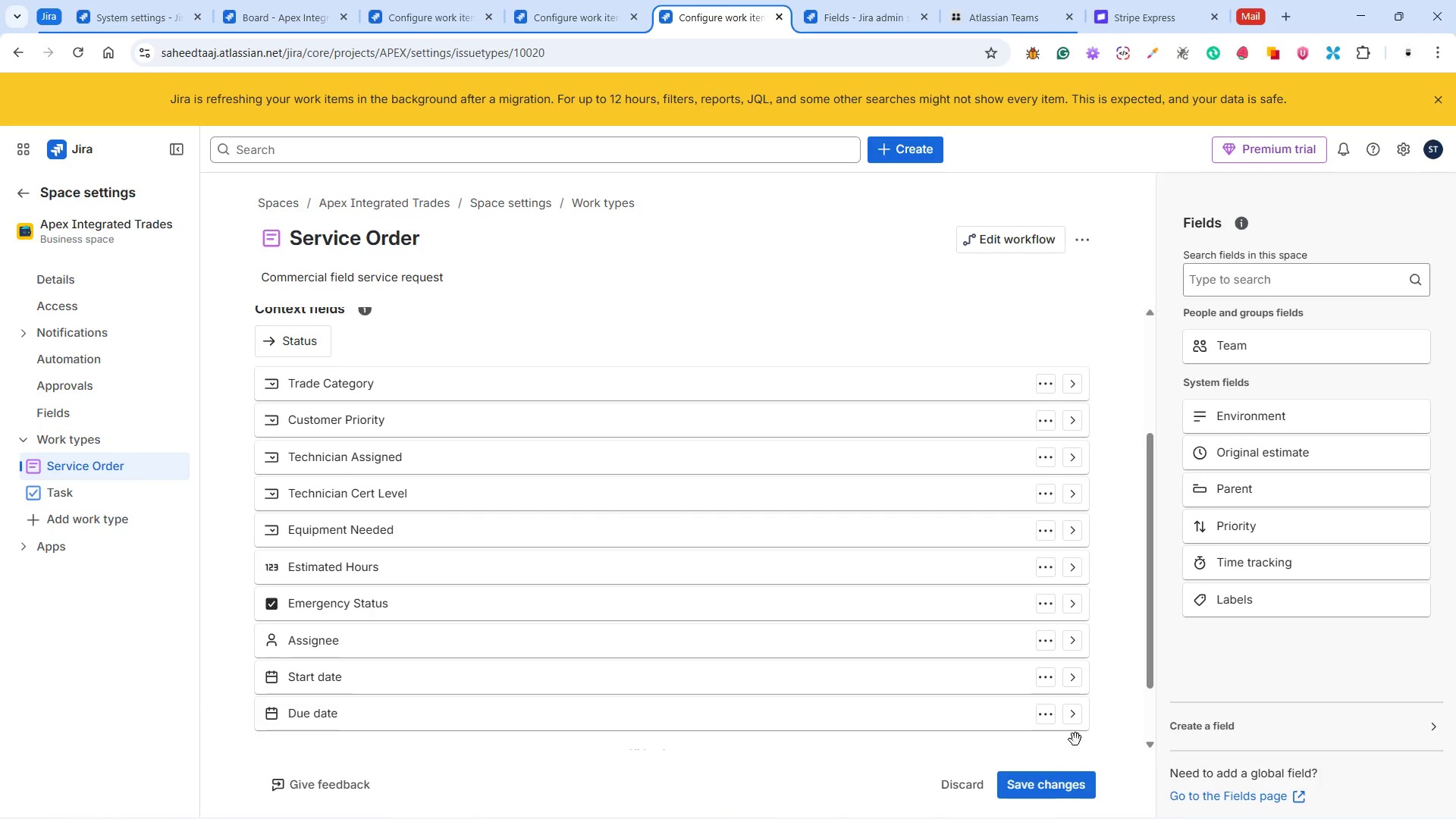 
left_click([1046, 779])
 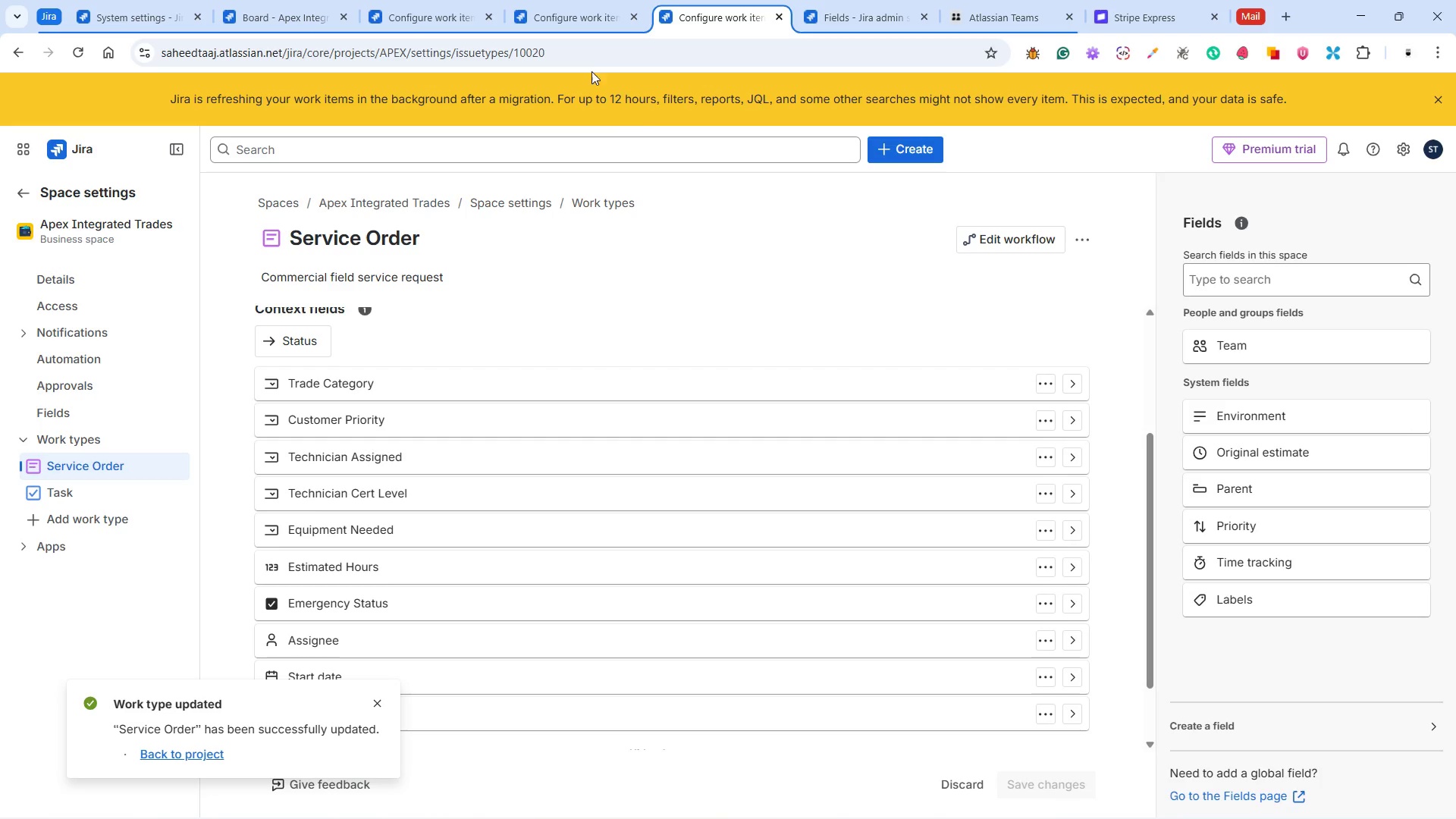 
left_click([582, 18])
 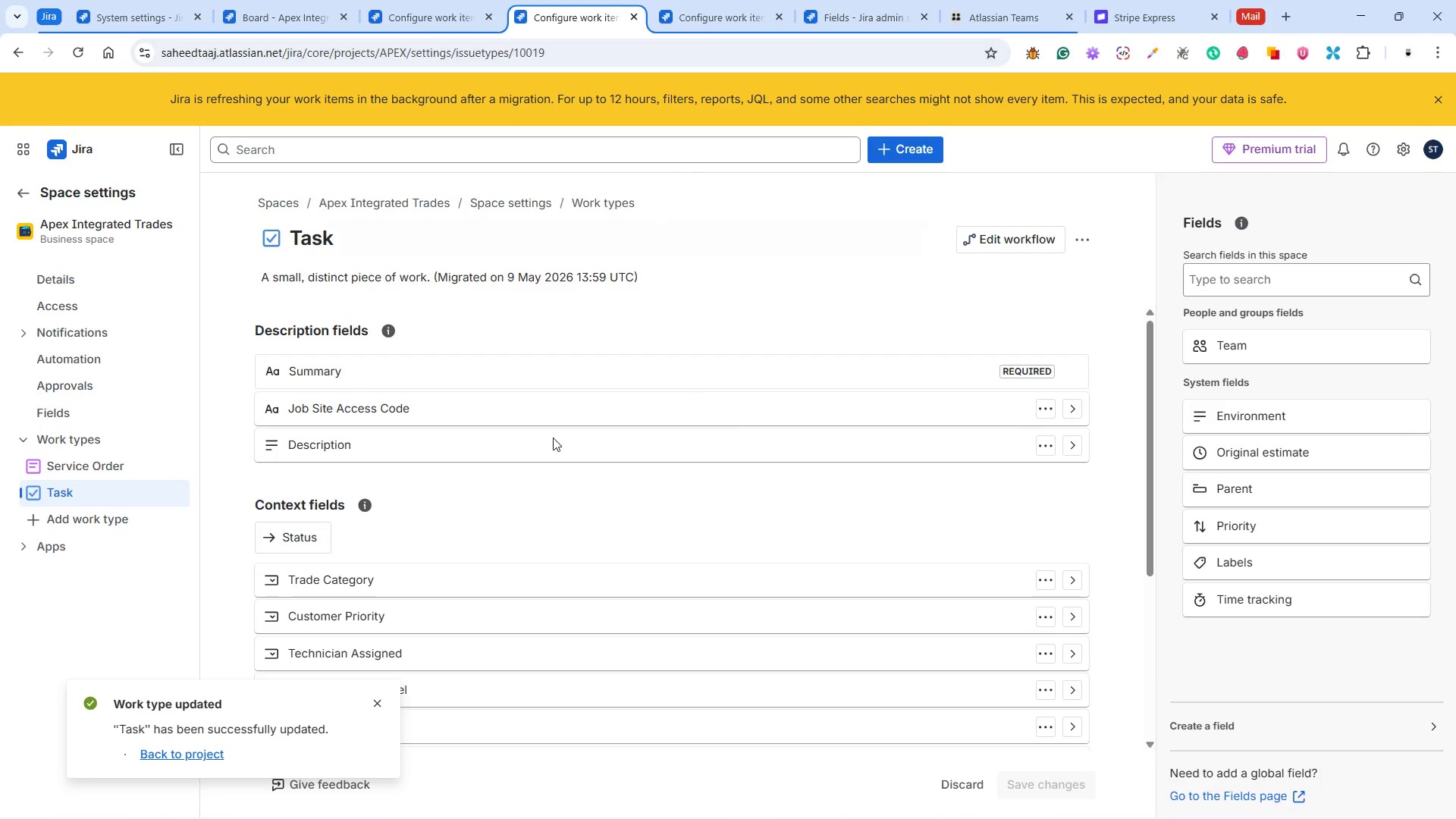 
scroll: coordinate [500, 517], scroll_direction: down, amount: 5.0
 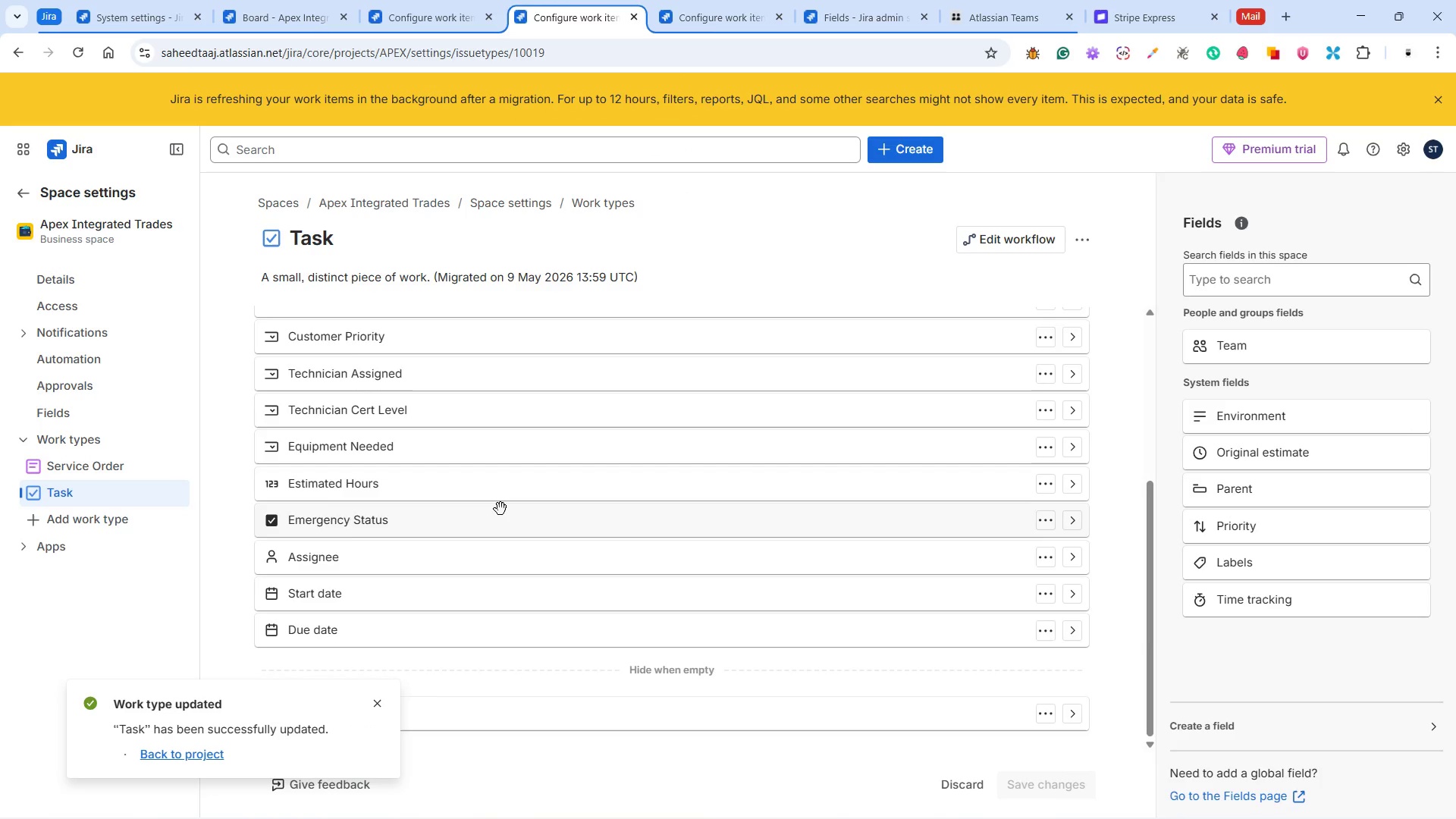 
scroll: coordinate [500, 509], scroll_direction: up, amount: 5.0
 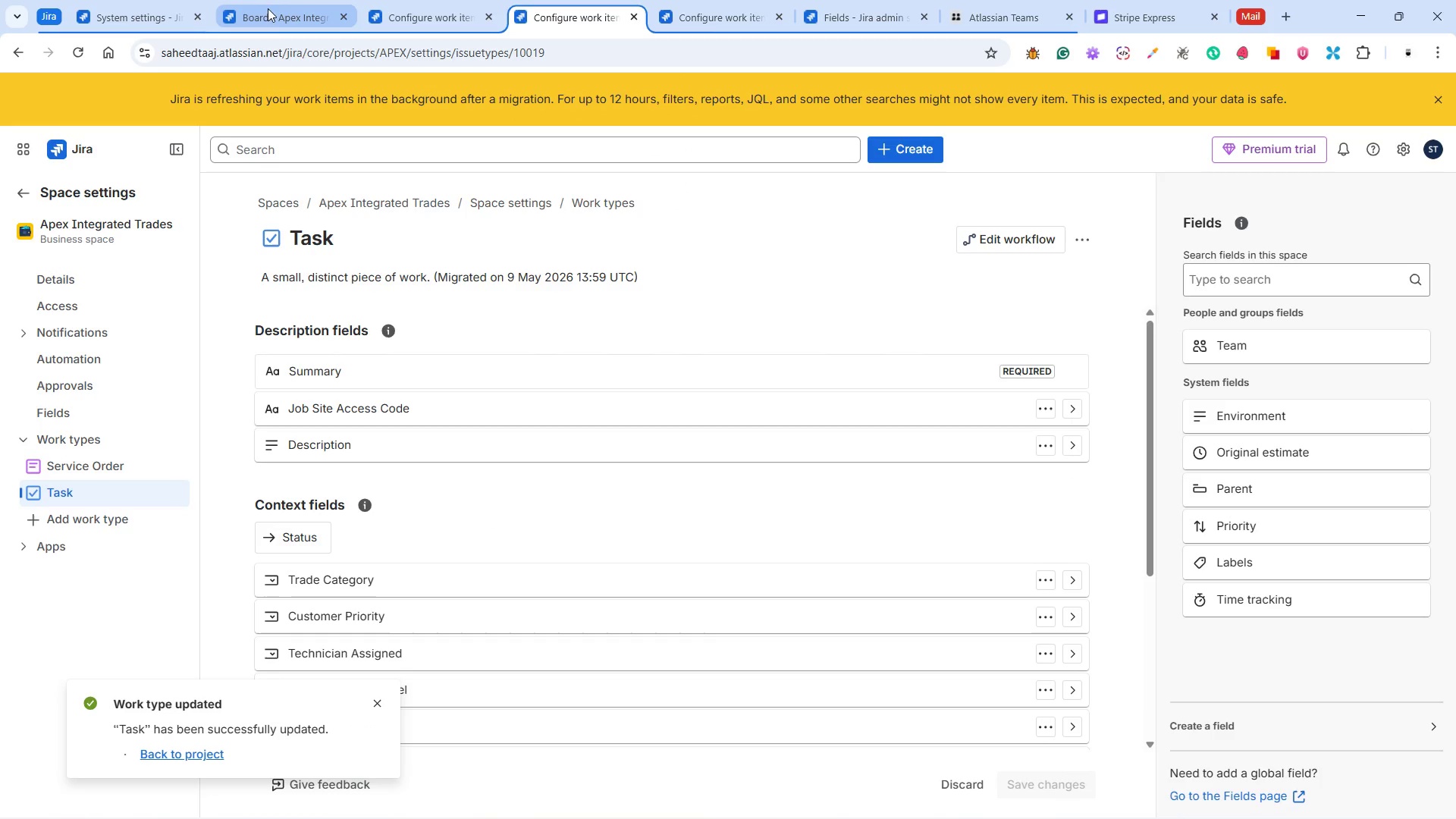 
left_click([267, 15])
 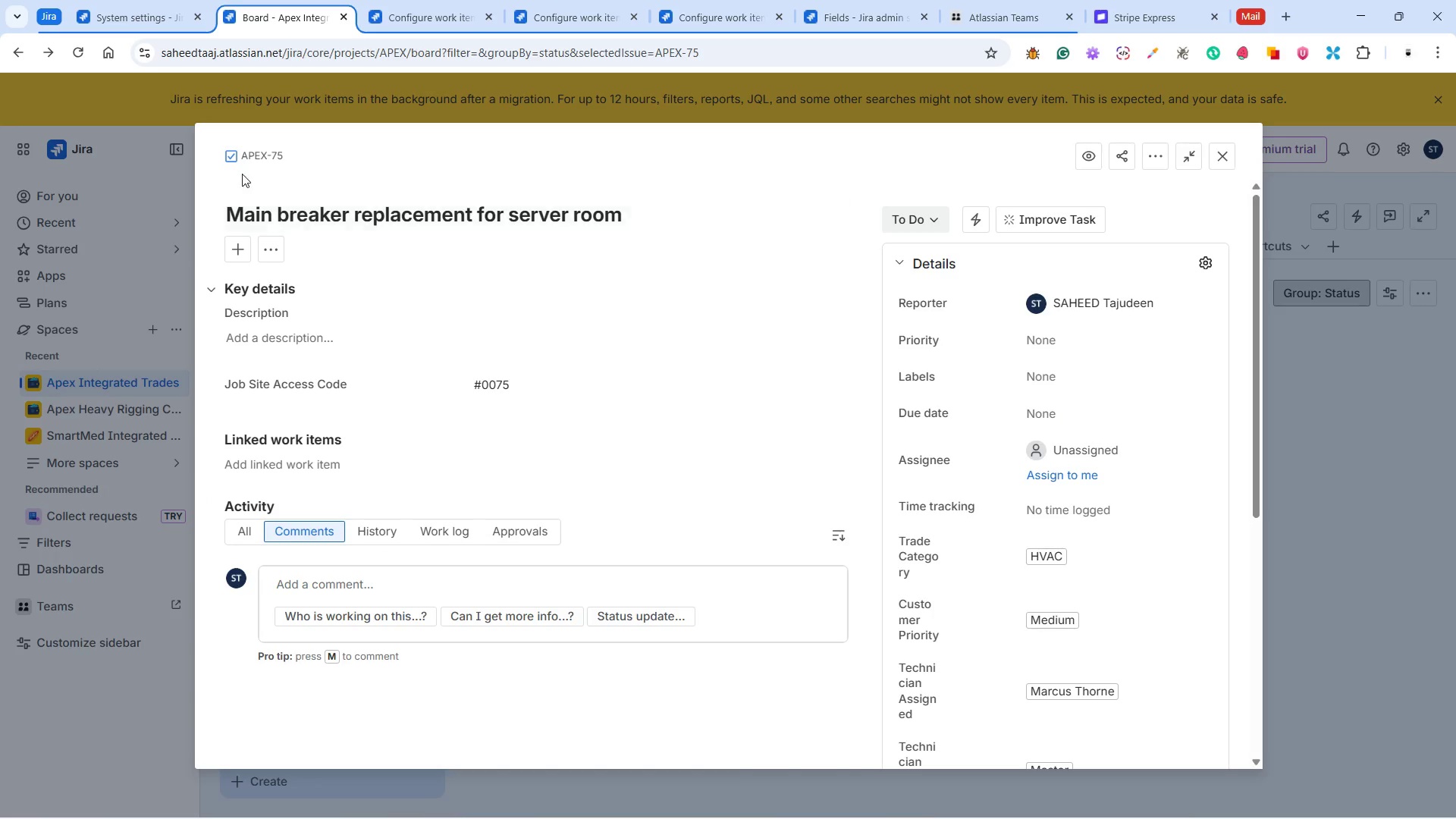 
left_click([234, 161])
 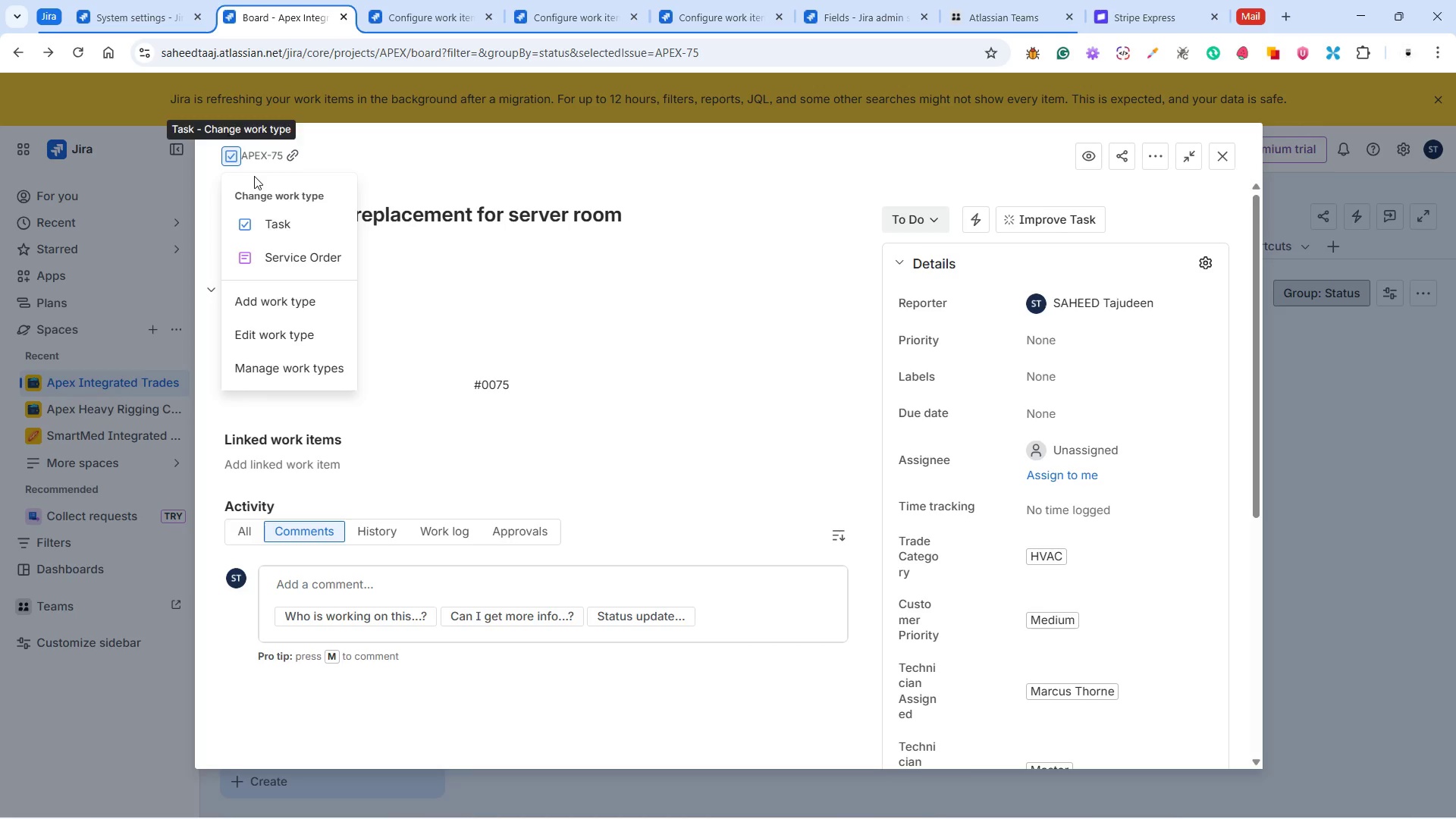 
left_click([281, 259])
 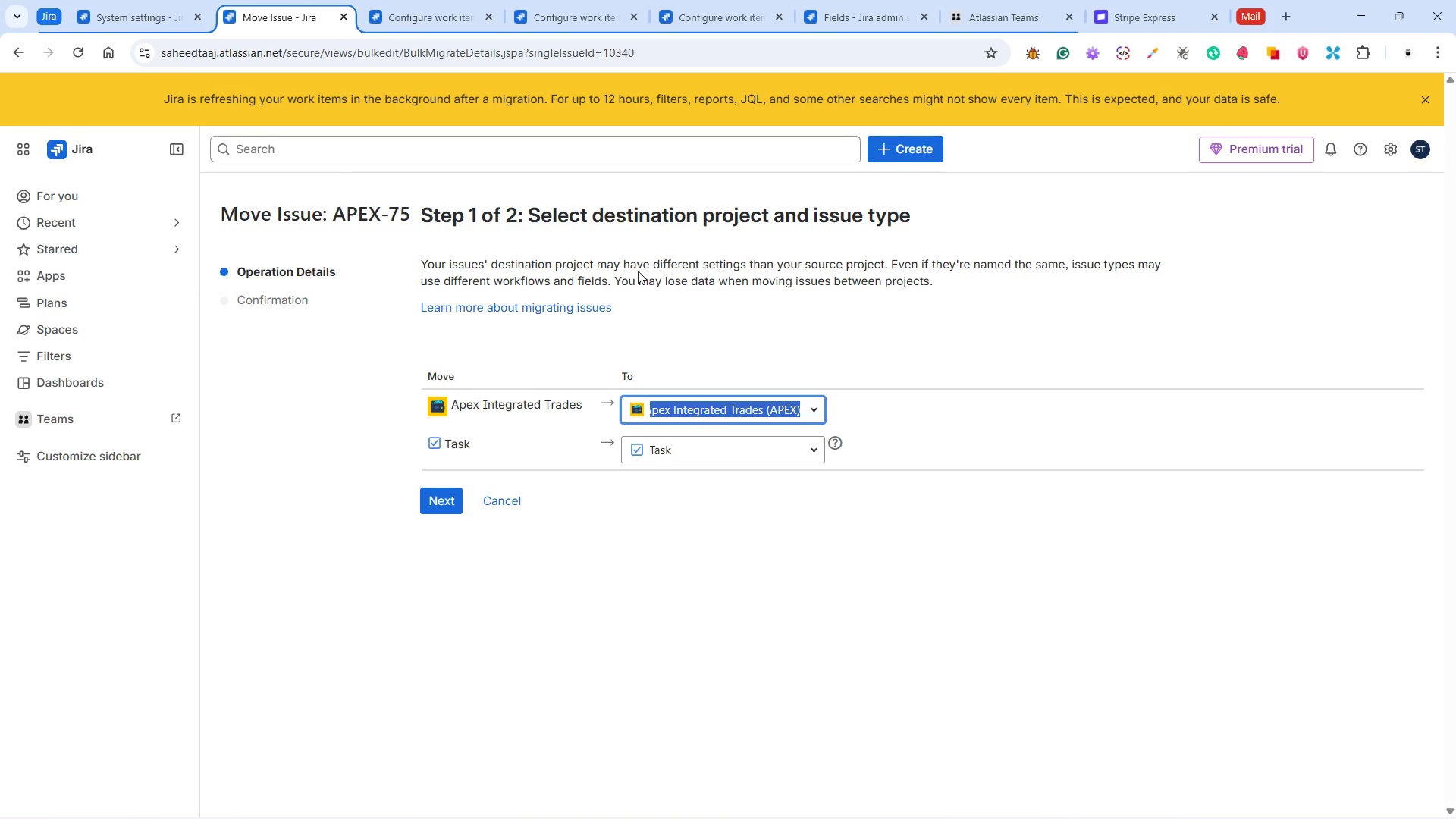 
wait(20.44)
 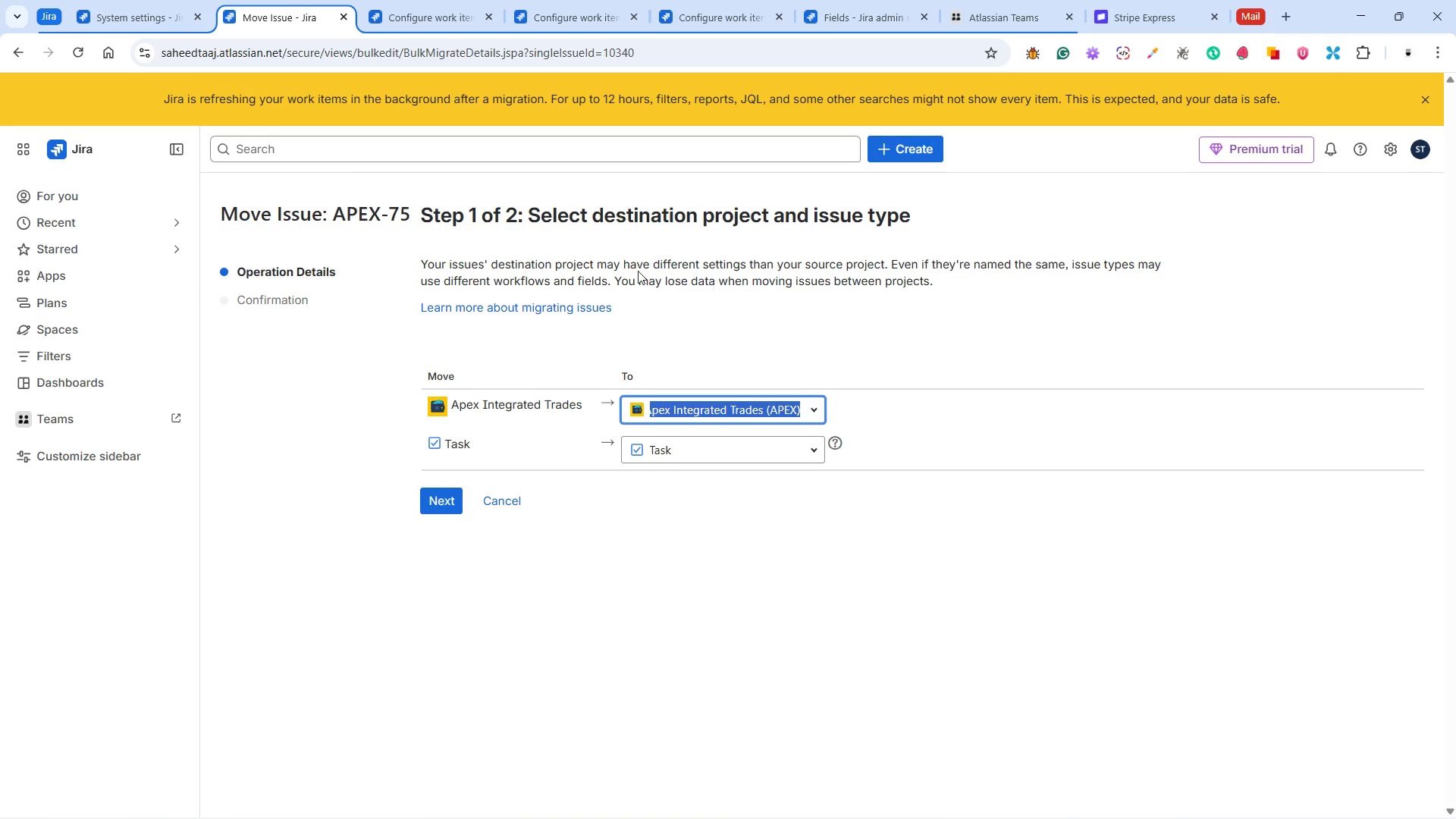 
left_click([815, 409])
 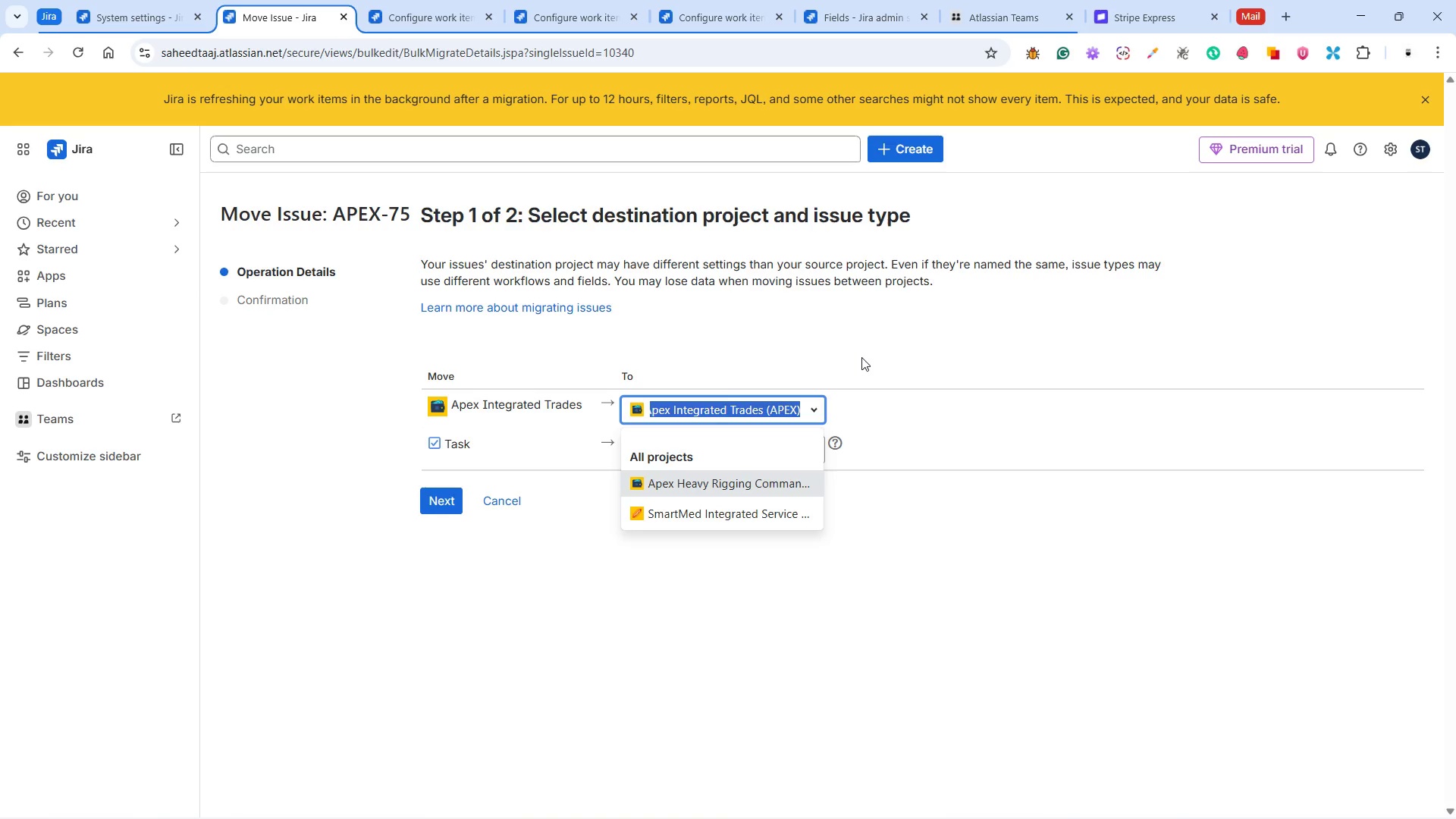 
wait(5.42)
 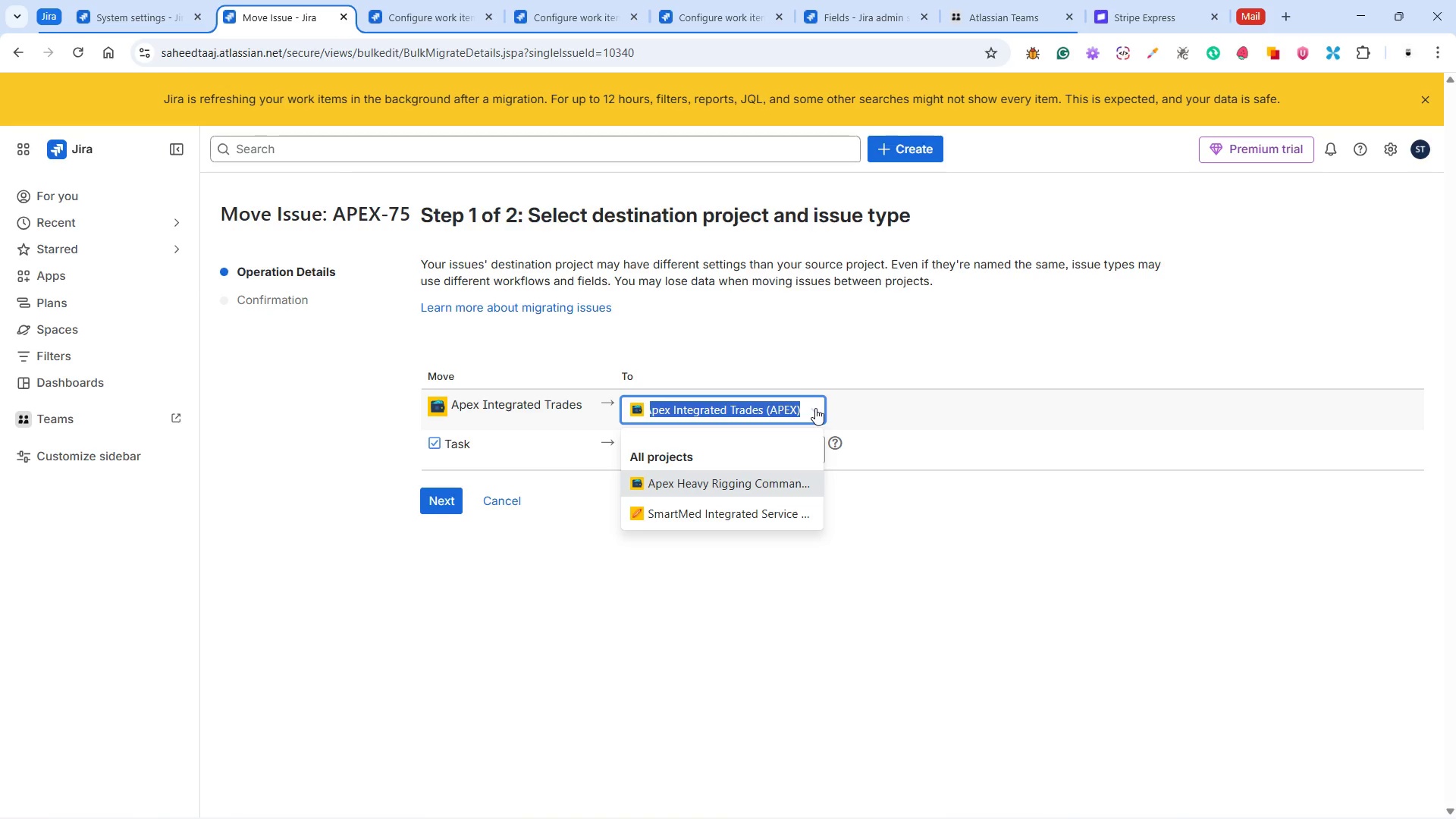 
left_click([861, 355])
 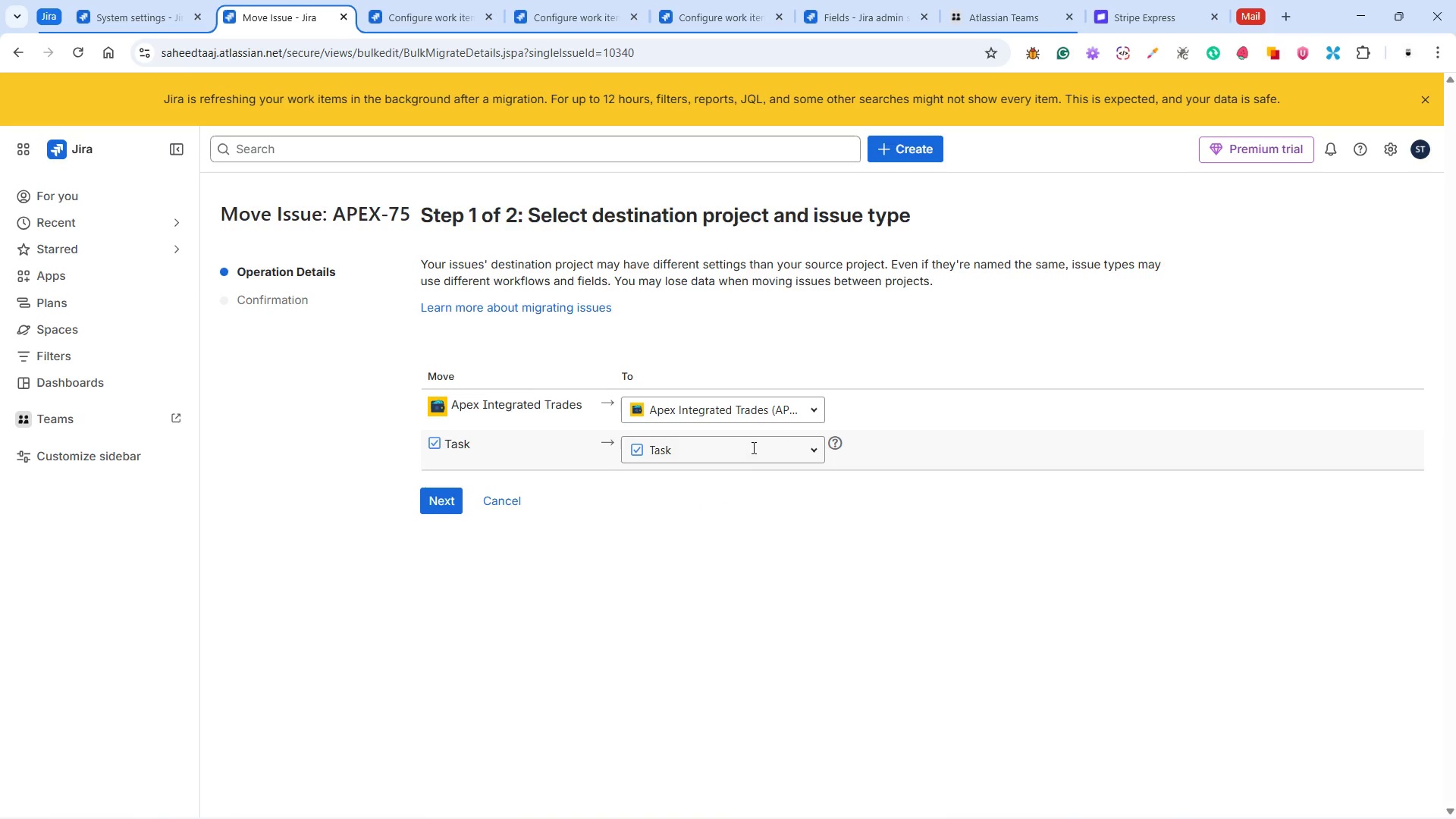 
left_click([752, 446])
 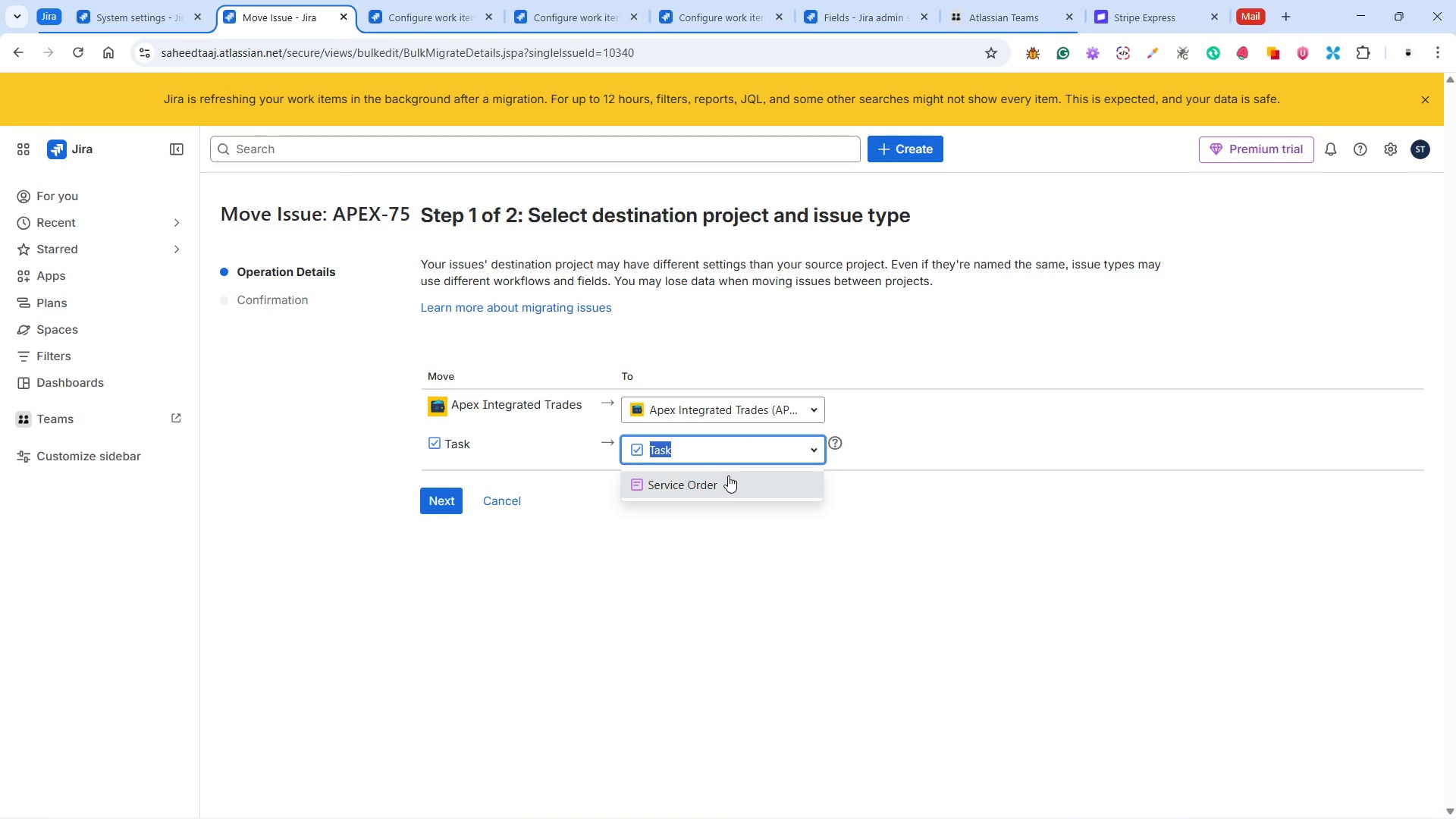 
left_click([718, 484])
 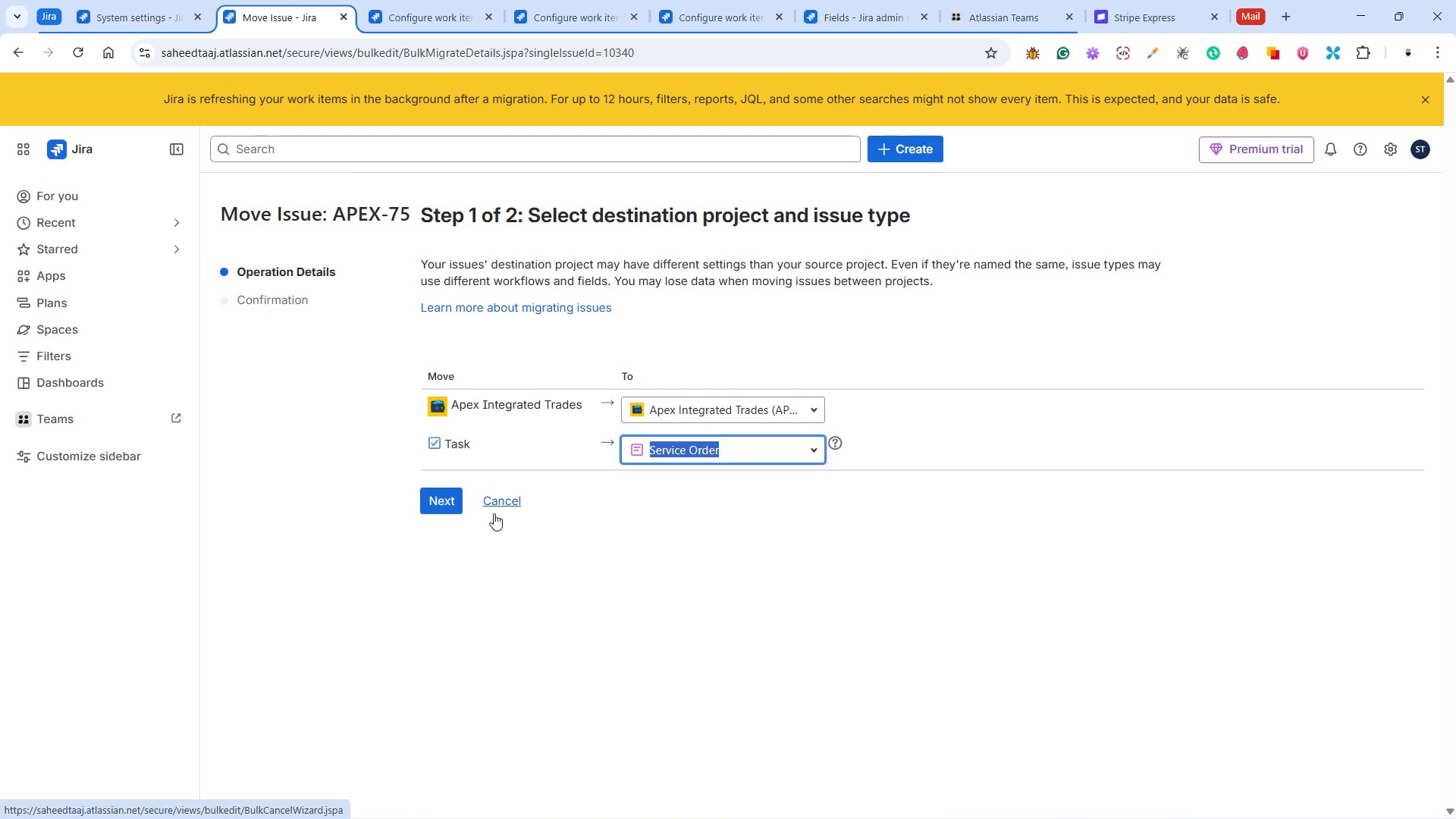 
wait(20.11)
 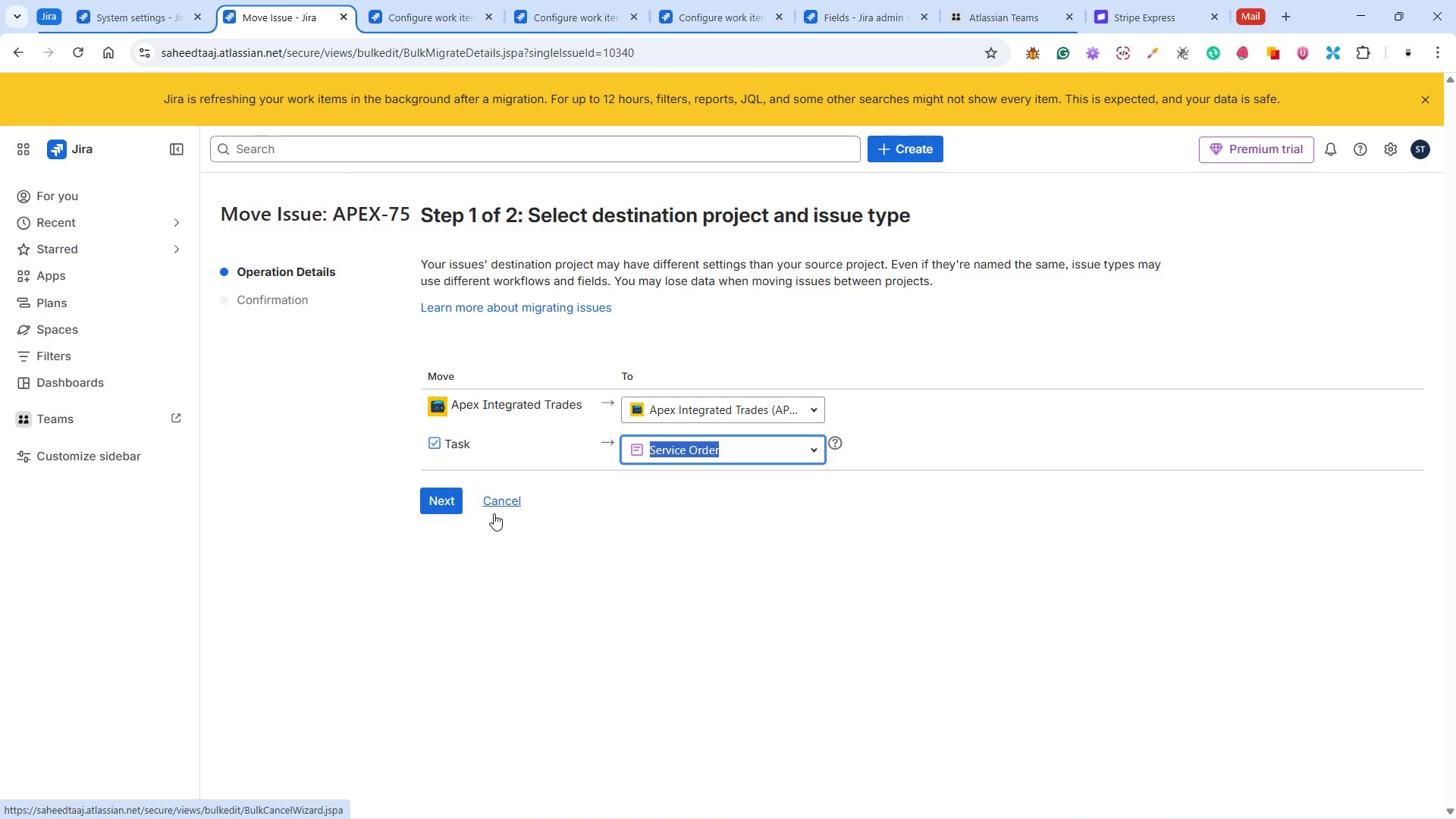 
left_click([448, 492])
 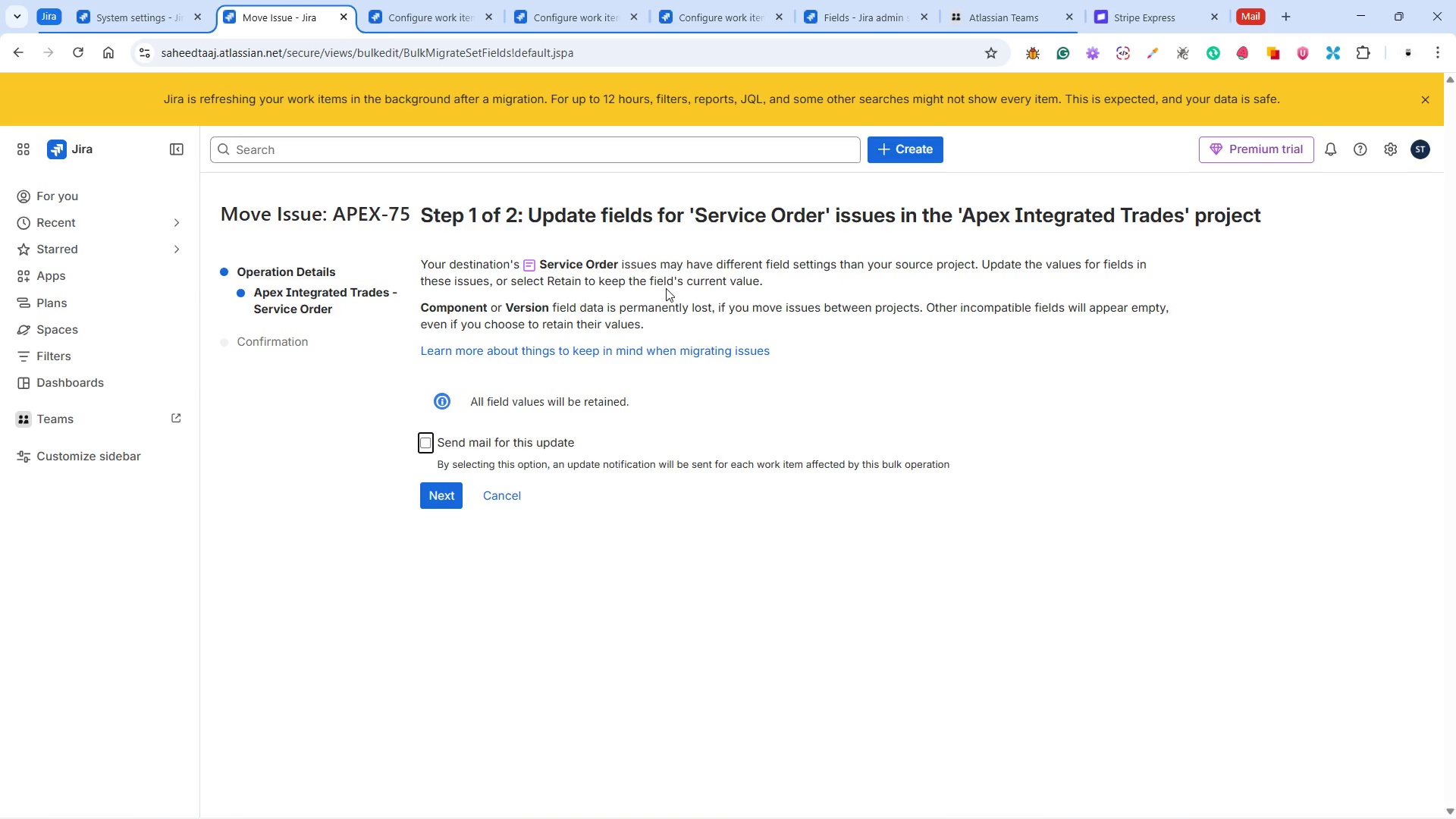 
wait(27.97)
 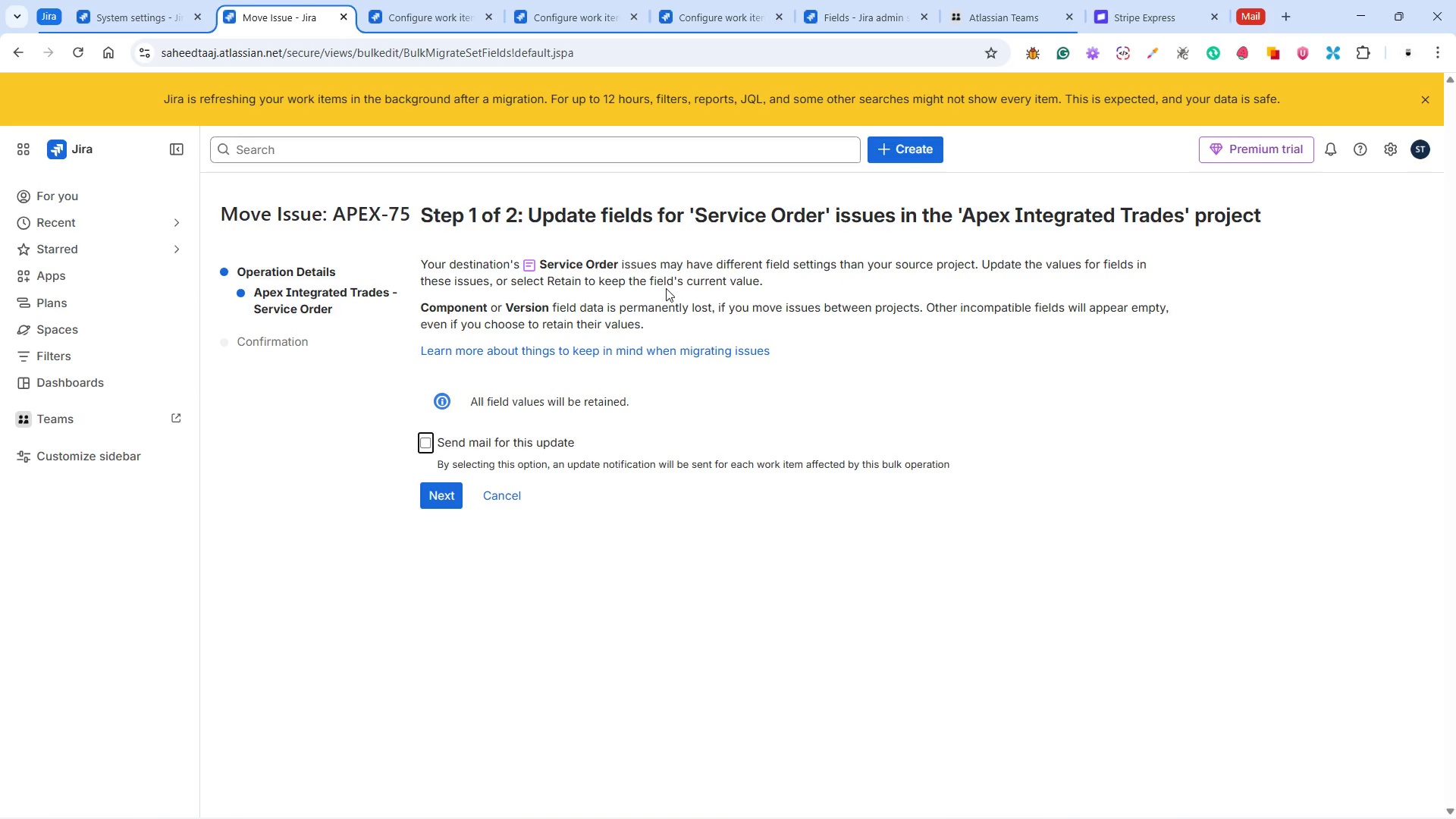 
left_click([442, 491])
 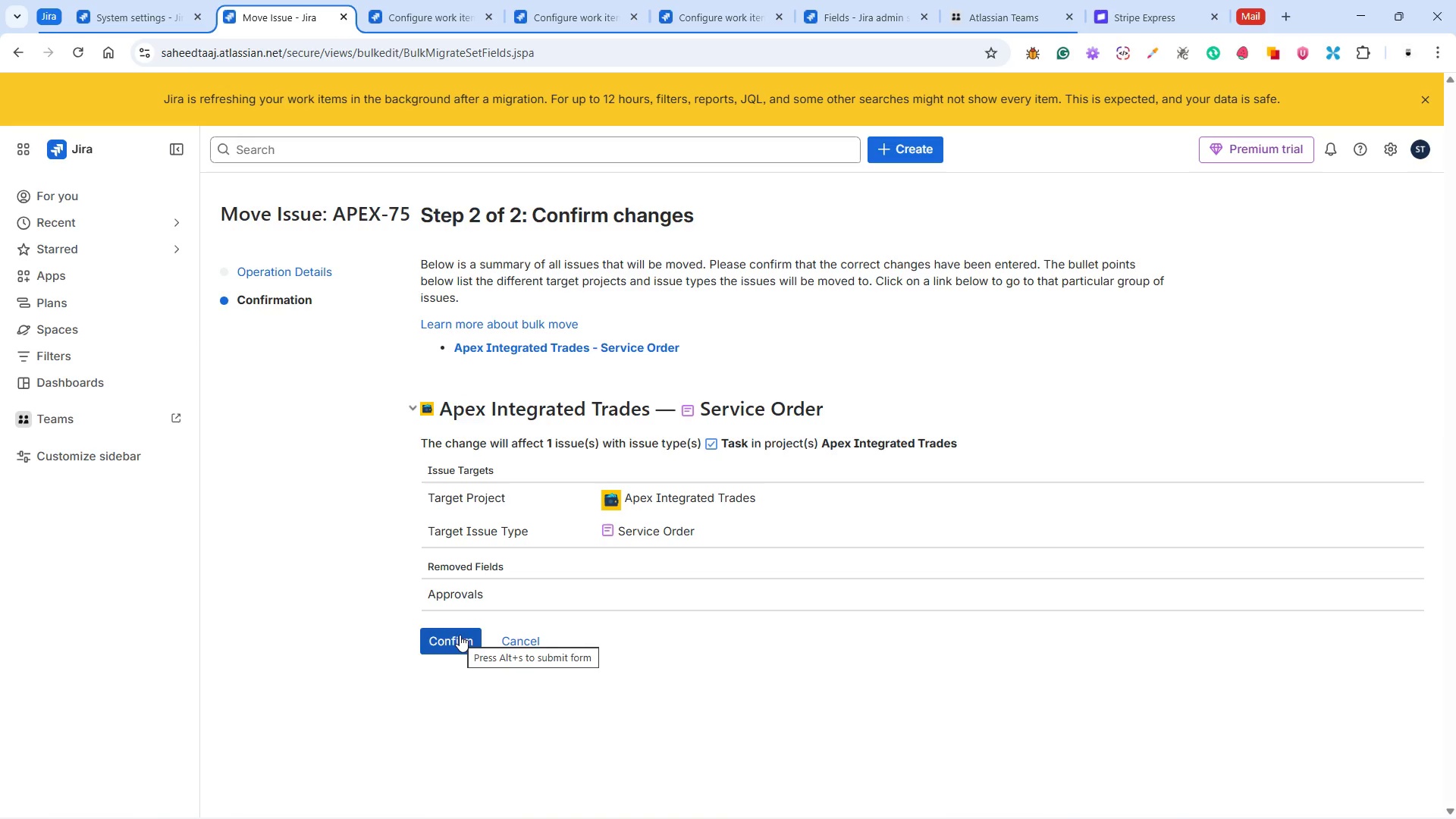 
wait(26.78)
 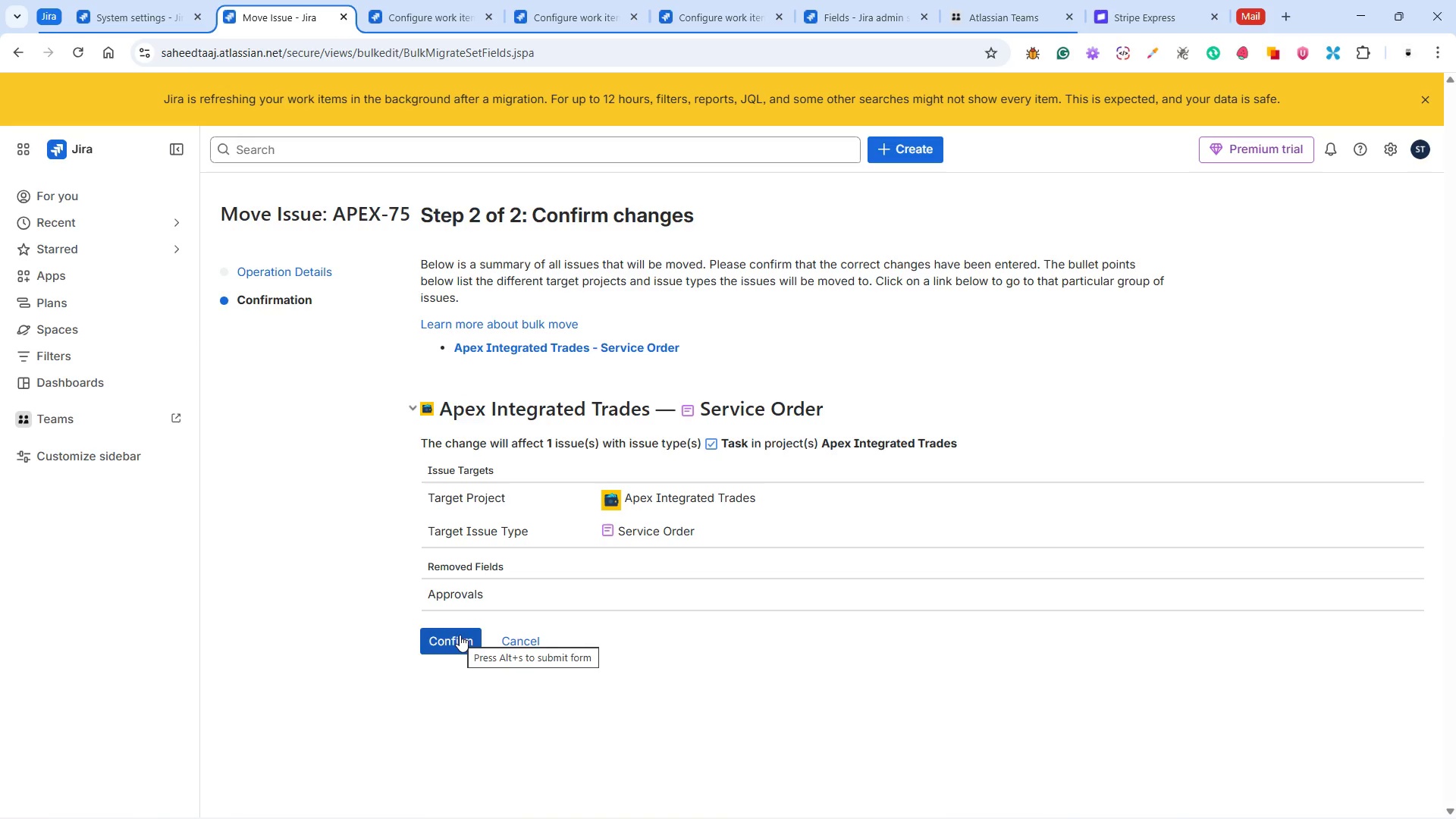 
left_click([457, 634])
 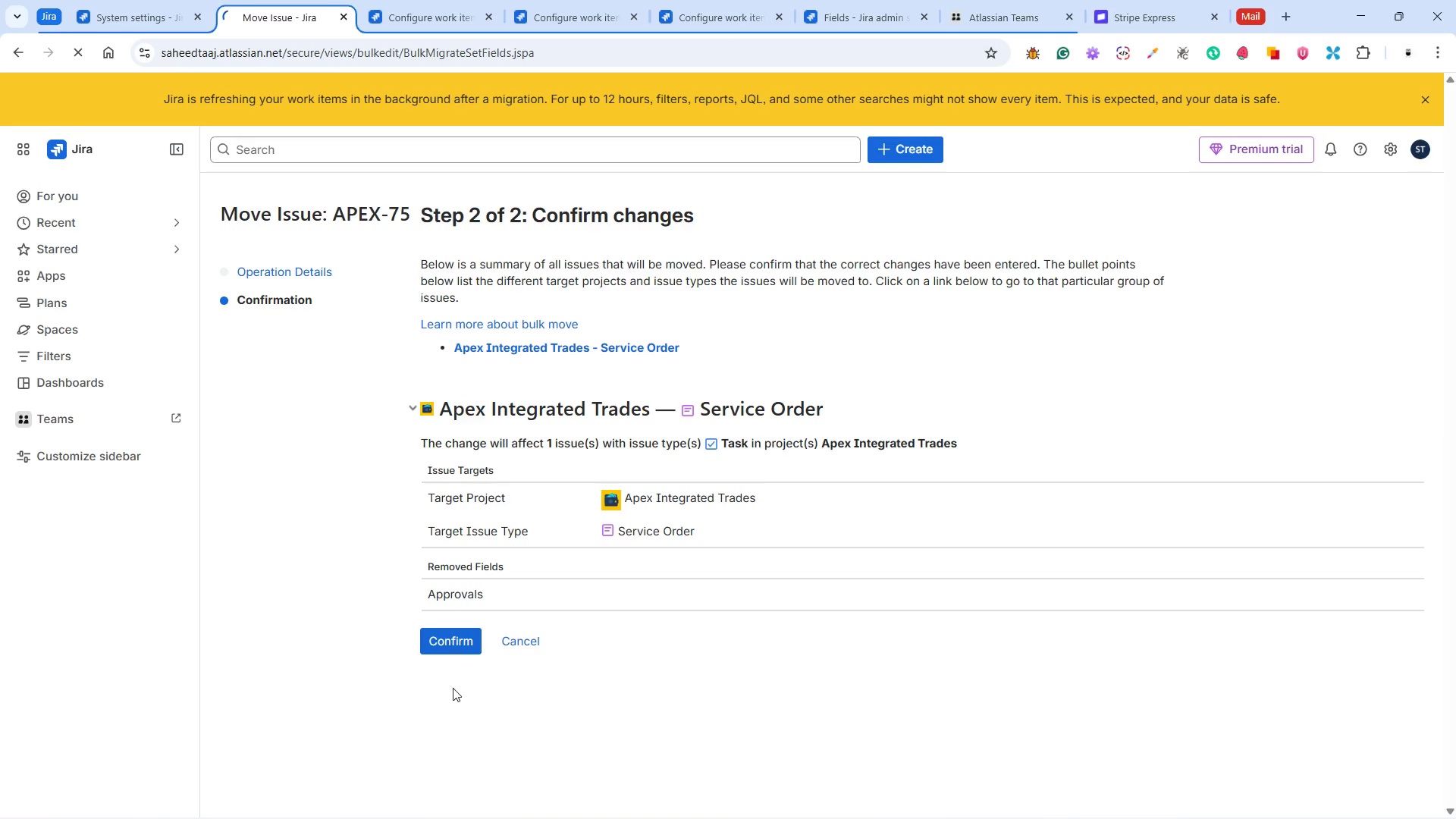 
left_click([461, 633])
 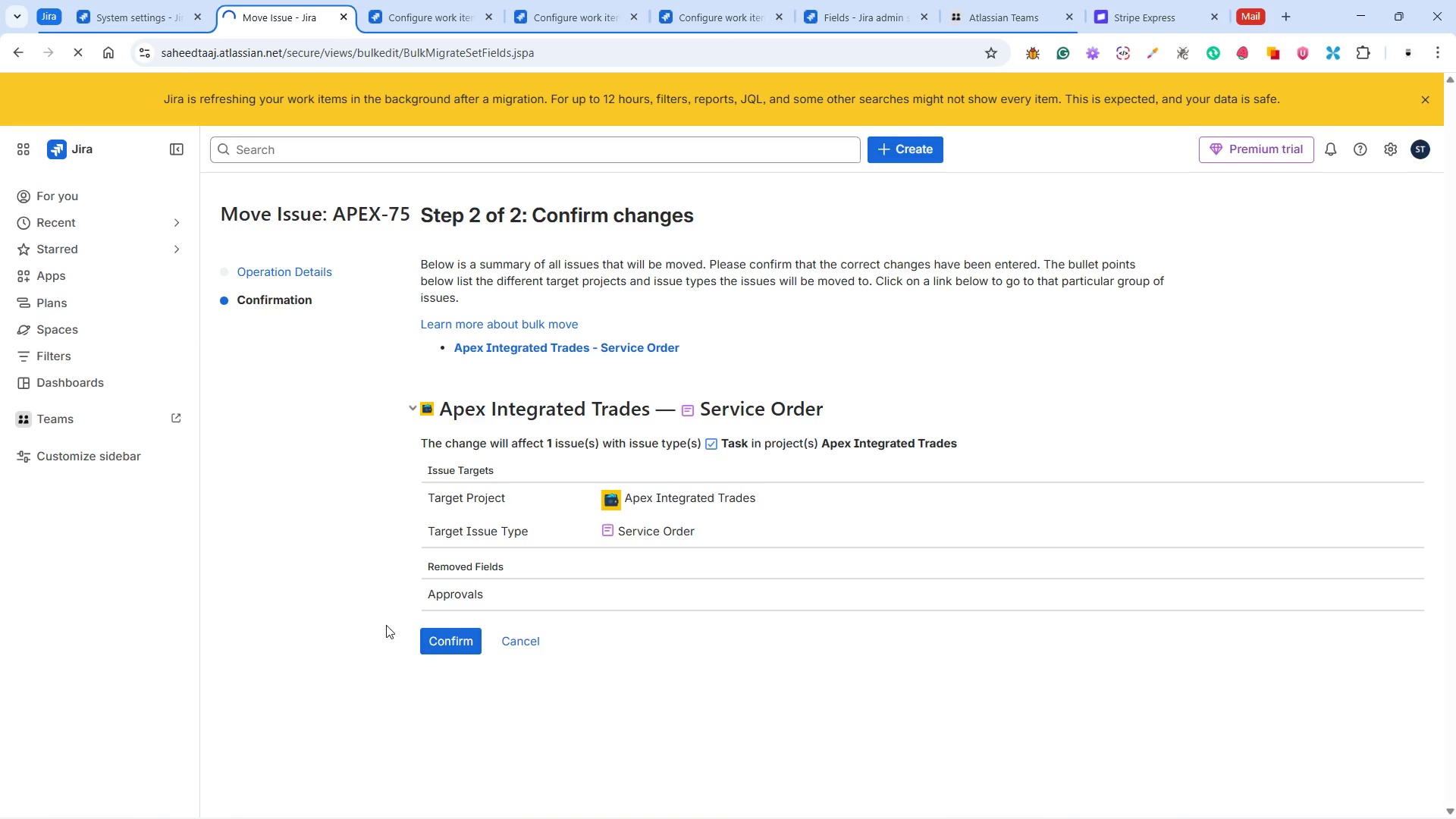 
scroll: coordinate [354, 596], scroll_direction: none, amount: 0.0
 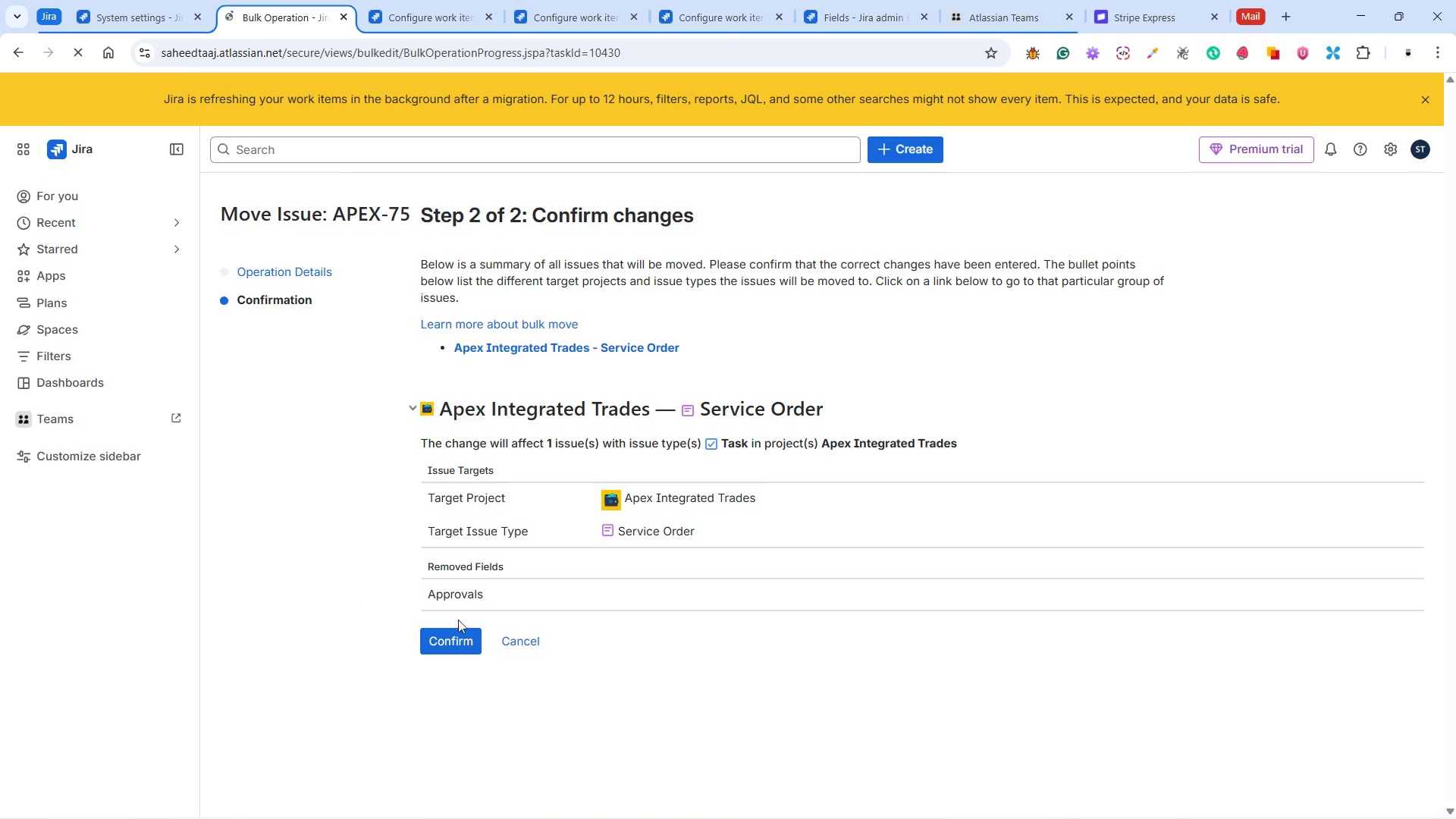 
scroll: coordinate [432, 662], scroll_direction: down, amount: 2.0
 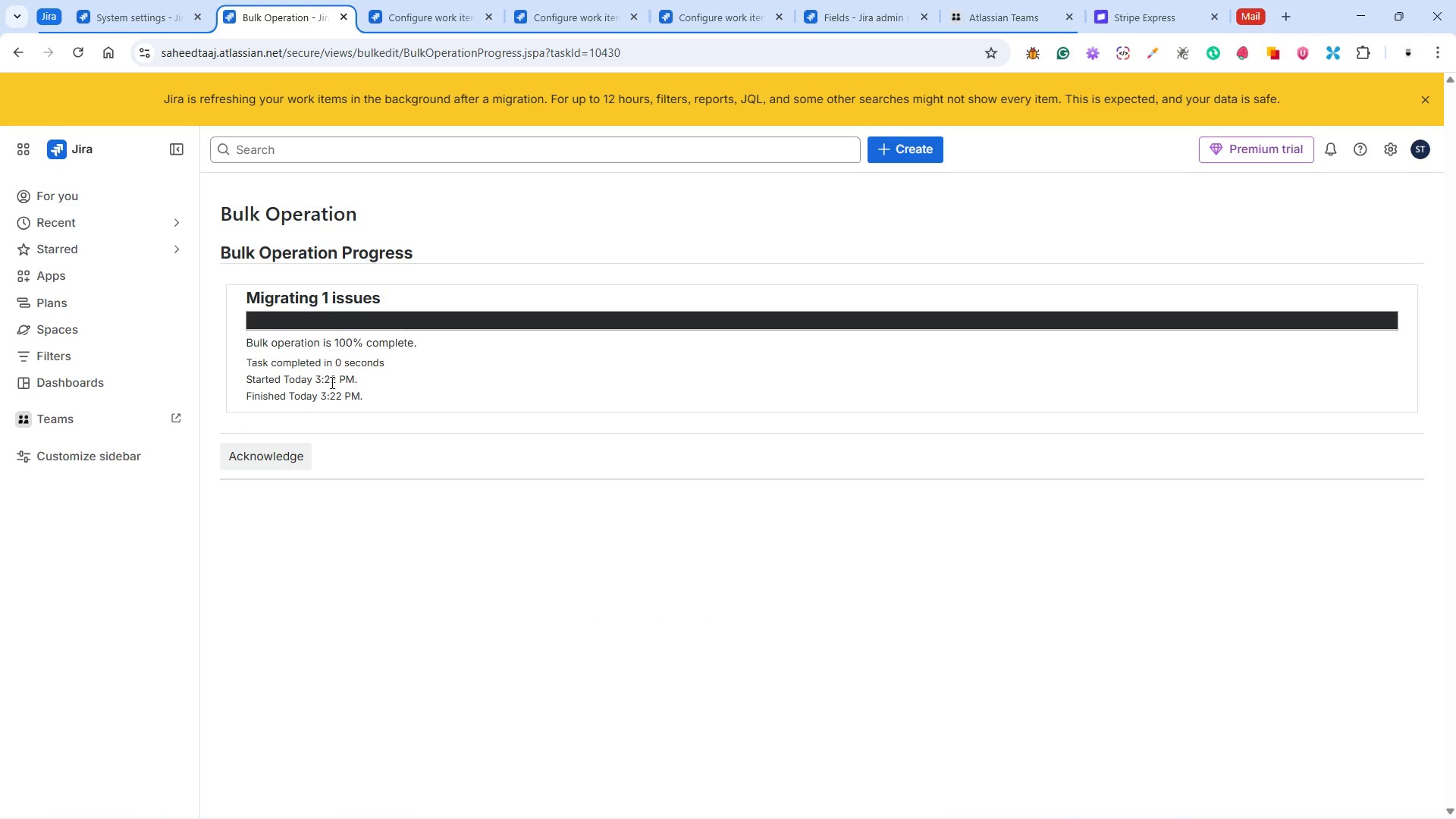 
wait(7.28)
 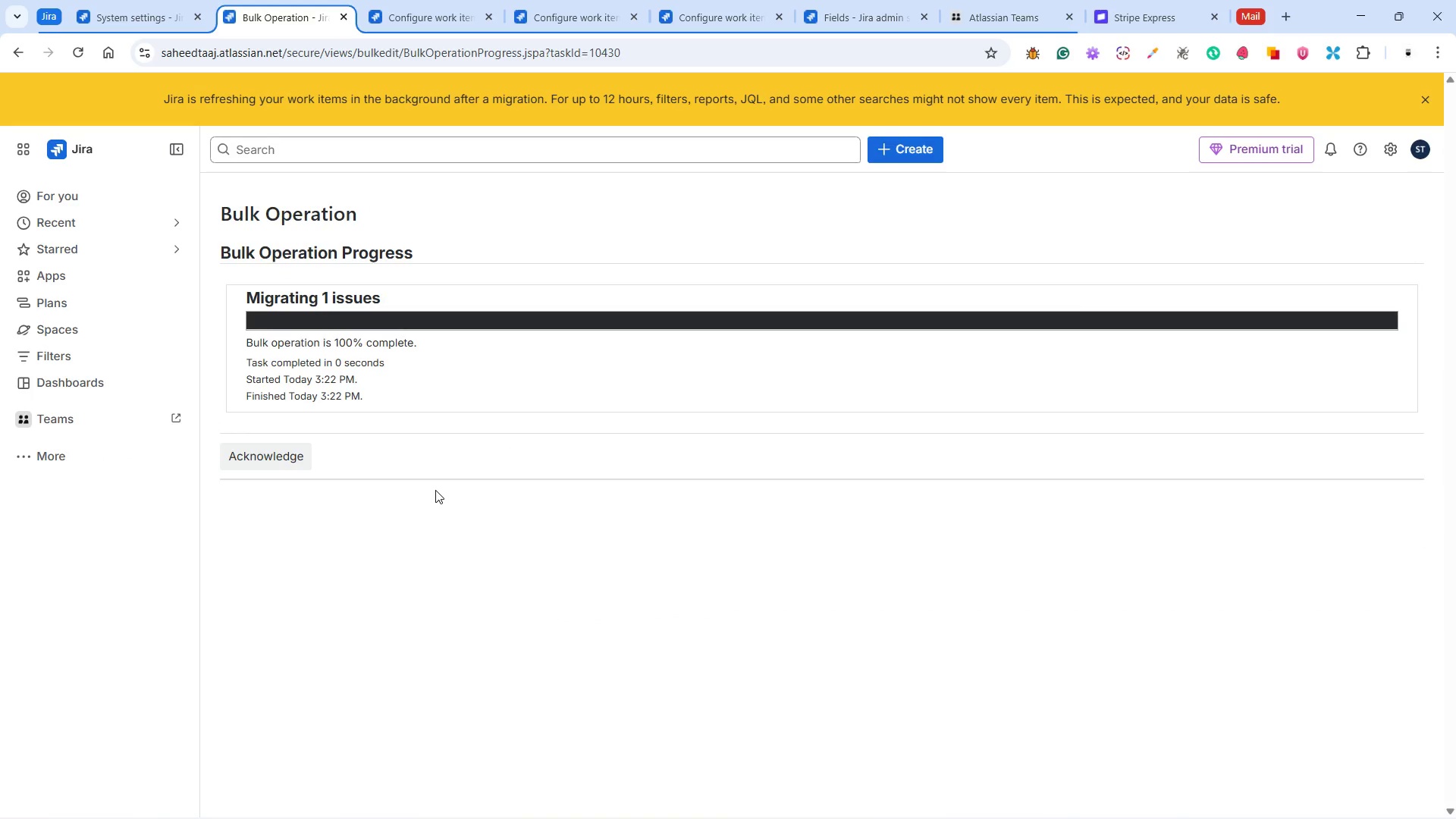 
left_click([291, 449])
 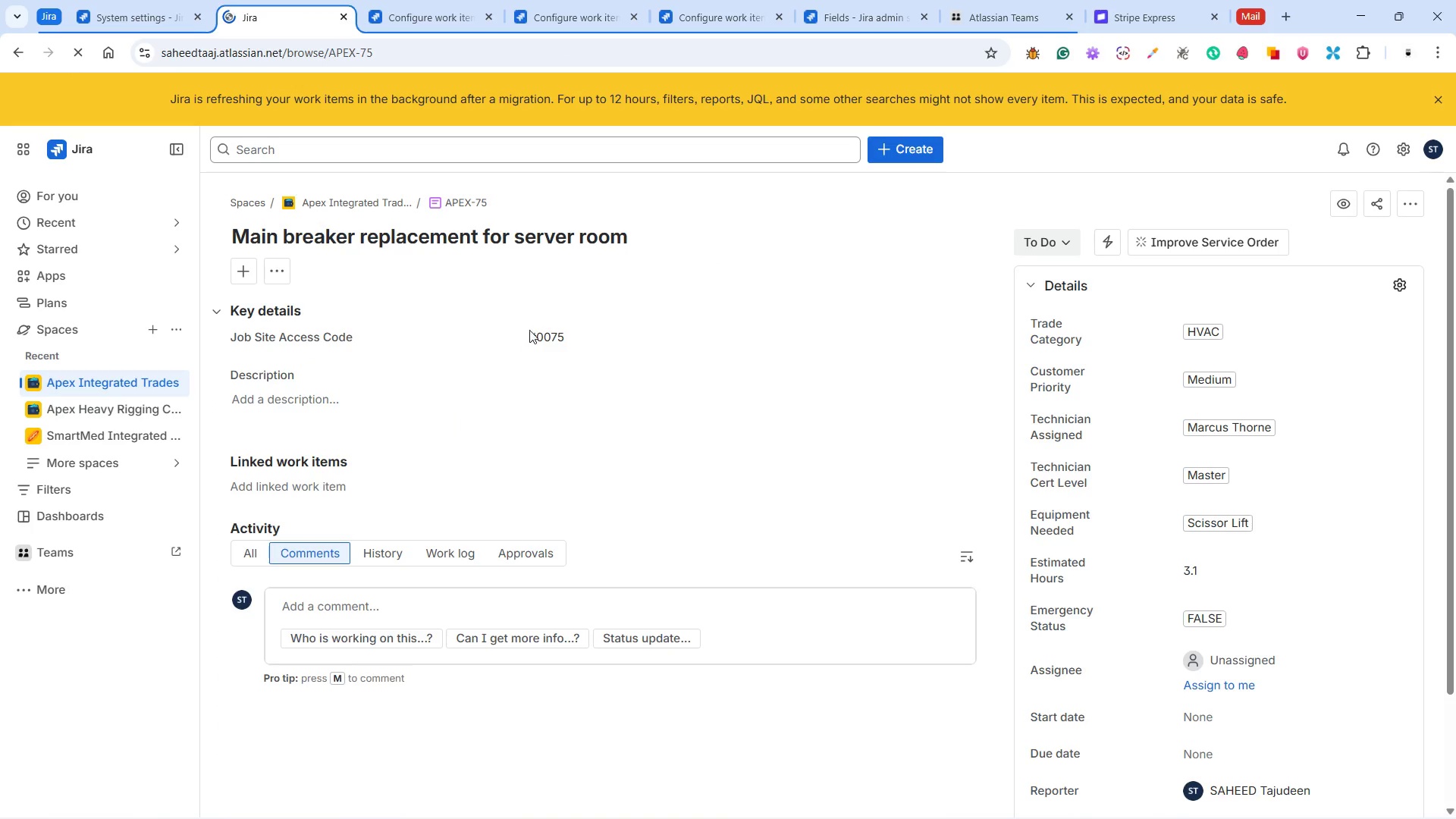 
wait(9.84)
 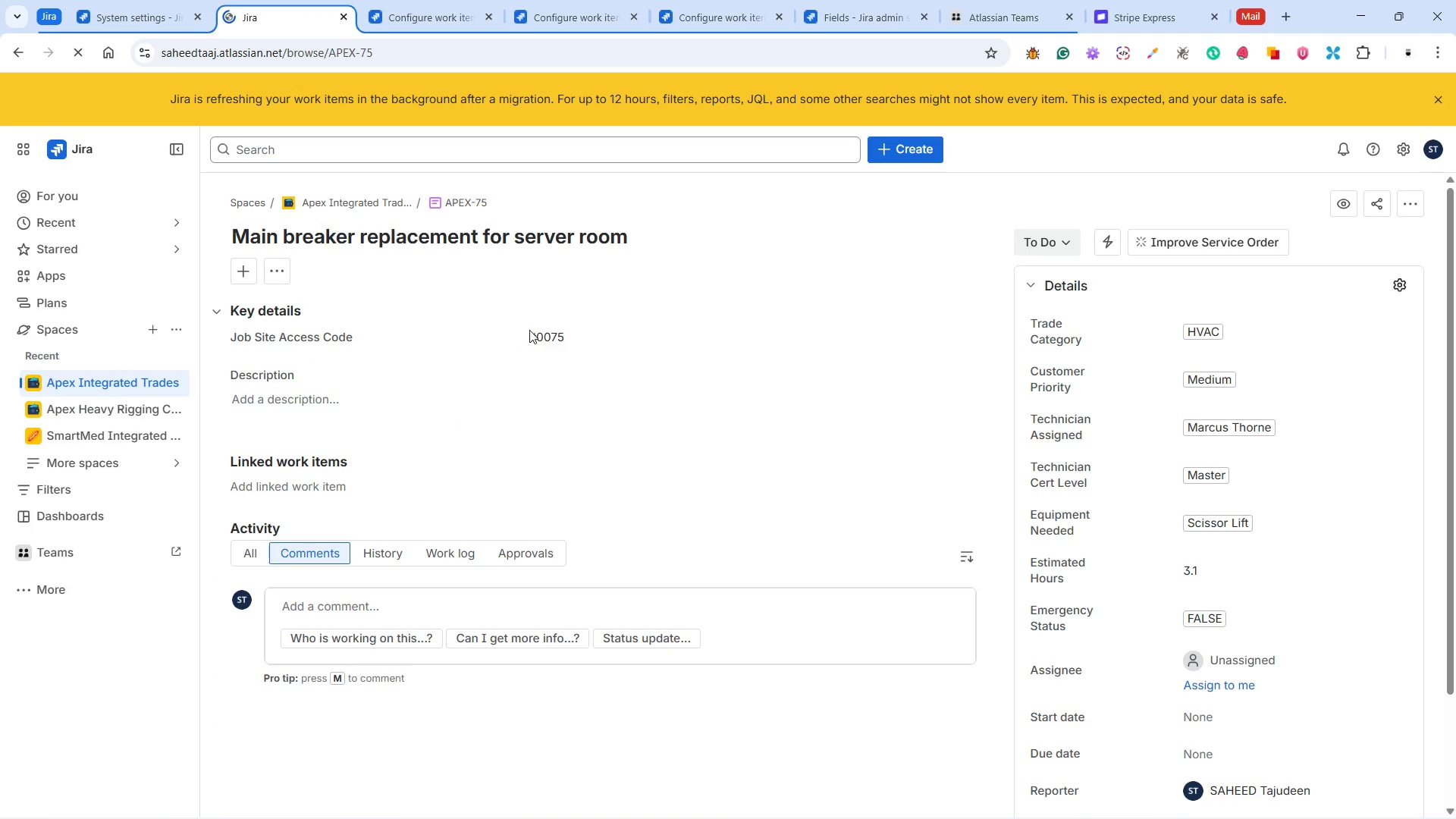 
left_click([131, 381])
 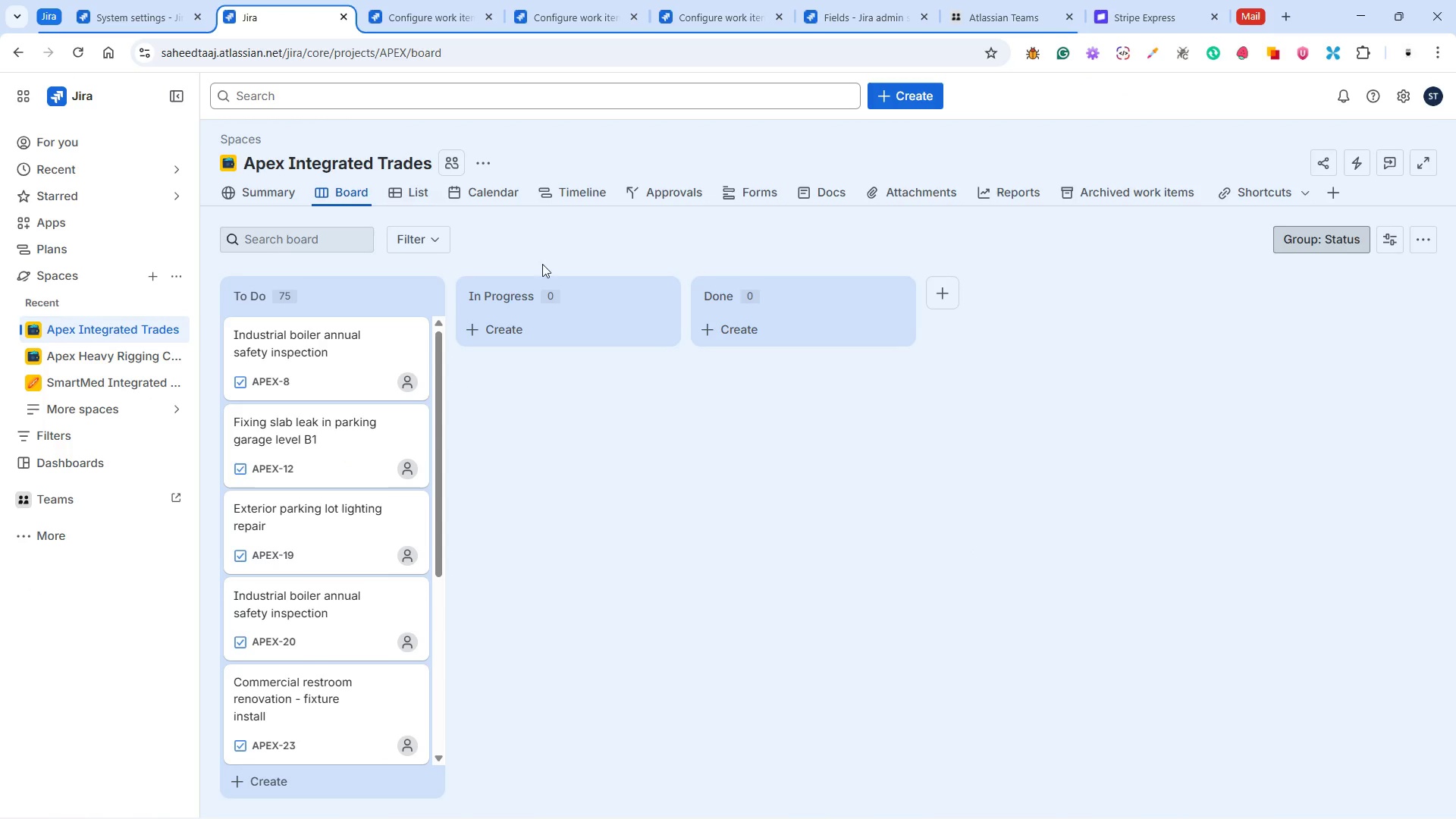 
wait(10.09)
 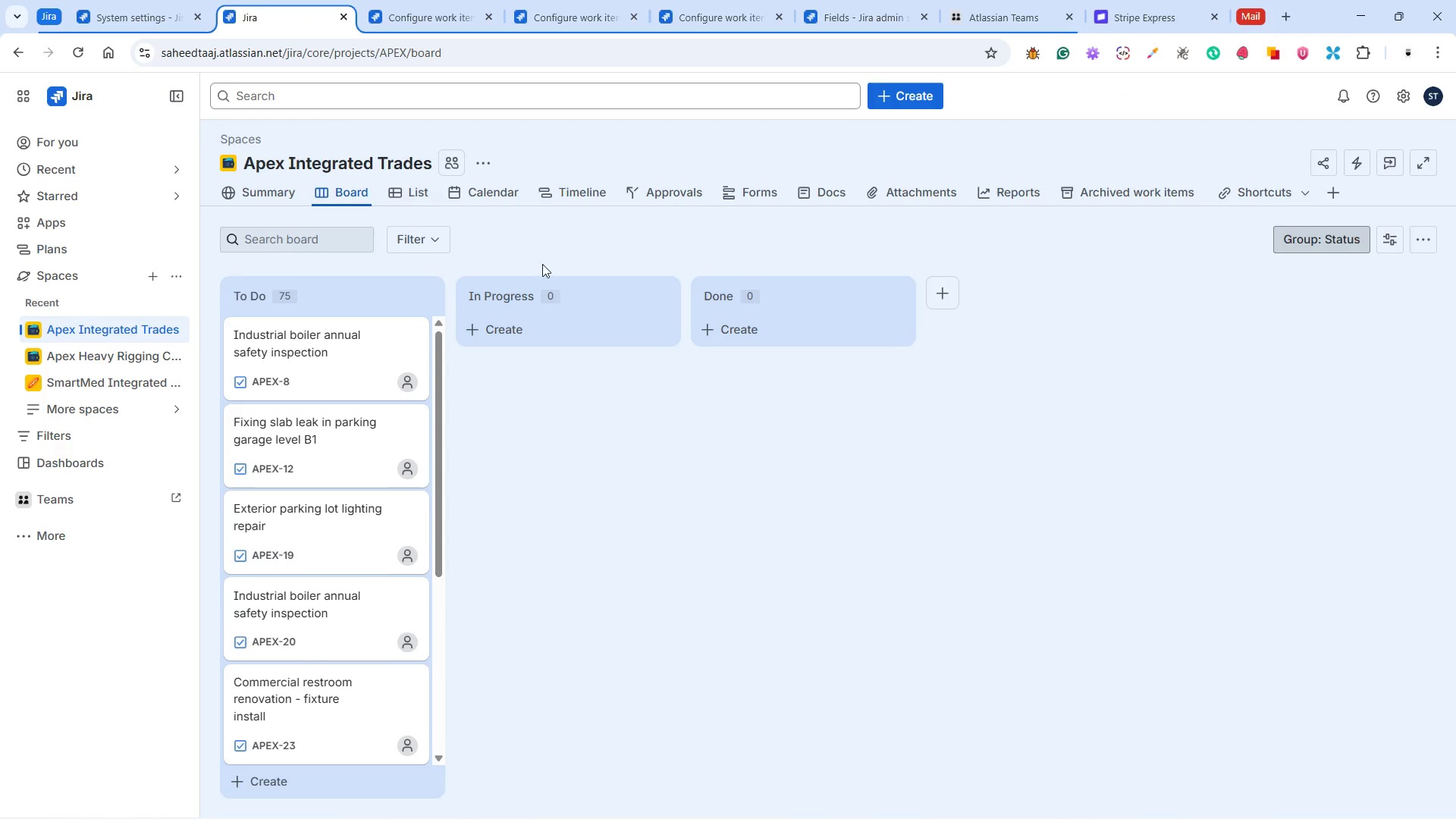 
left_click([484, 163])
 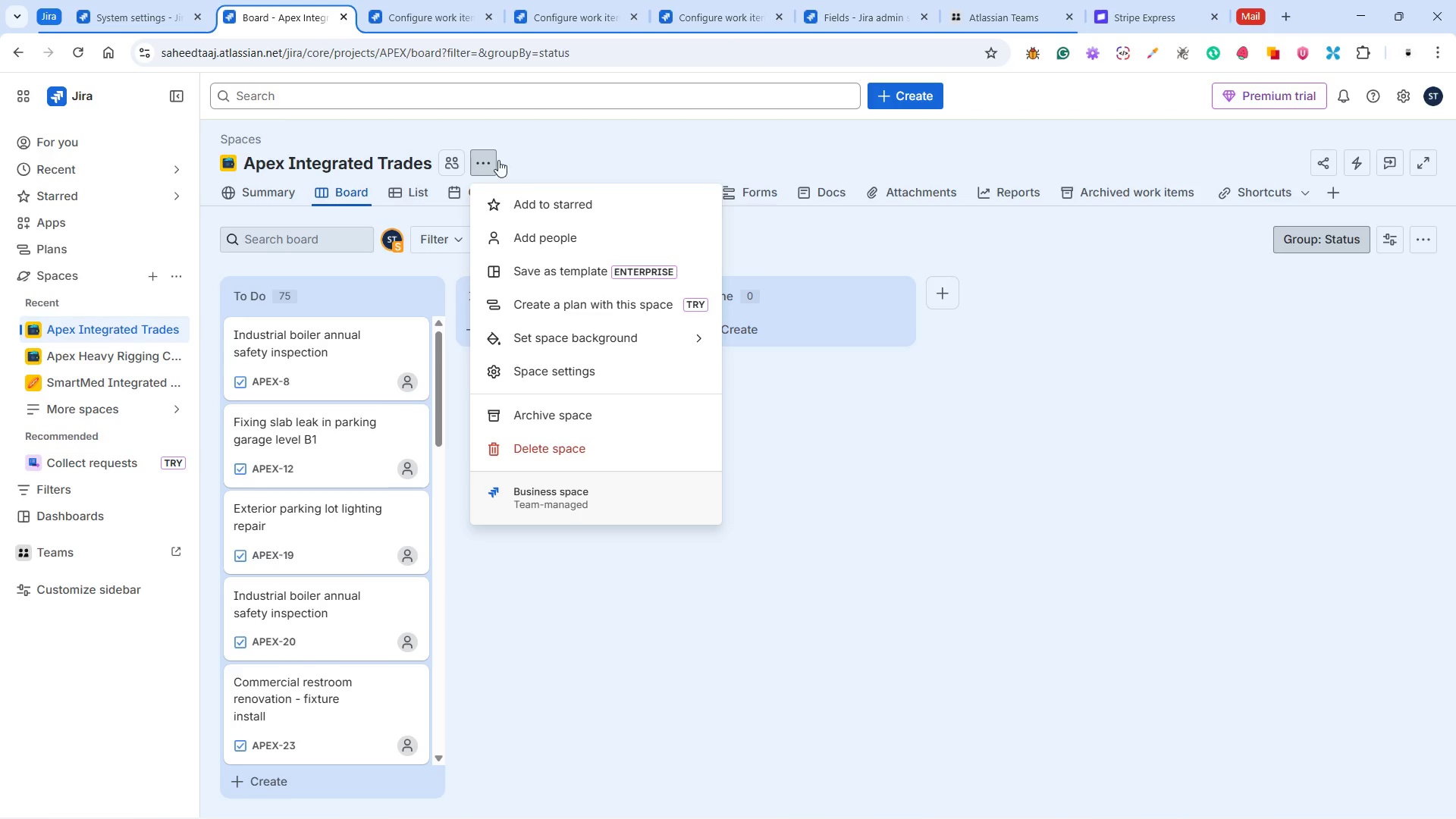 
left_click([536, 152])
 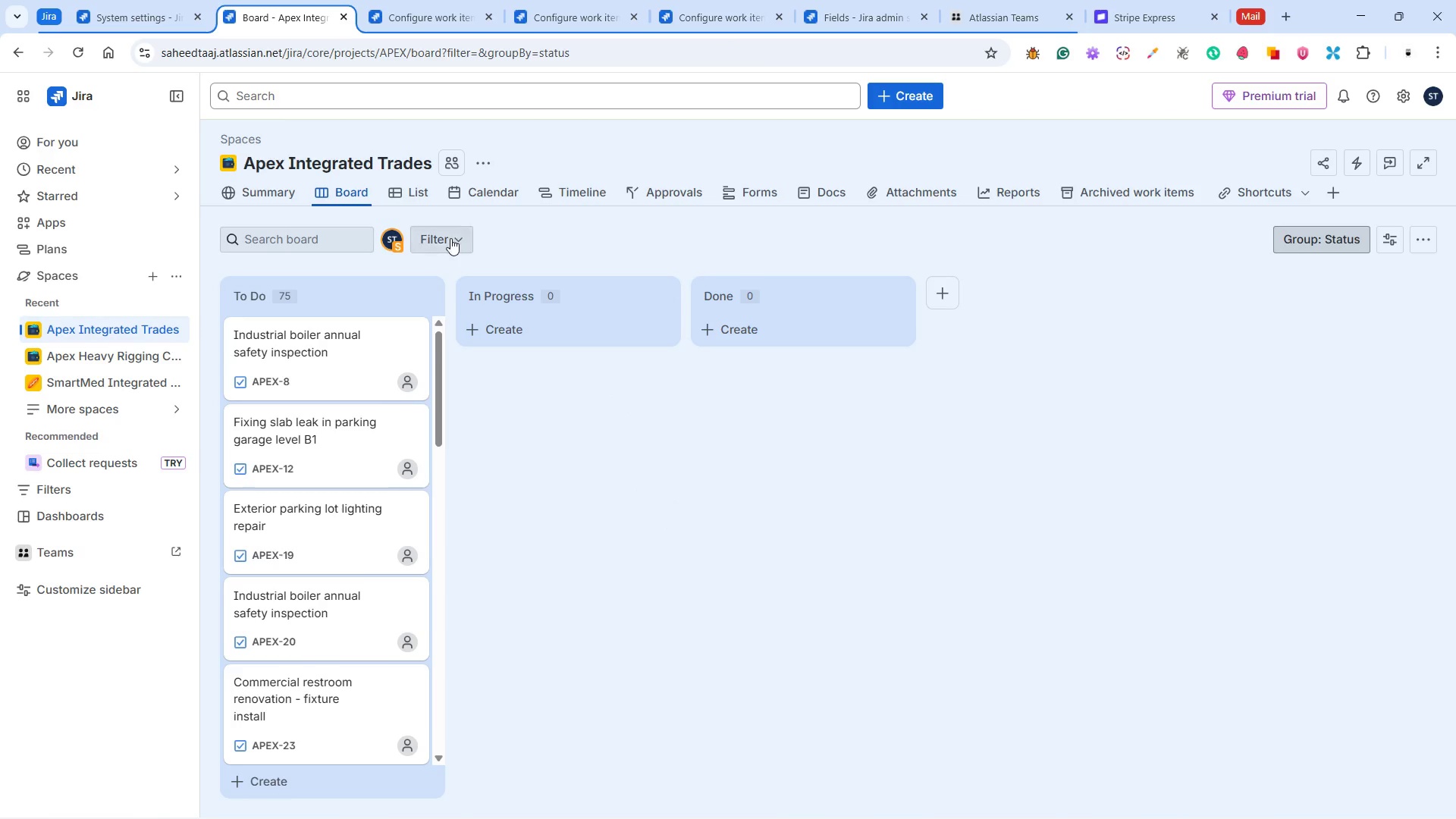 
left_click([450, 239])
 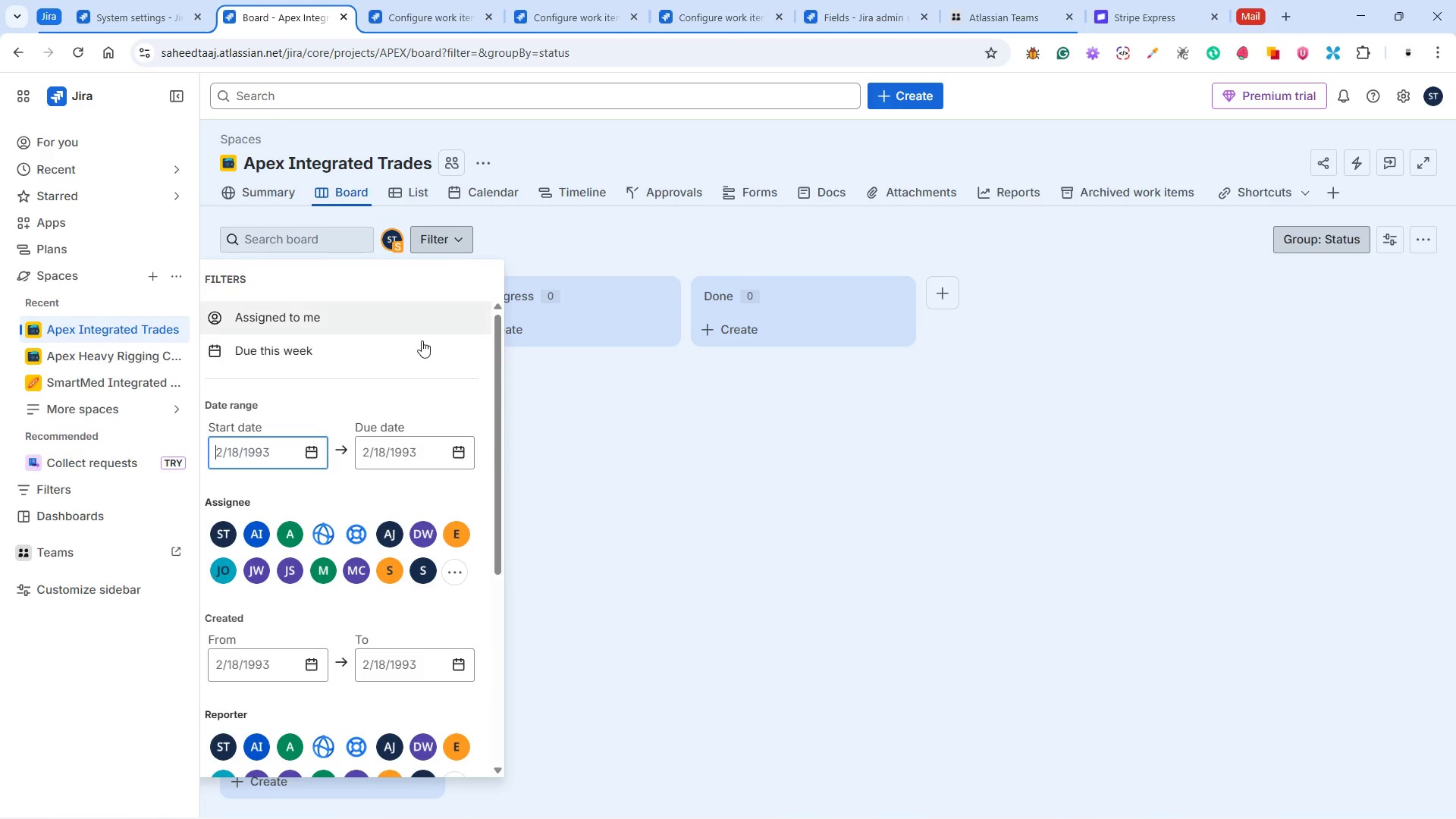 
scroll: coordinate [415, 362], scroll_direction: down, amount: 10.0
 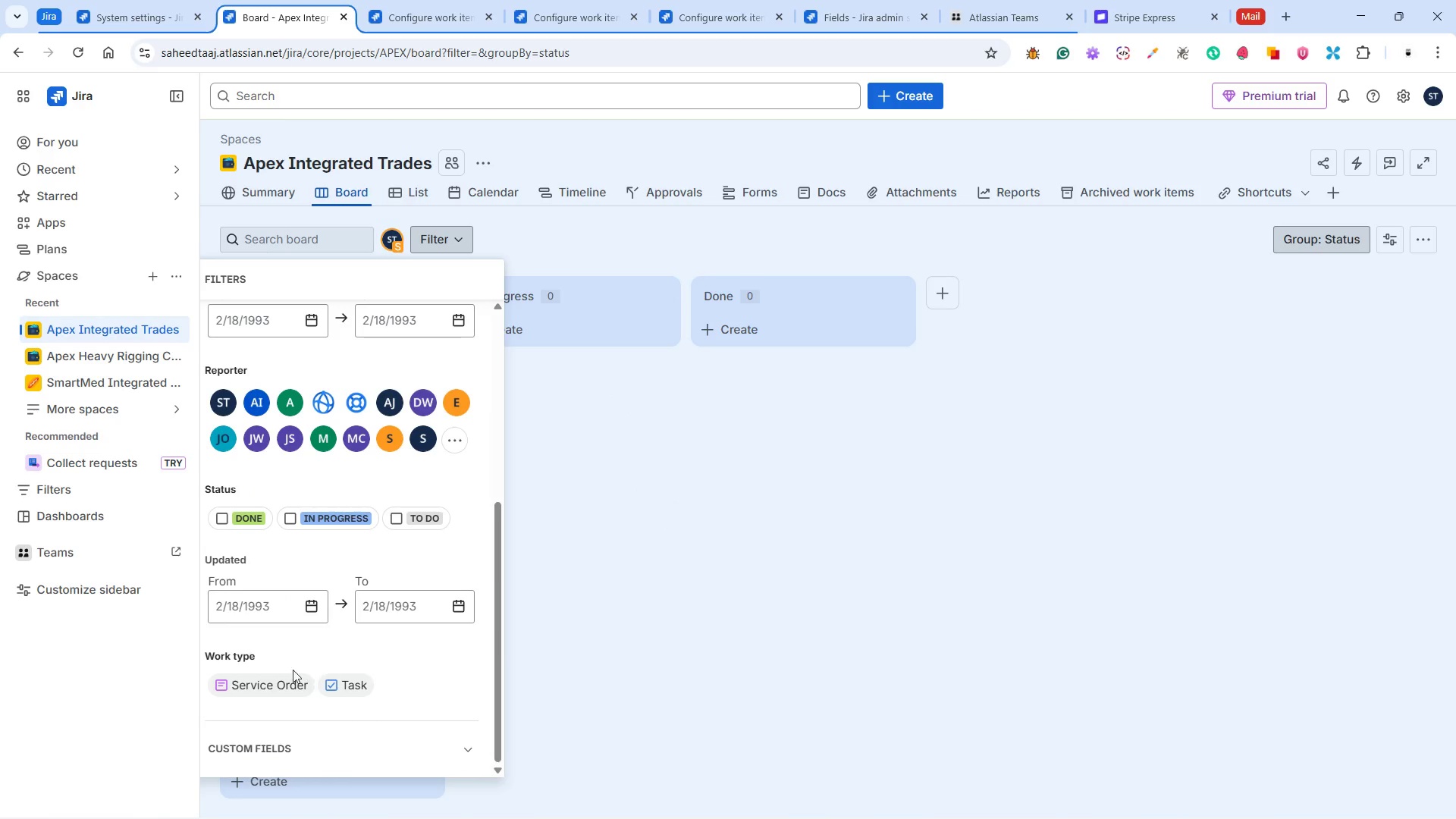 
left_click([260, 682])
 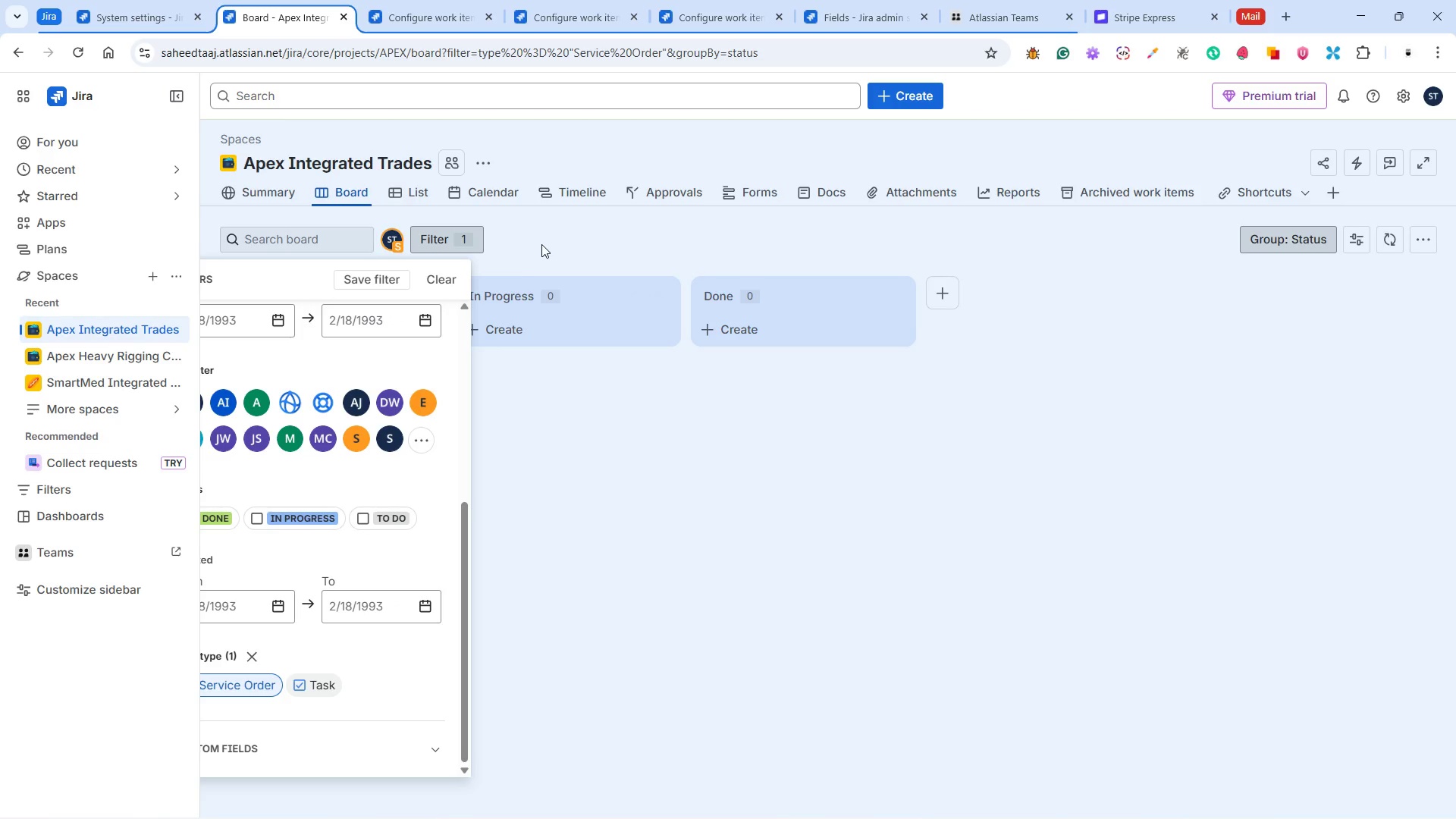 
left_click([541, 242])
 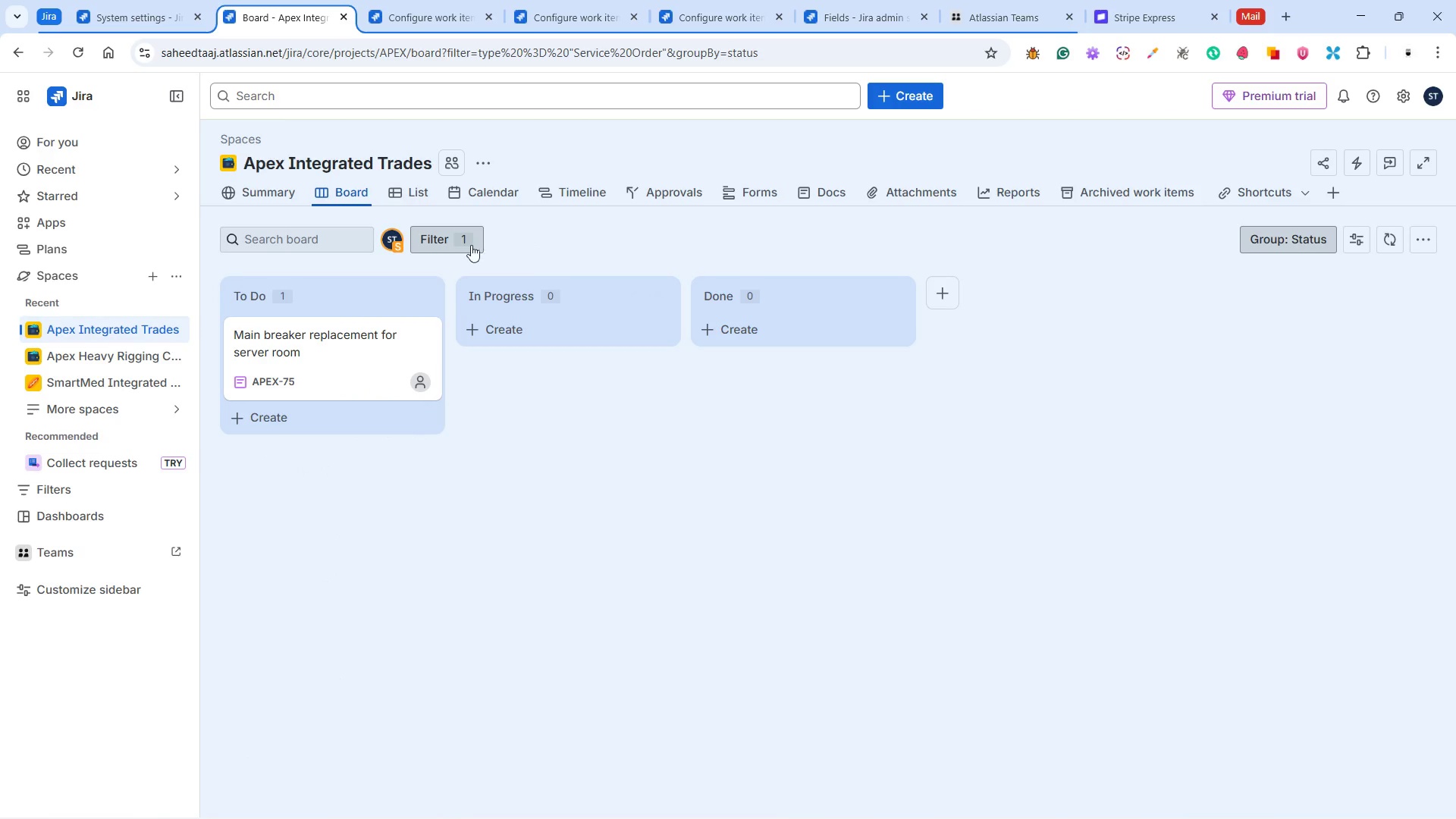 
left_click([459, 242])
 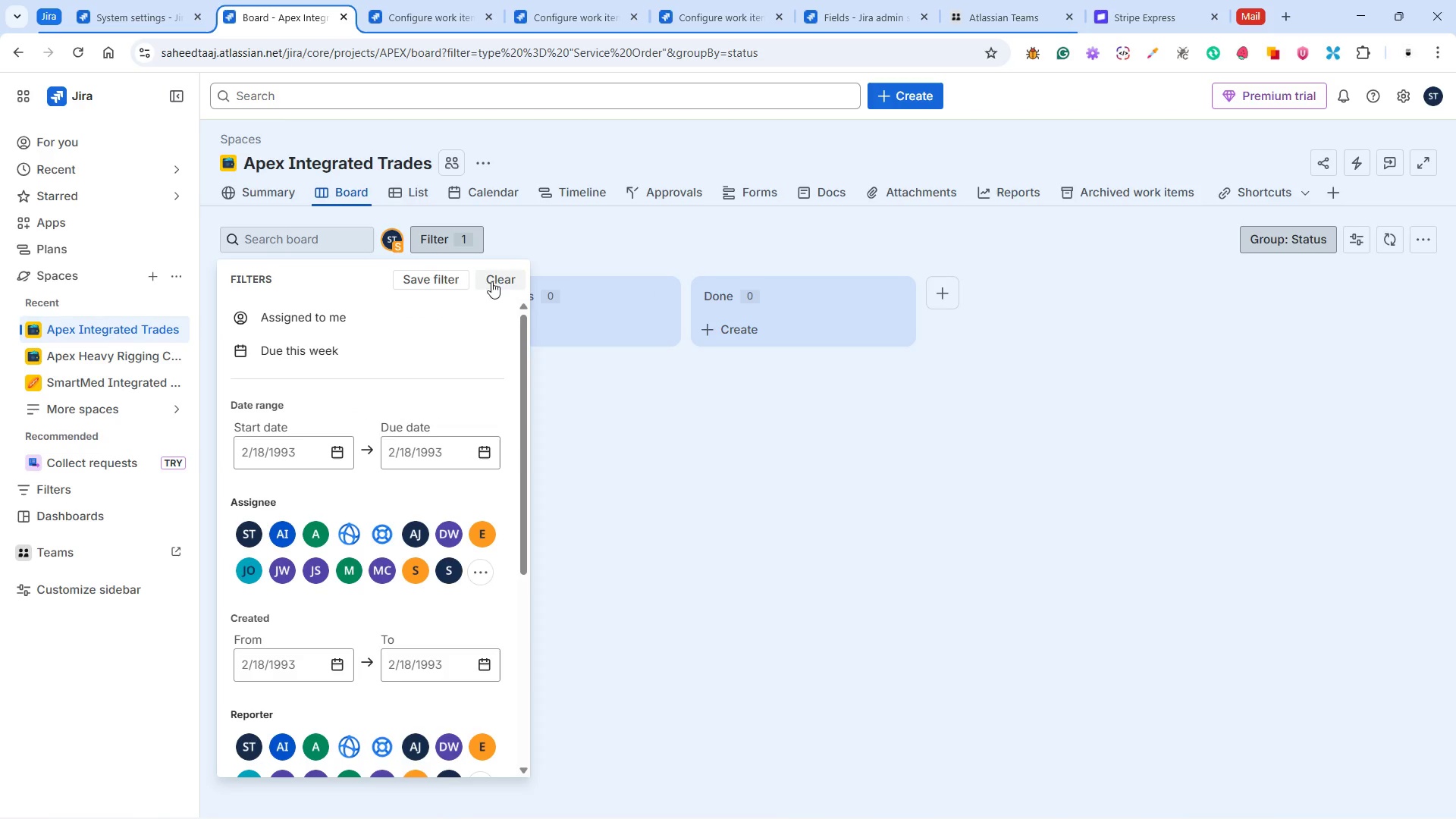 
left_click([498, 281])
 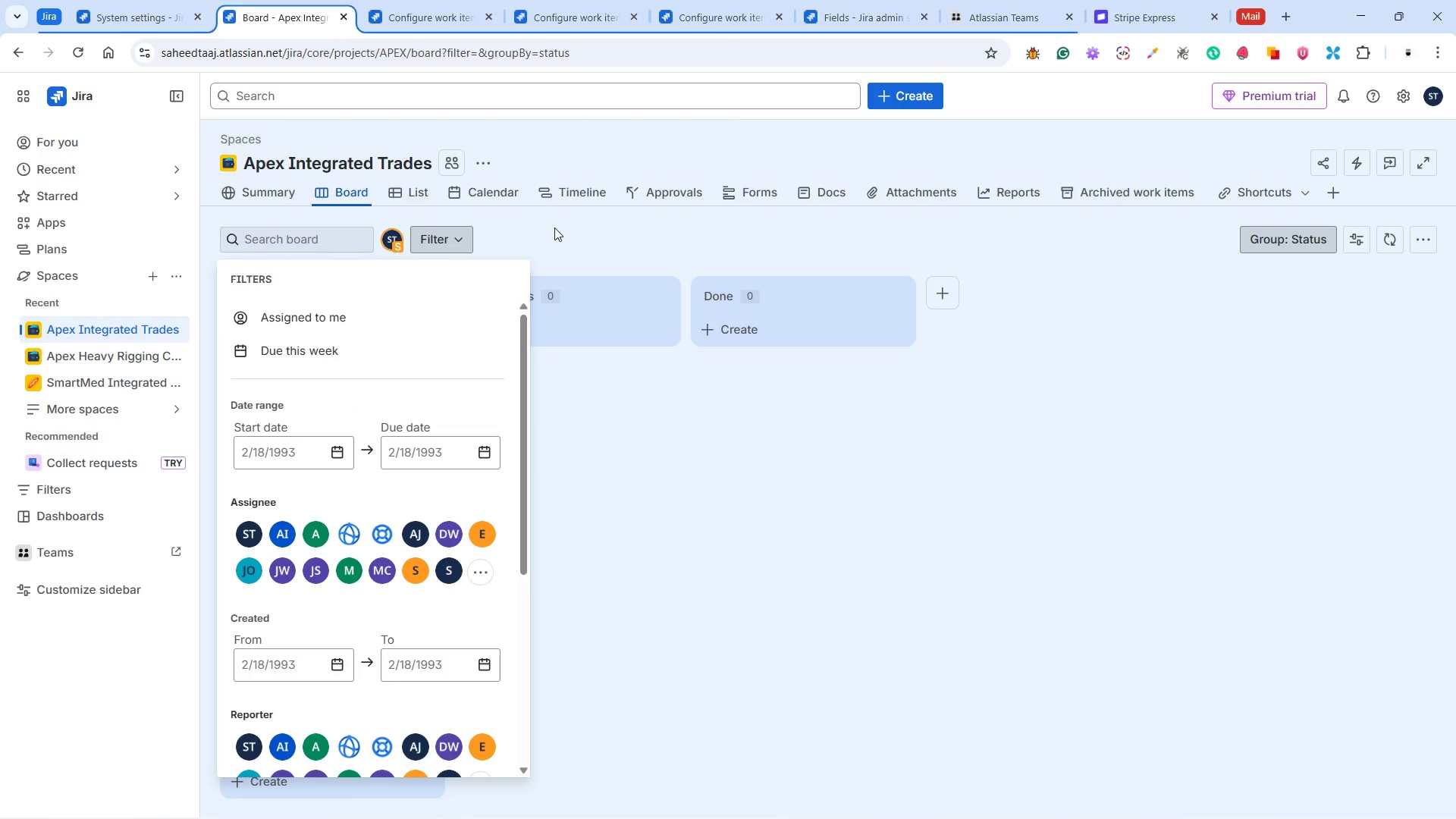 
left_click([555, 228])
 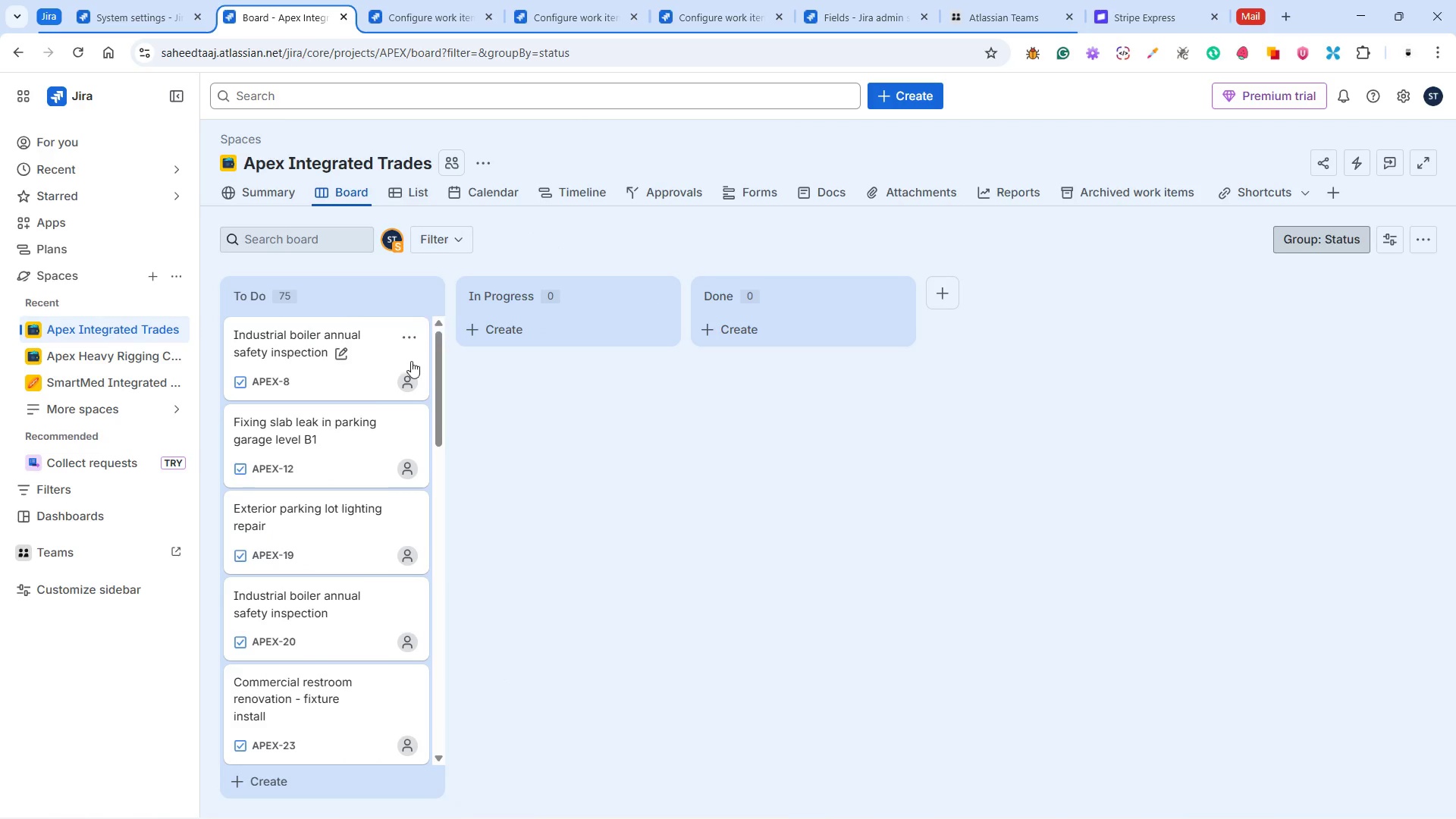 
scroll: coordinate [368, 418], scroll_direction: down, amount: 14.0
 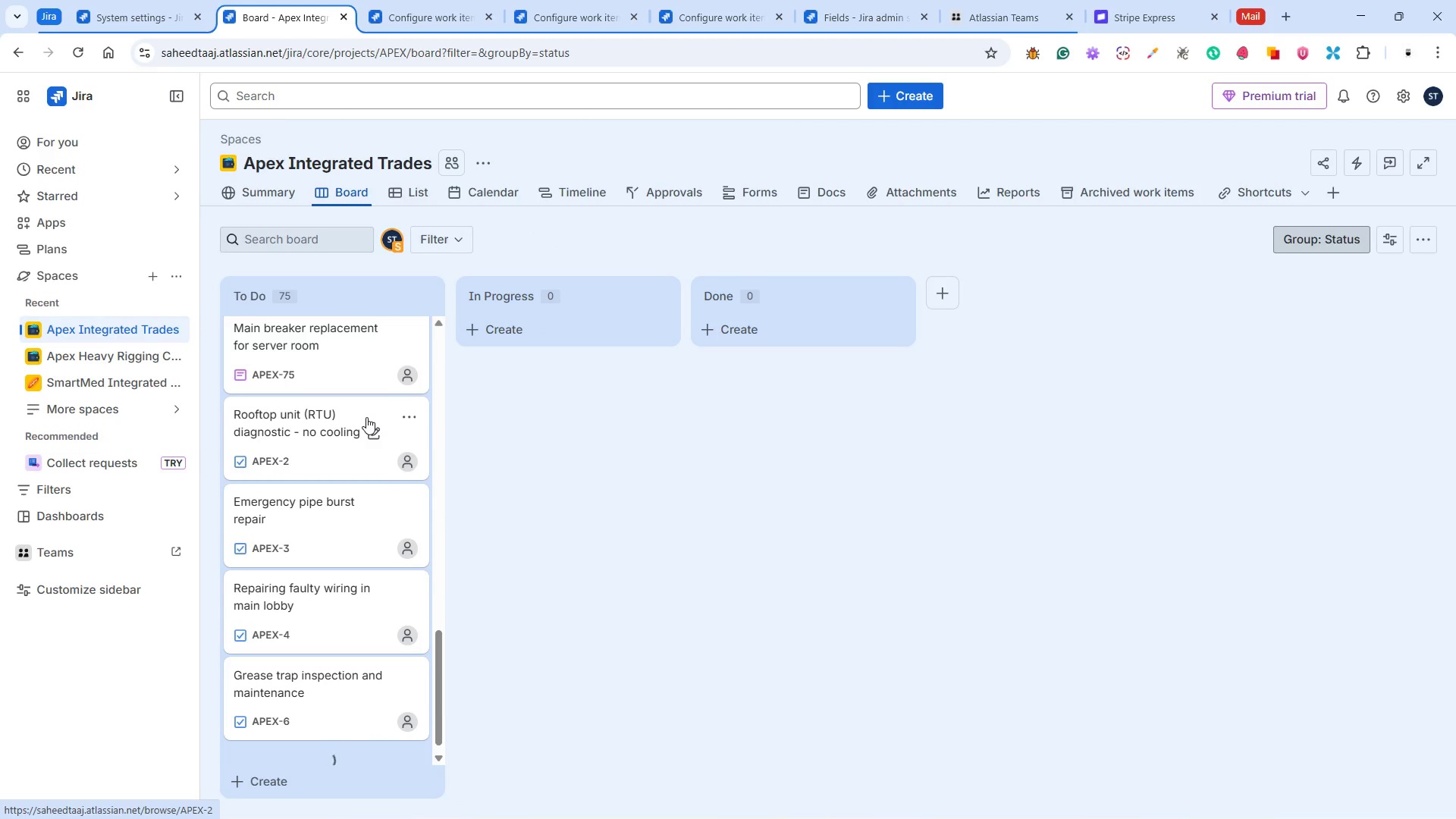 
scroll: coordinate [366, 417], scroll_direction: up, amount: 1.0
 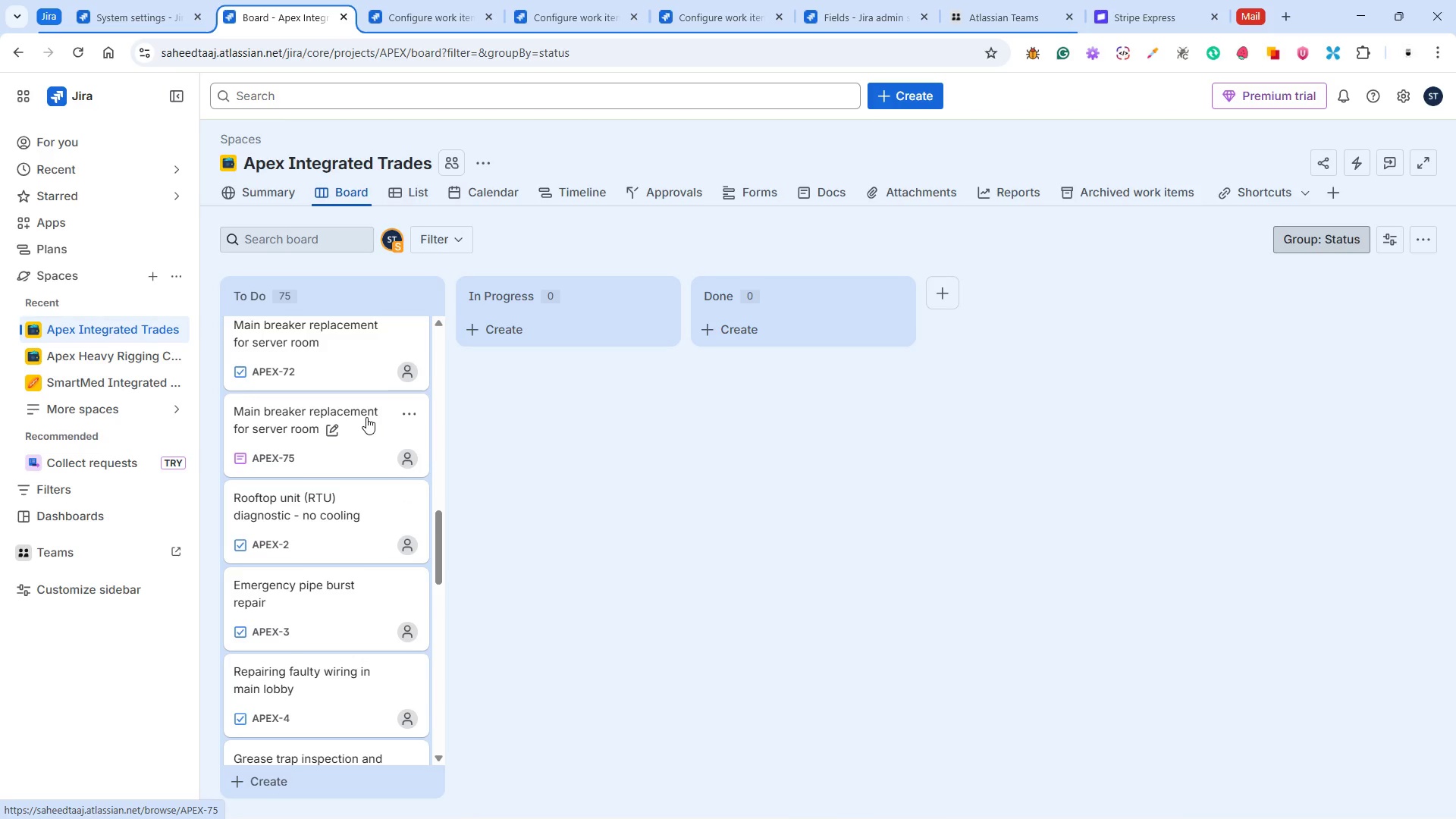 
scroll: coordinate [365, 433], scroll_direction: down, amount: 20.0
 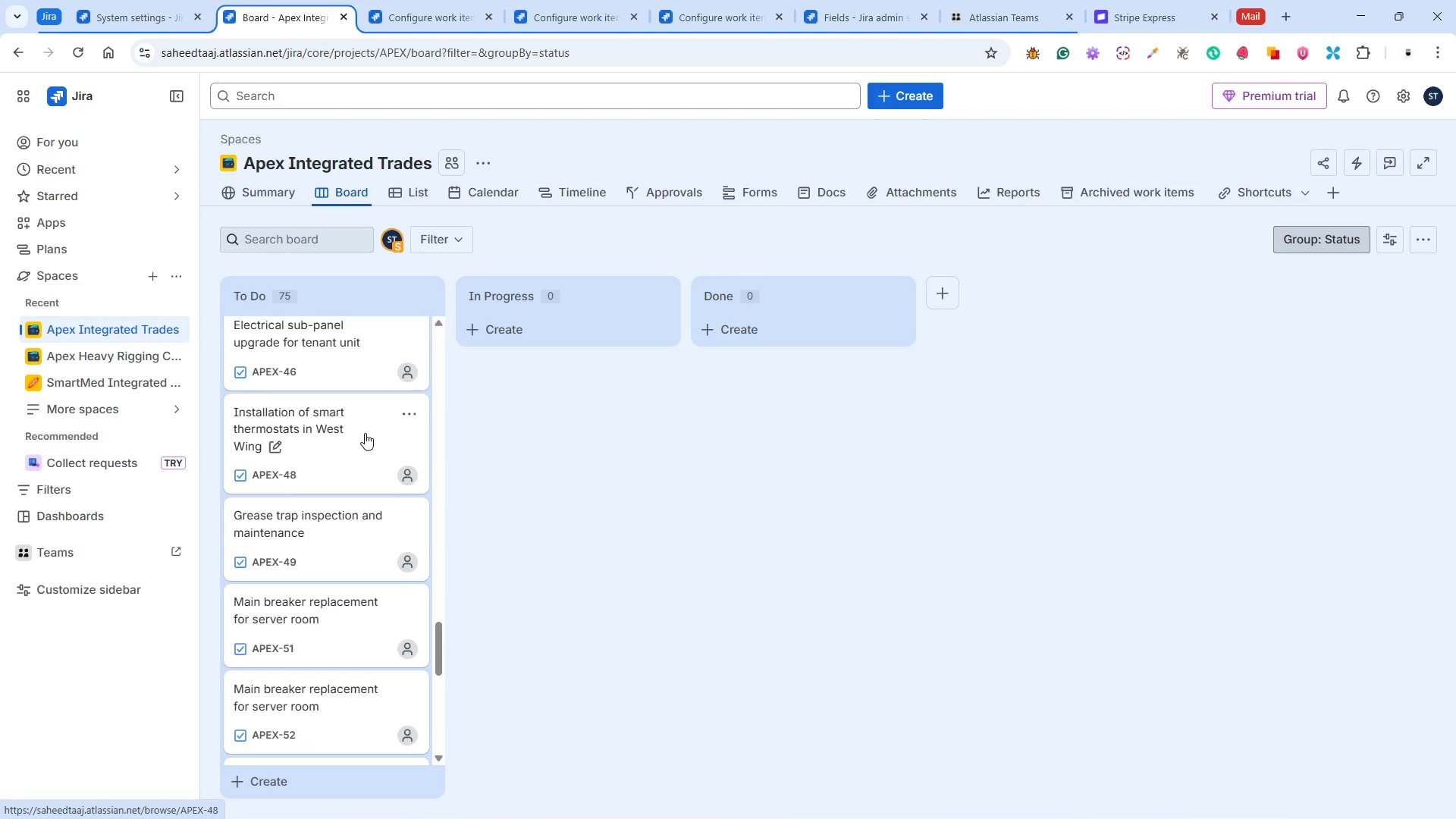 
scroll: coordinate [362, 406], scroll_direction: up, amount: 43.0
 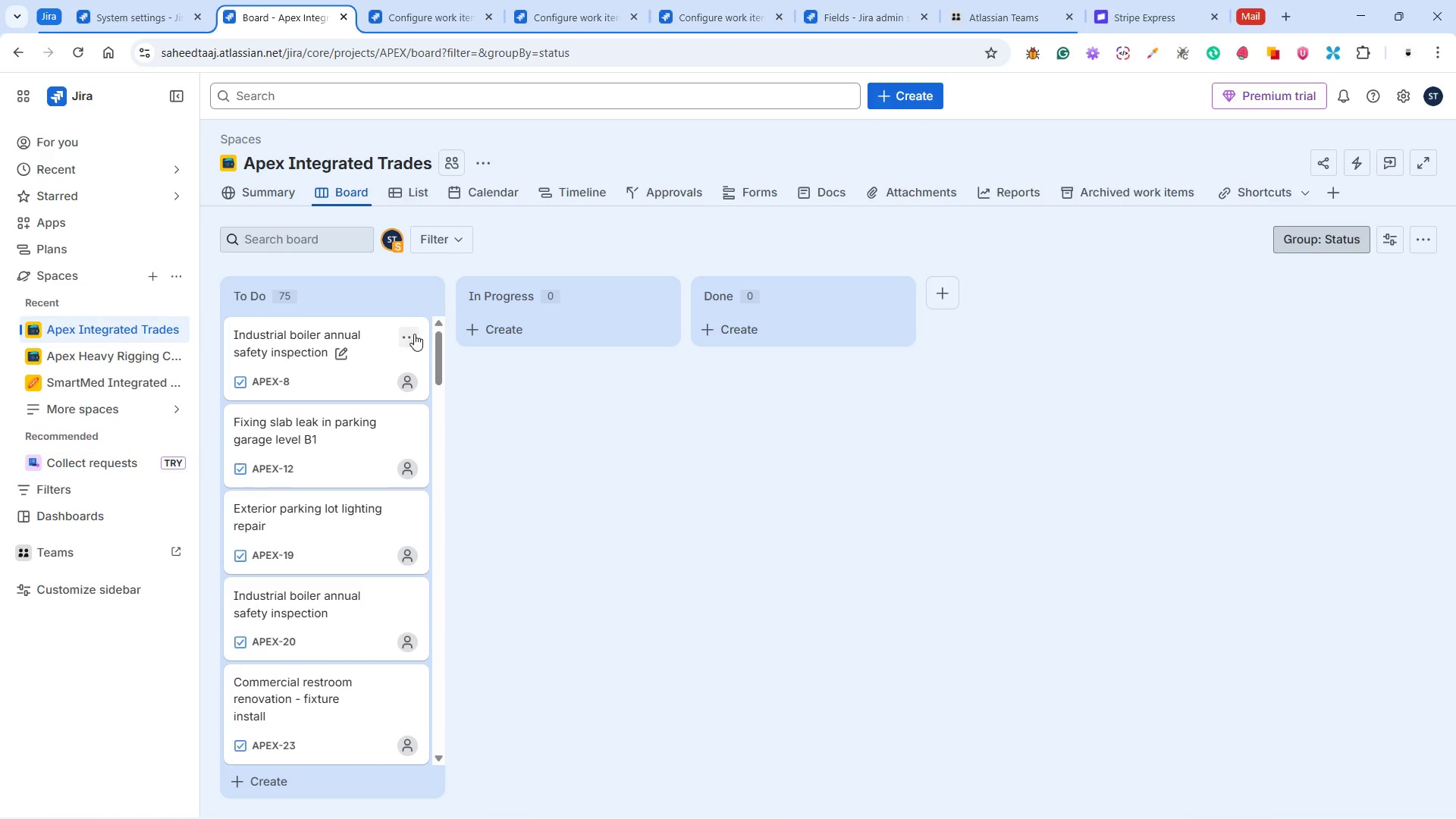 
left_click([413, 334])
 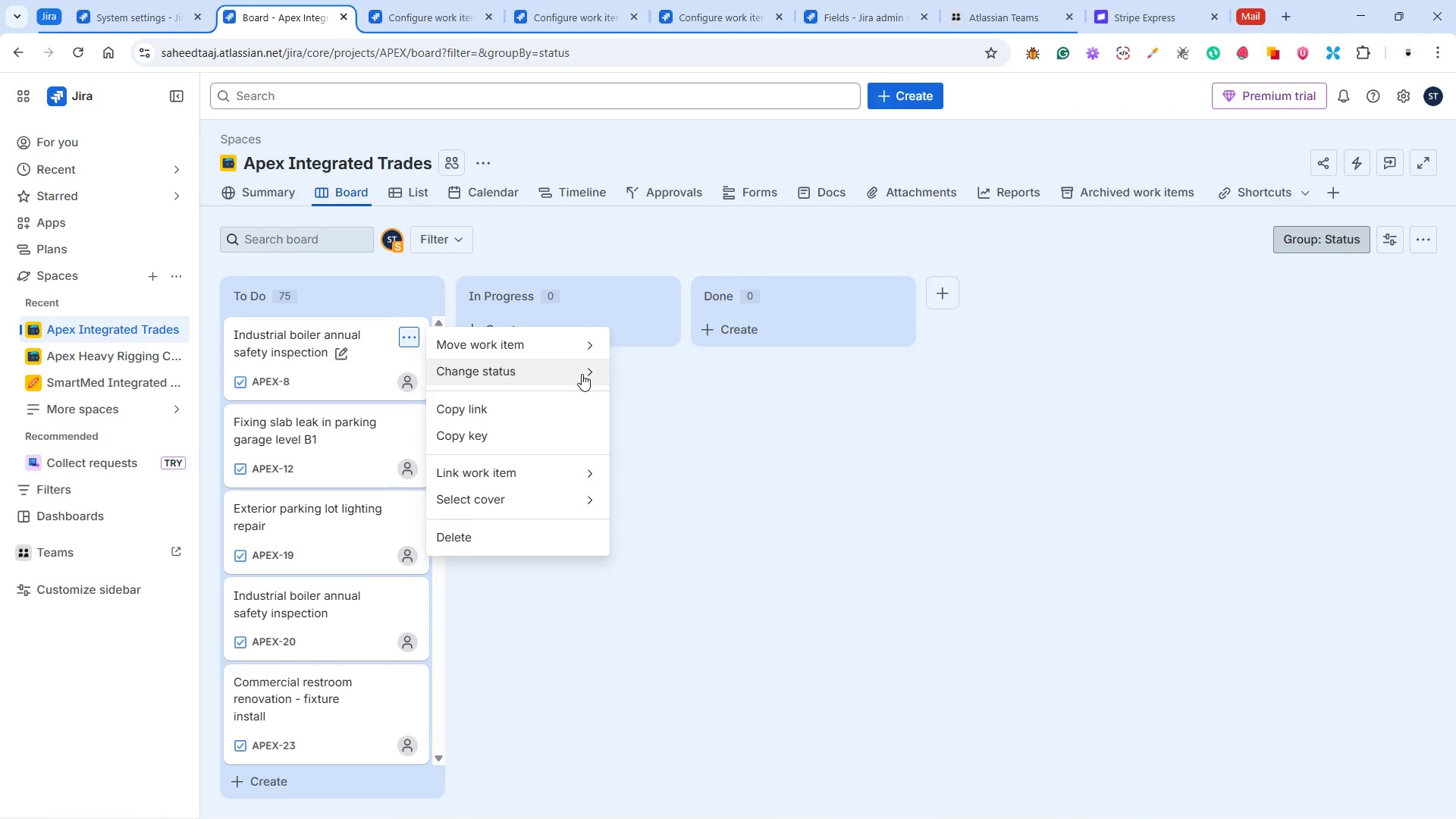 
wait(5.5)
 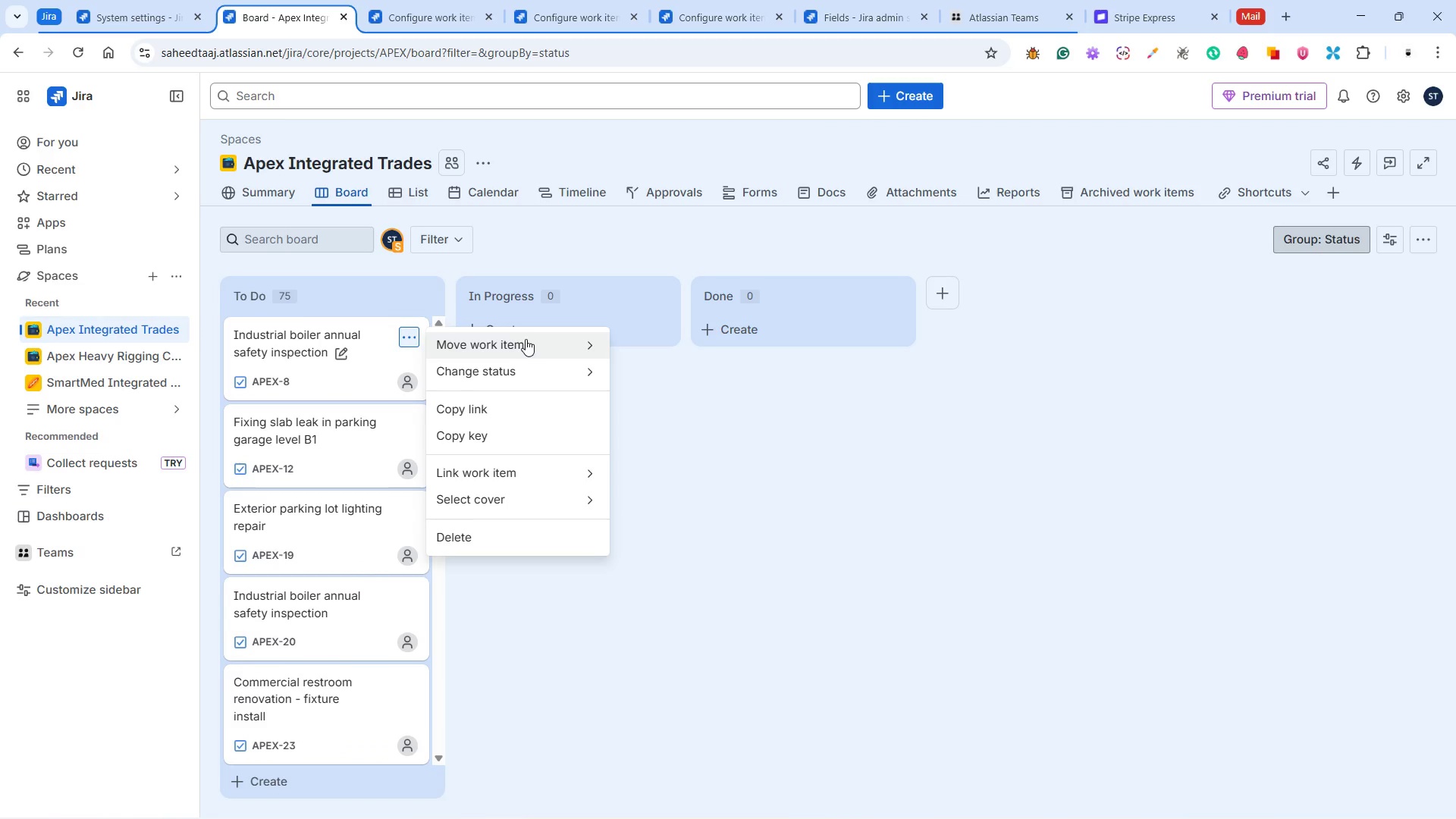 
left_click([584, 337])
 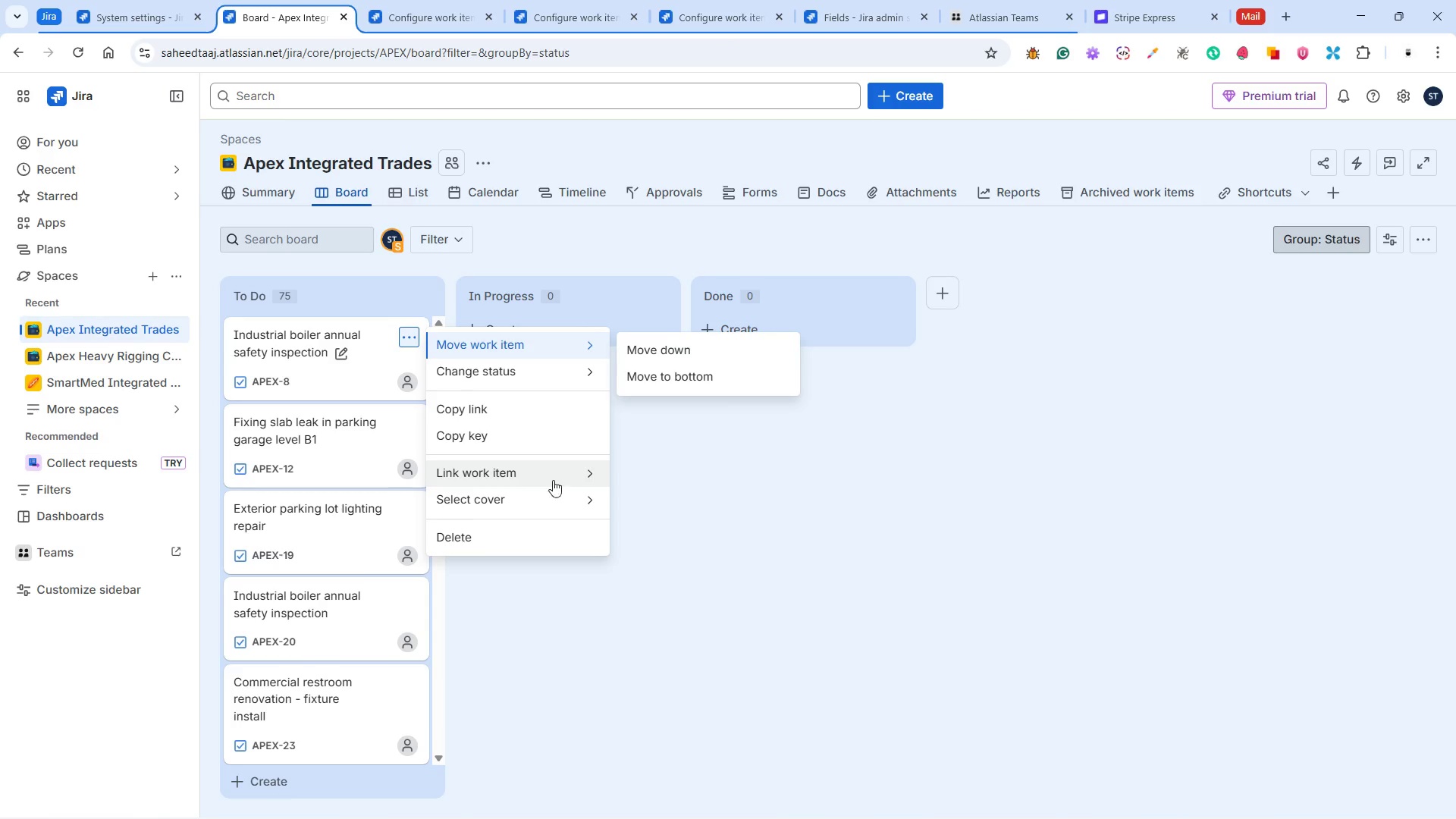 
left_click([516, 597])
 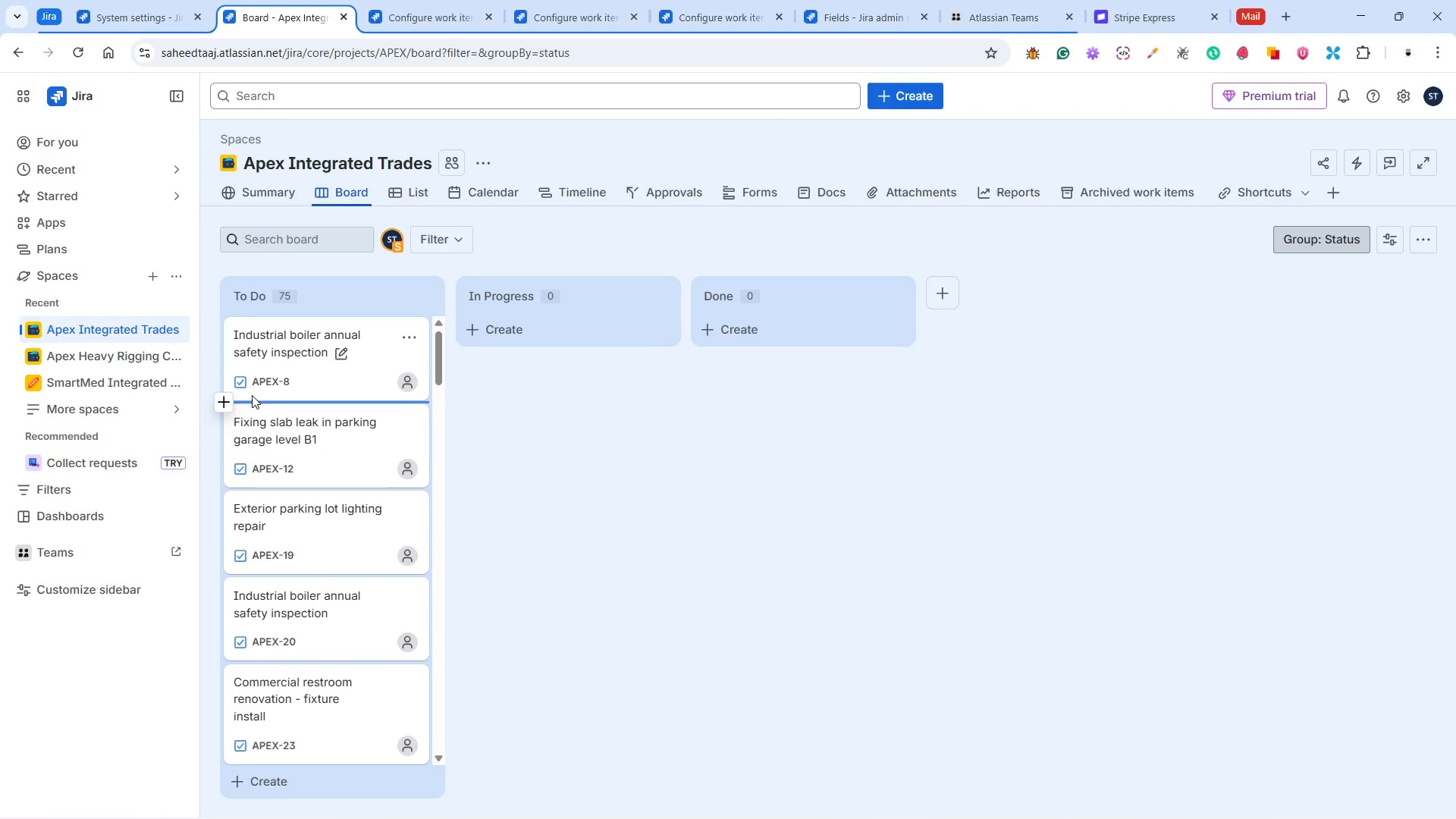 
left_click([234, 379])
 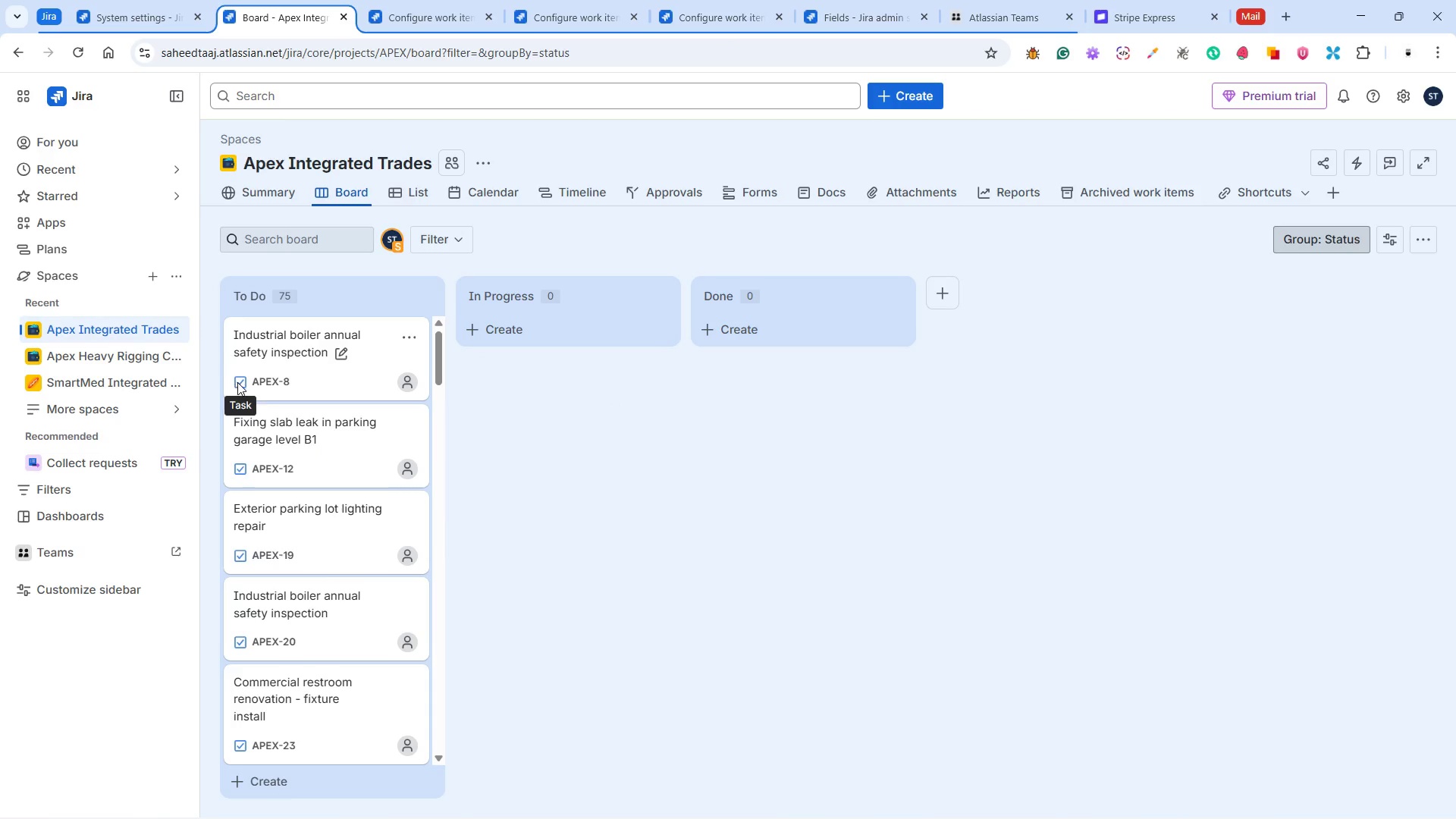 
left_click([239, 383])
 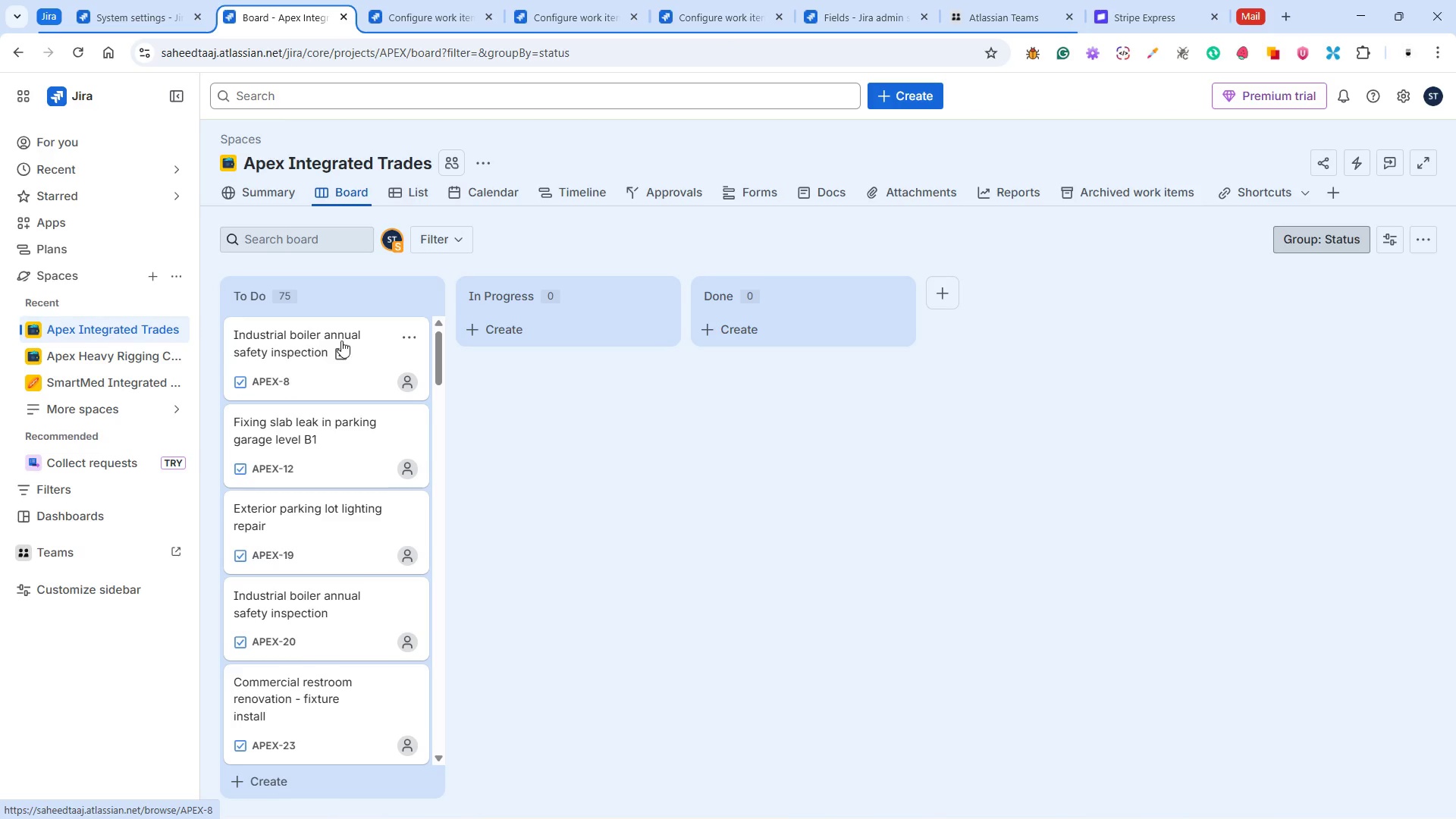 
wait(5.64)
 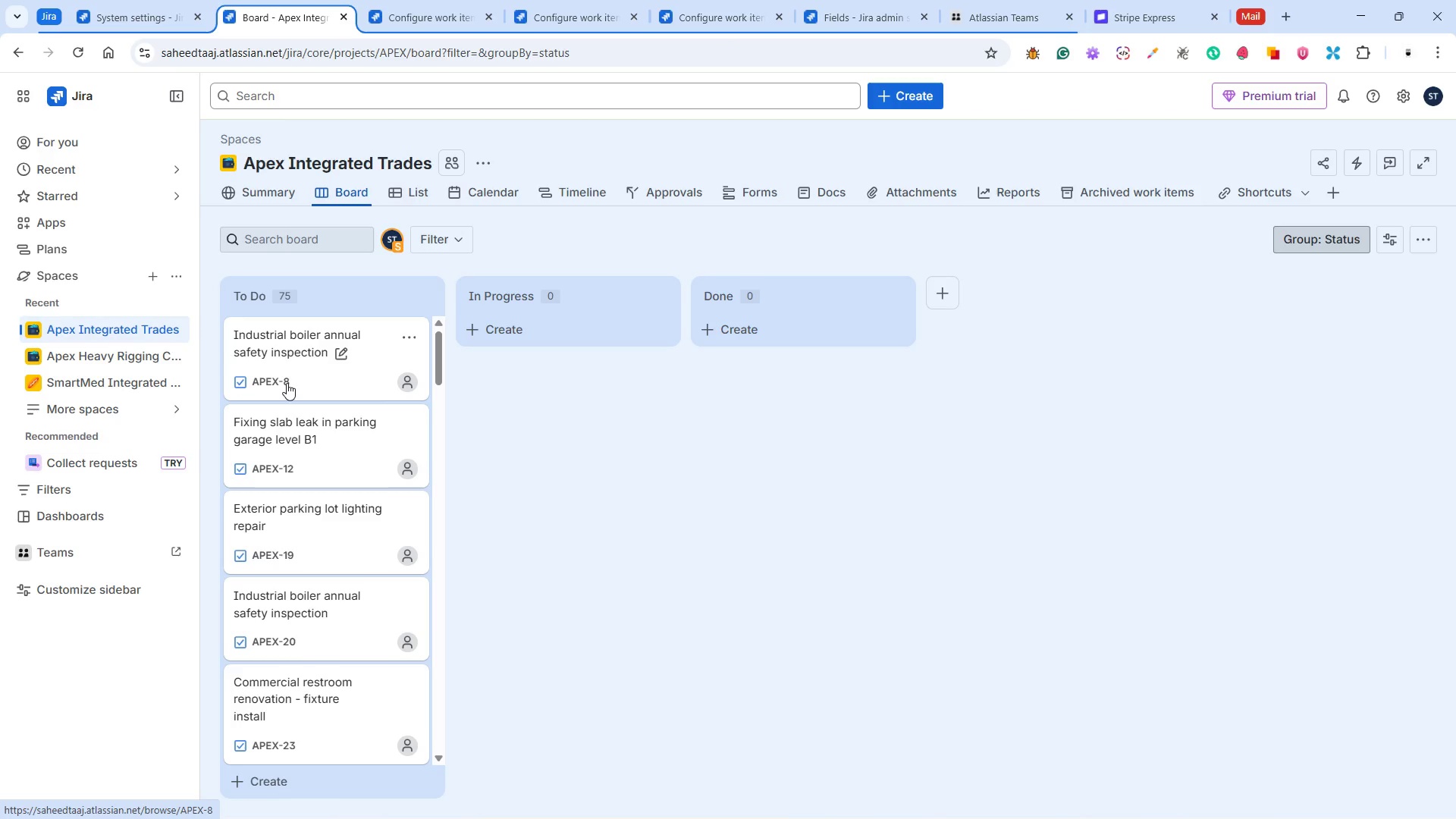 
left_click([305, 332])
 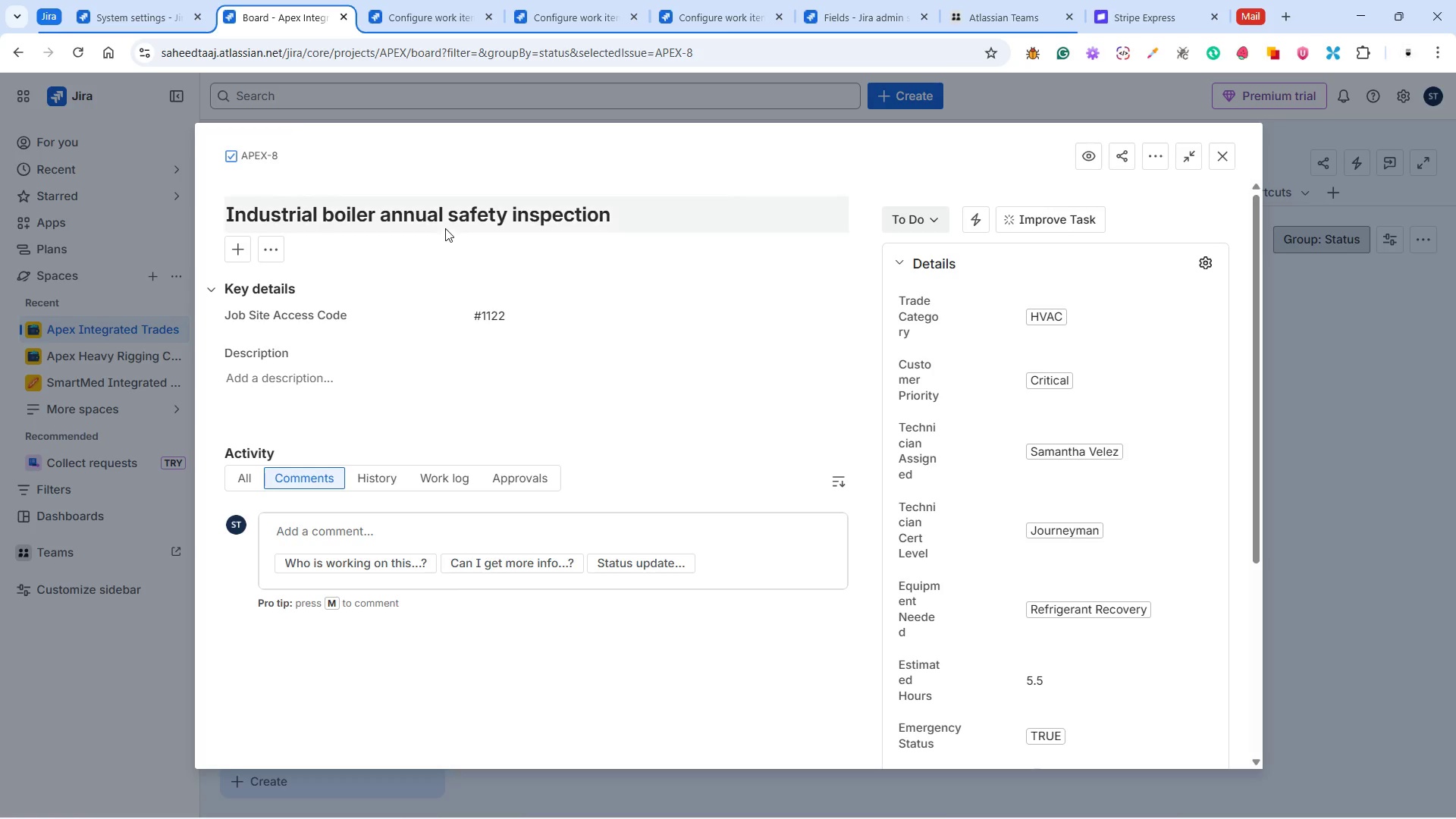 
wait(5.66)
 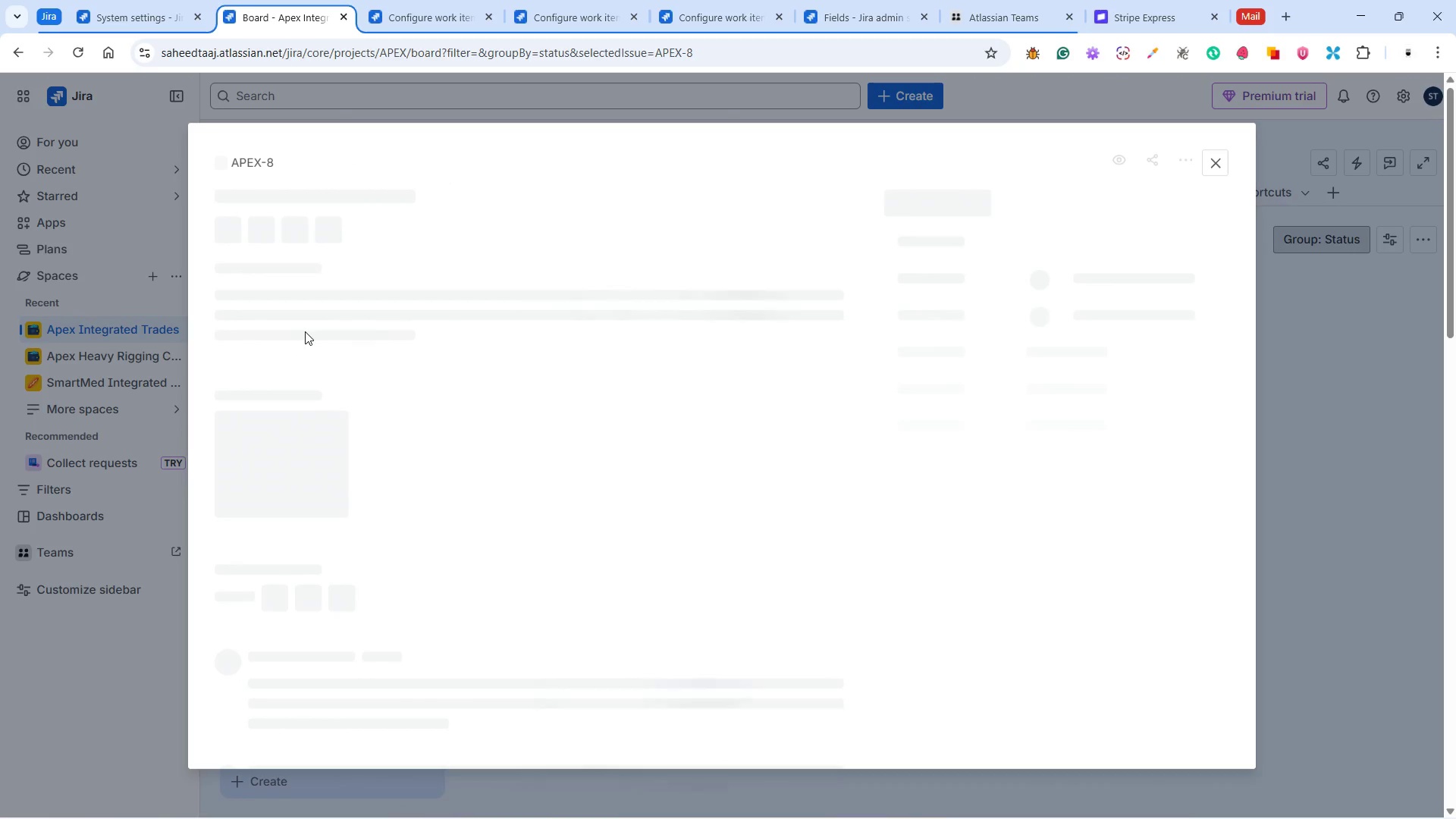 
left_click([230, 154])
 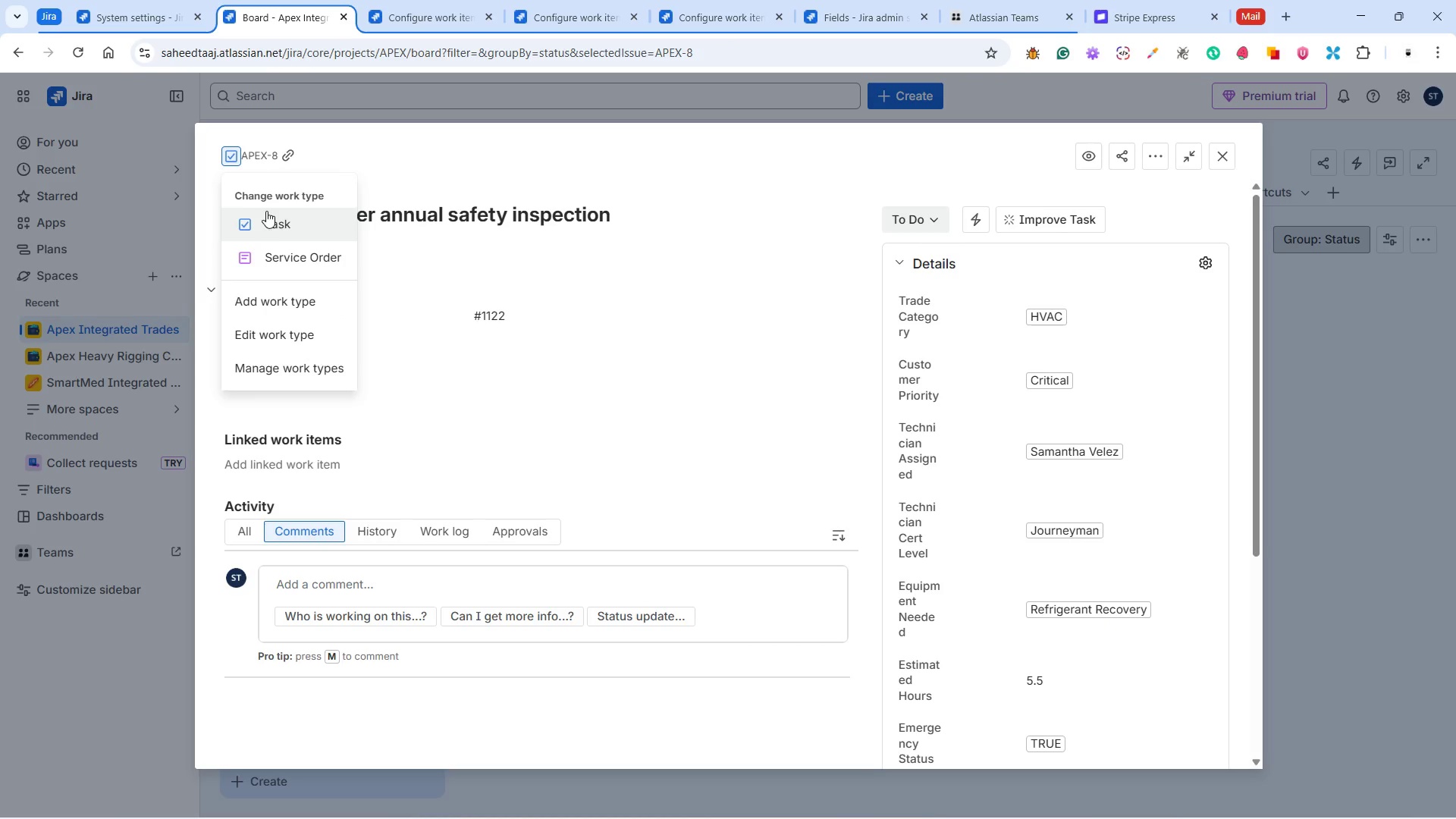 
left_click([281, 251])
 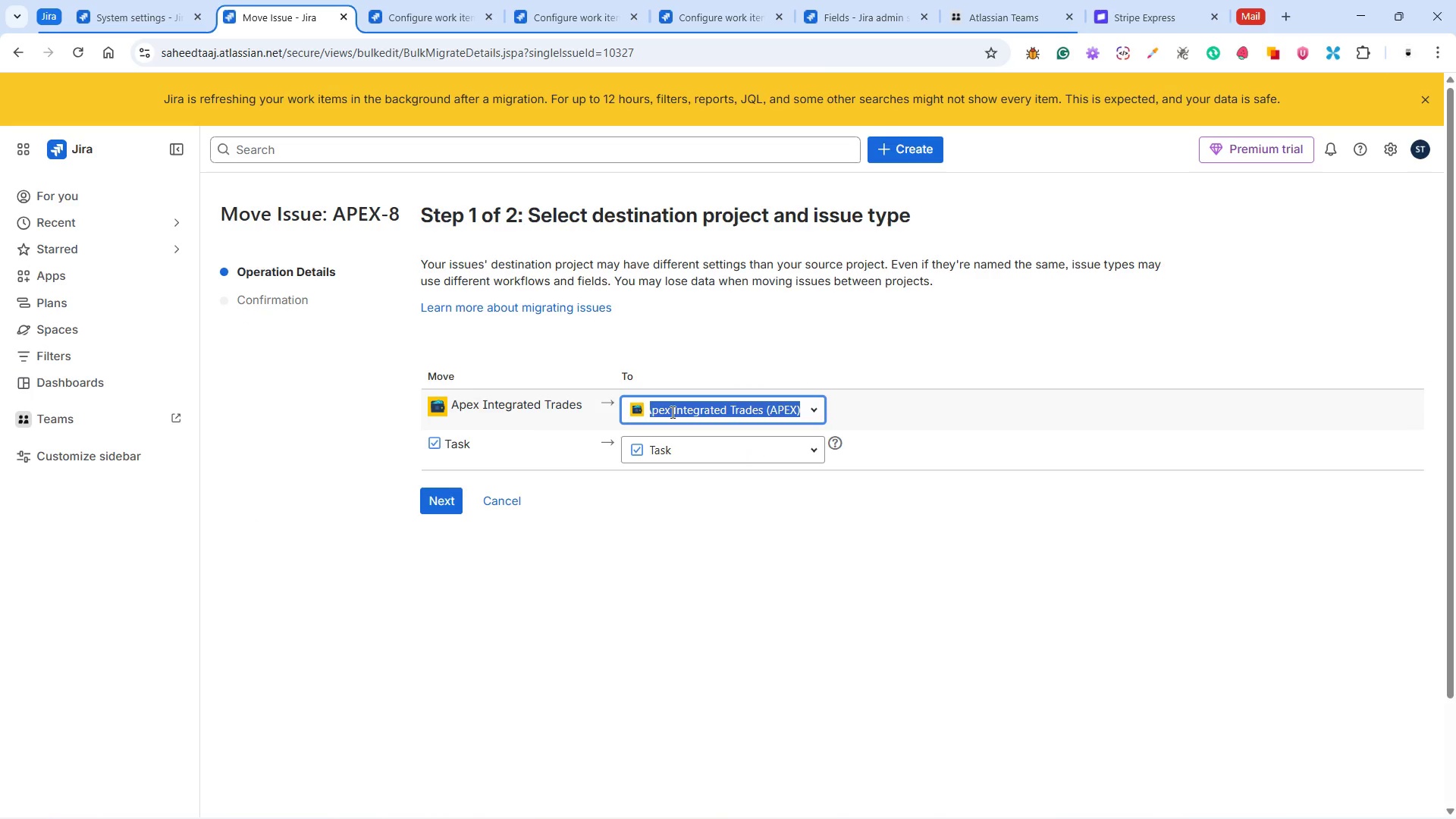 
wait(12.72)
 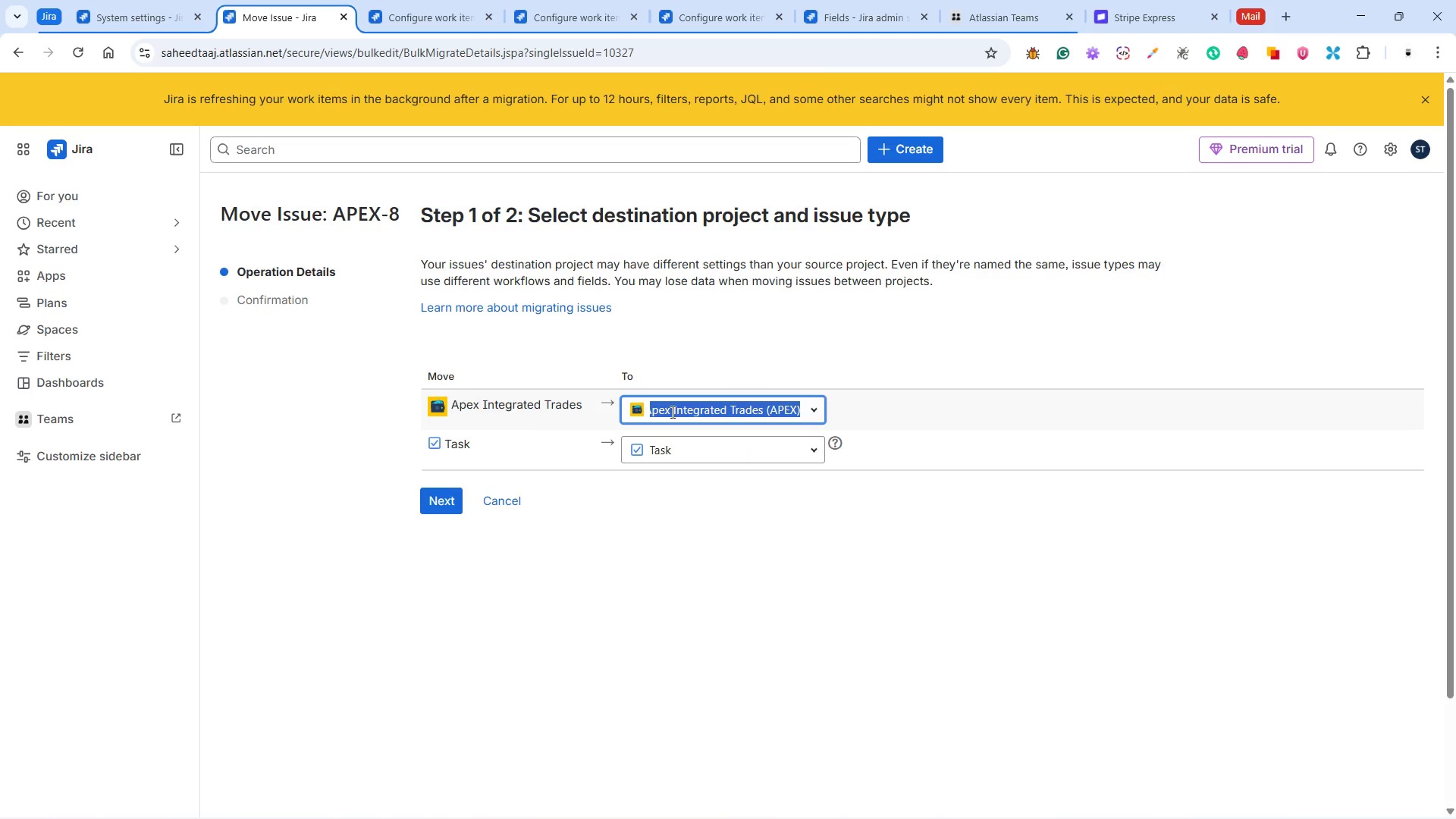 
scroll: coordinate [132, 307], scroll_direction: up, amount: 3.0
 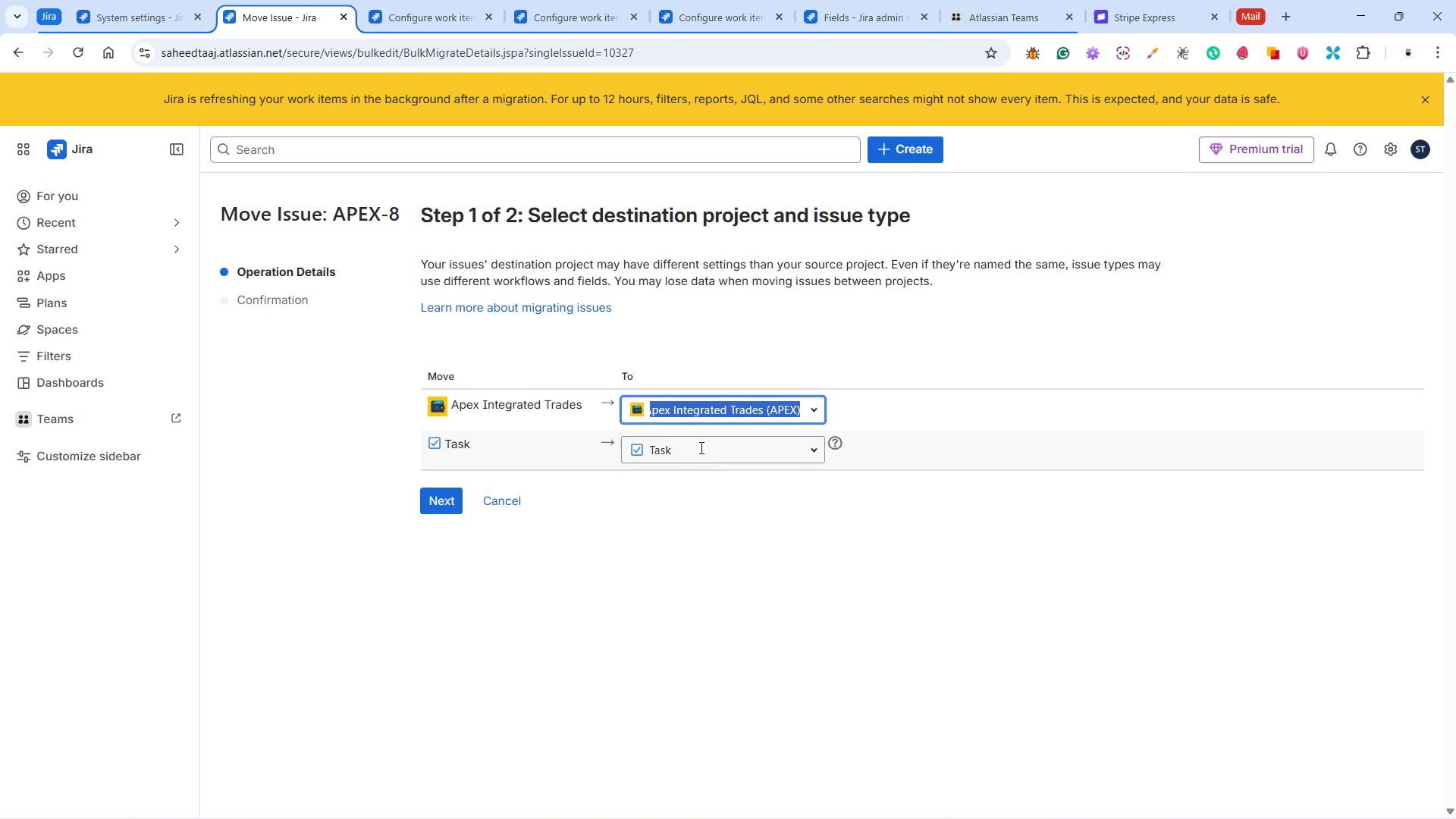 
left_click([711, 455])
 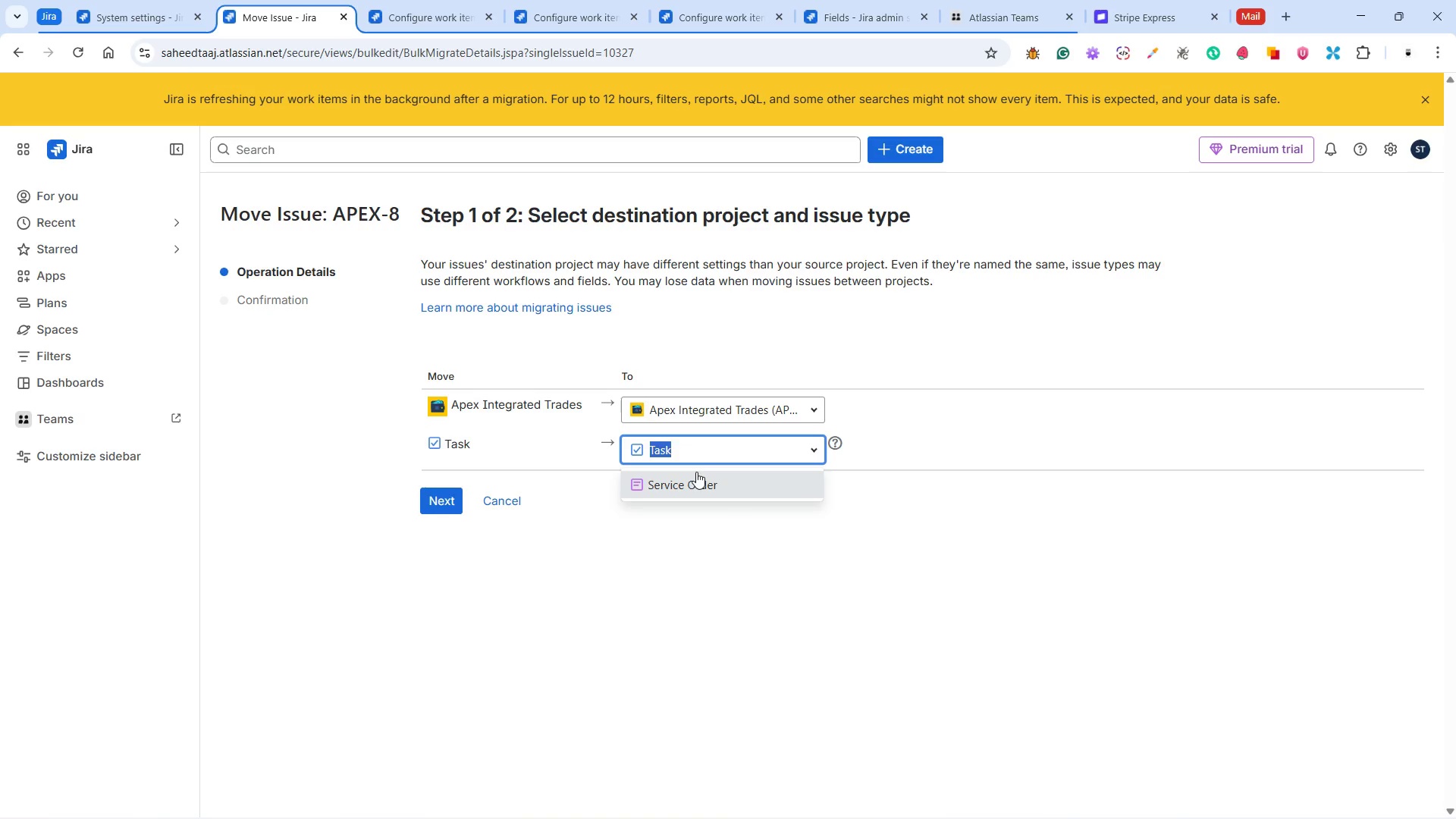 
left_click([695, 475])
 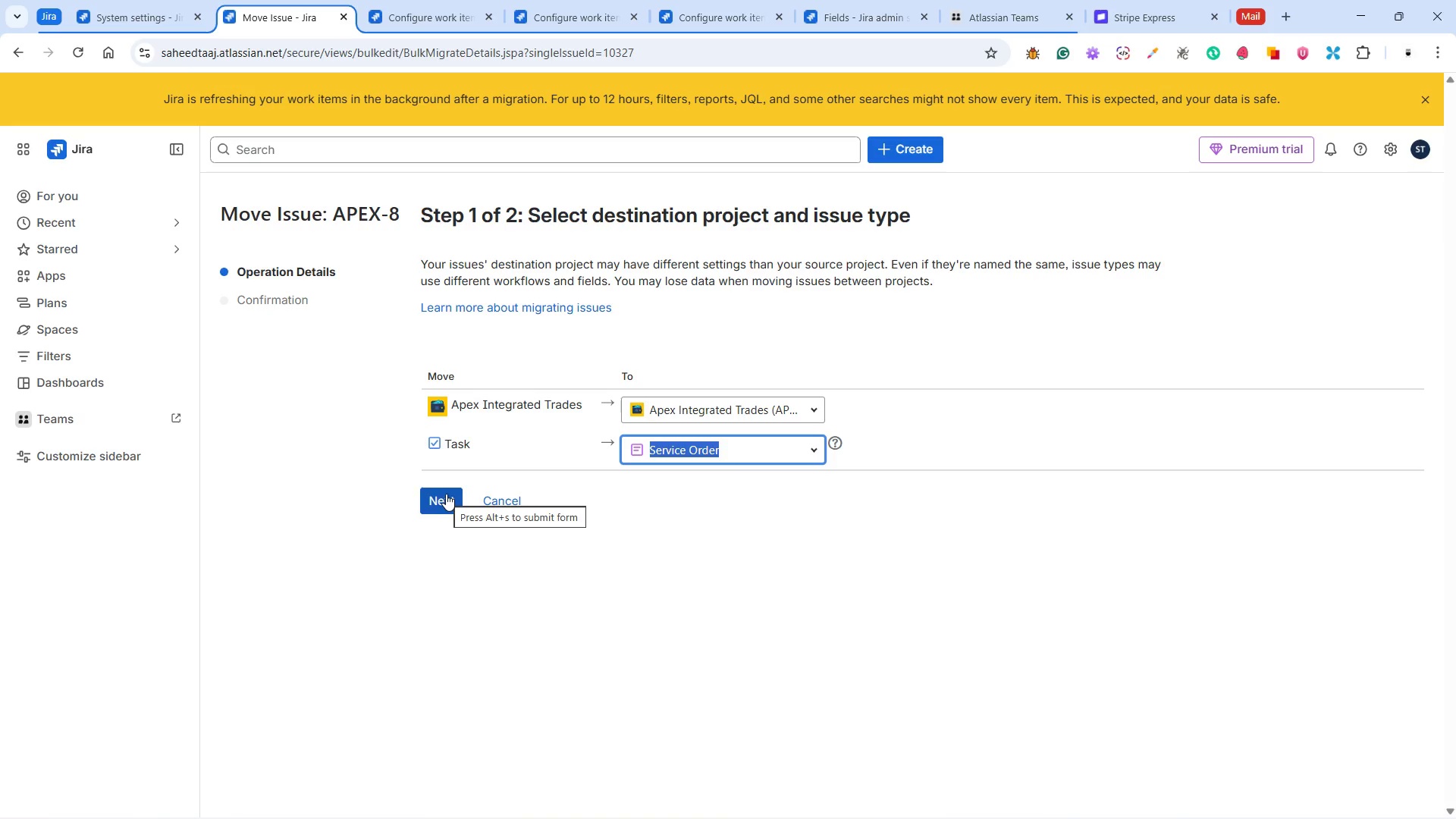 
left_click([446, 494])
 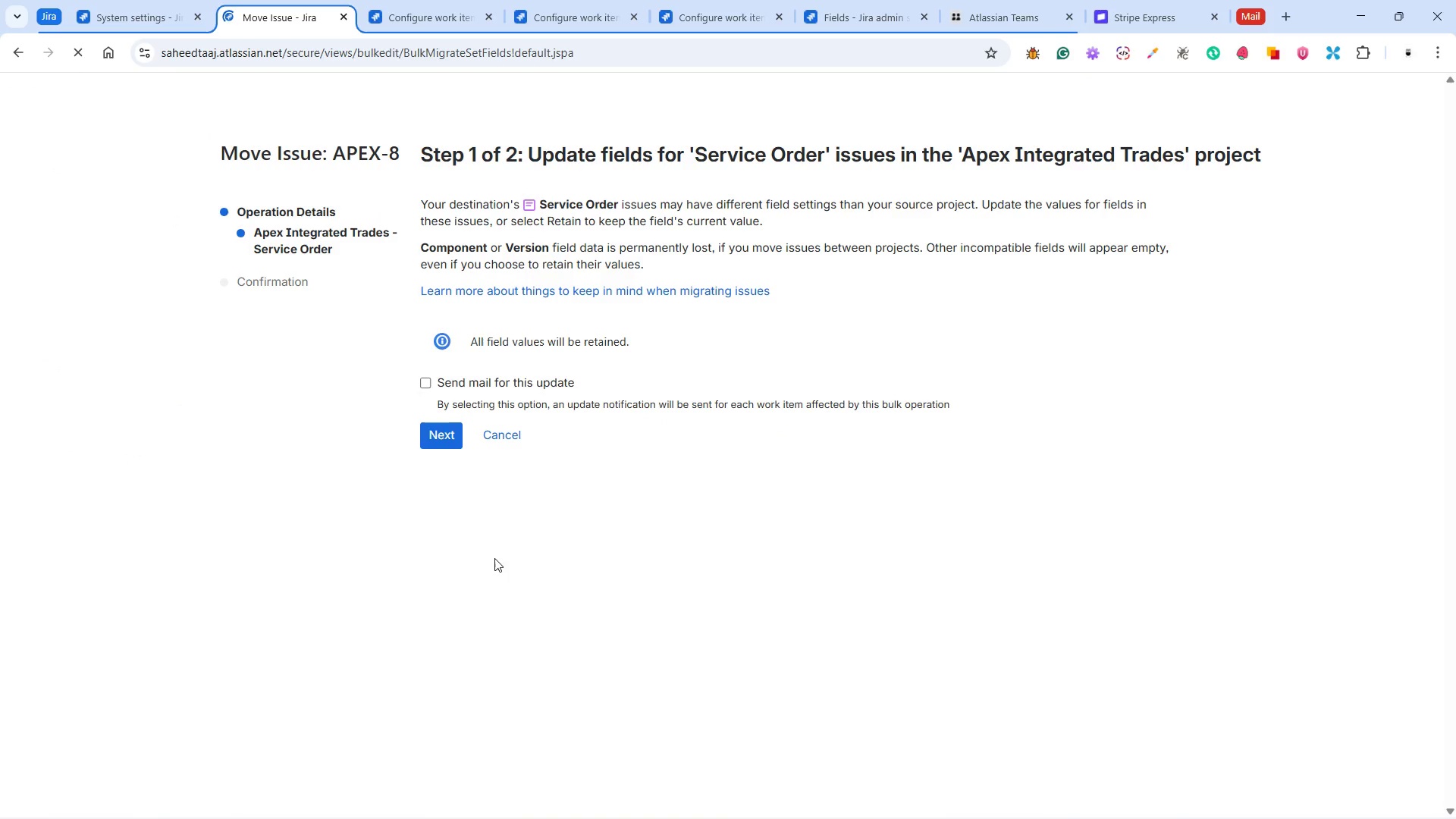 
wait(6.8)
 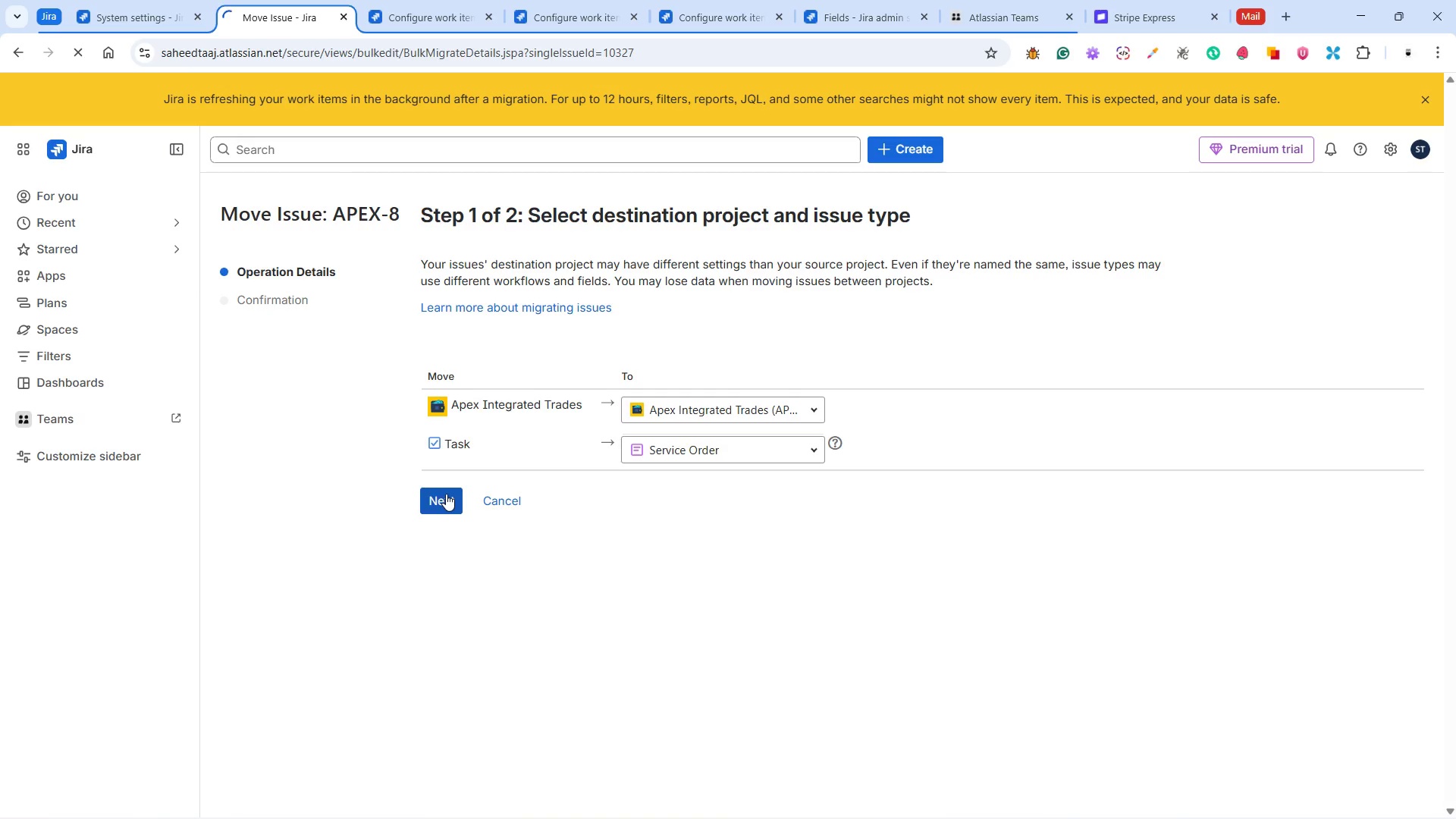 
left_click([435, 445])
 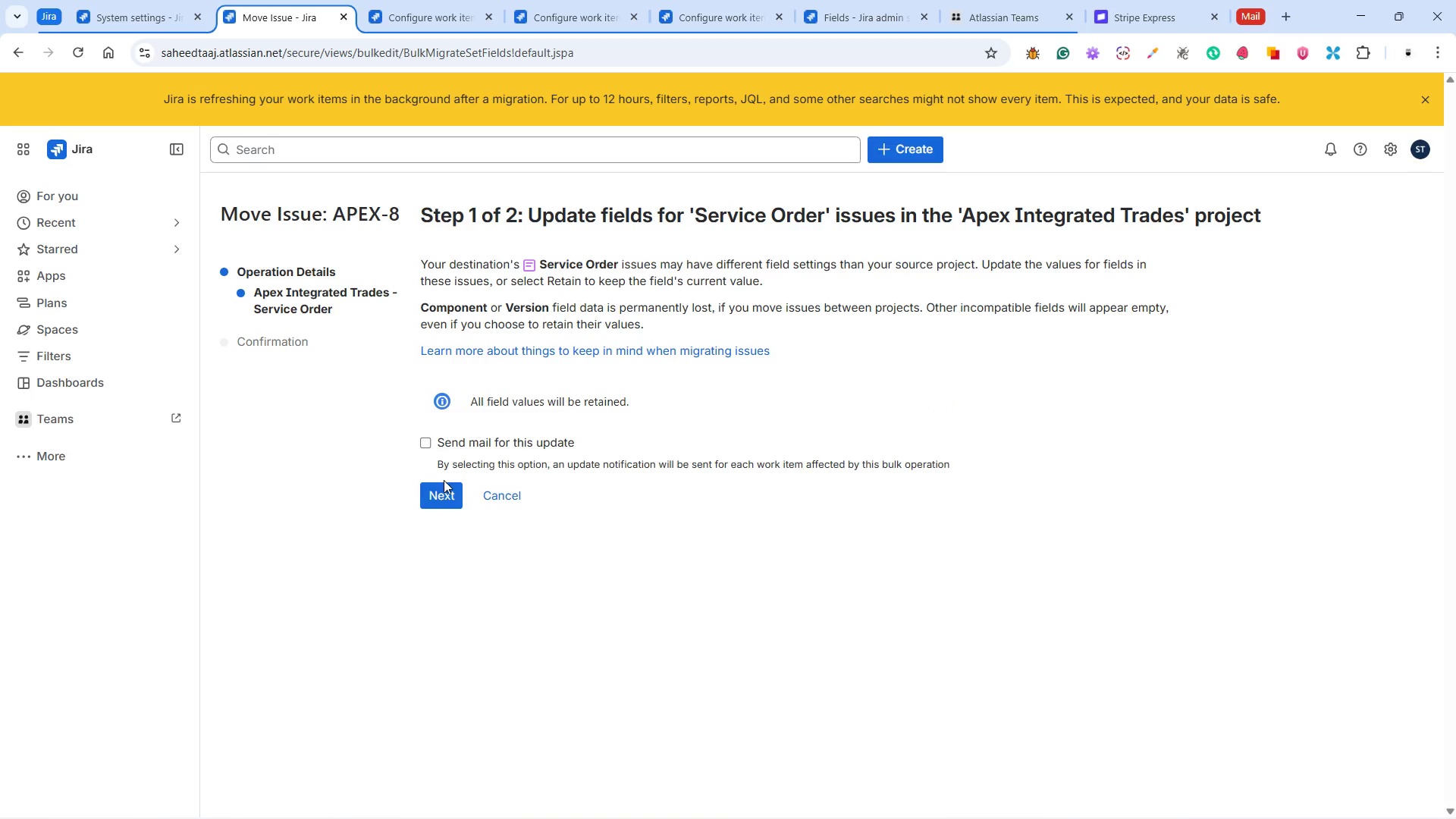 
left_click([453, 506])
 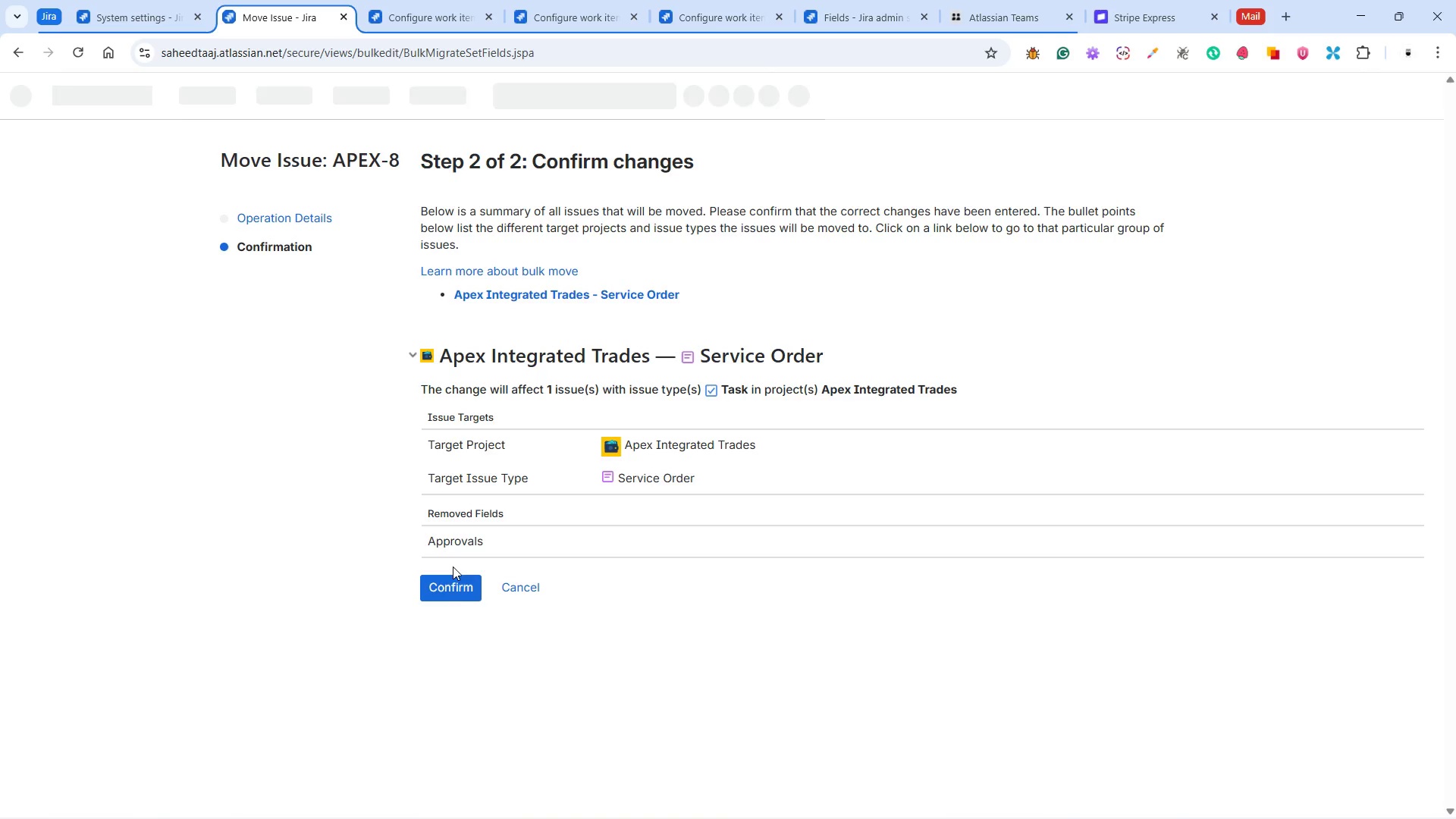 
left_click([450, 582])
 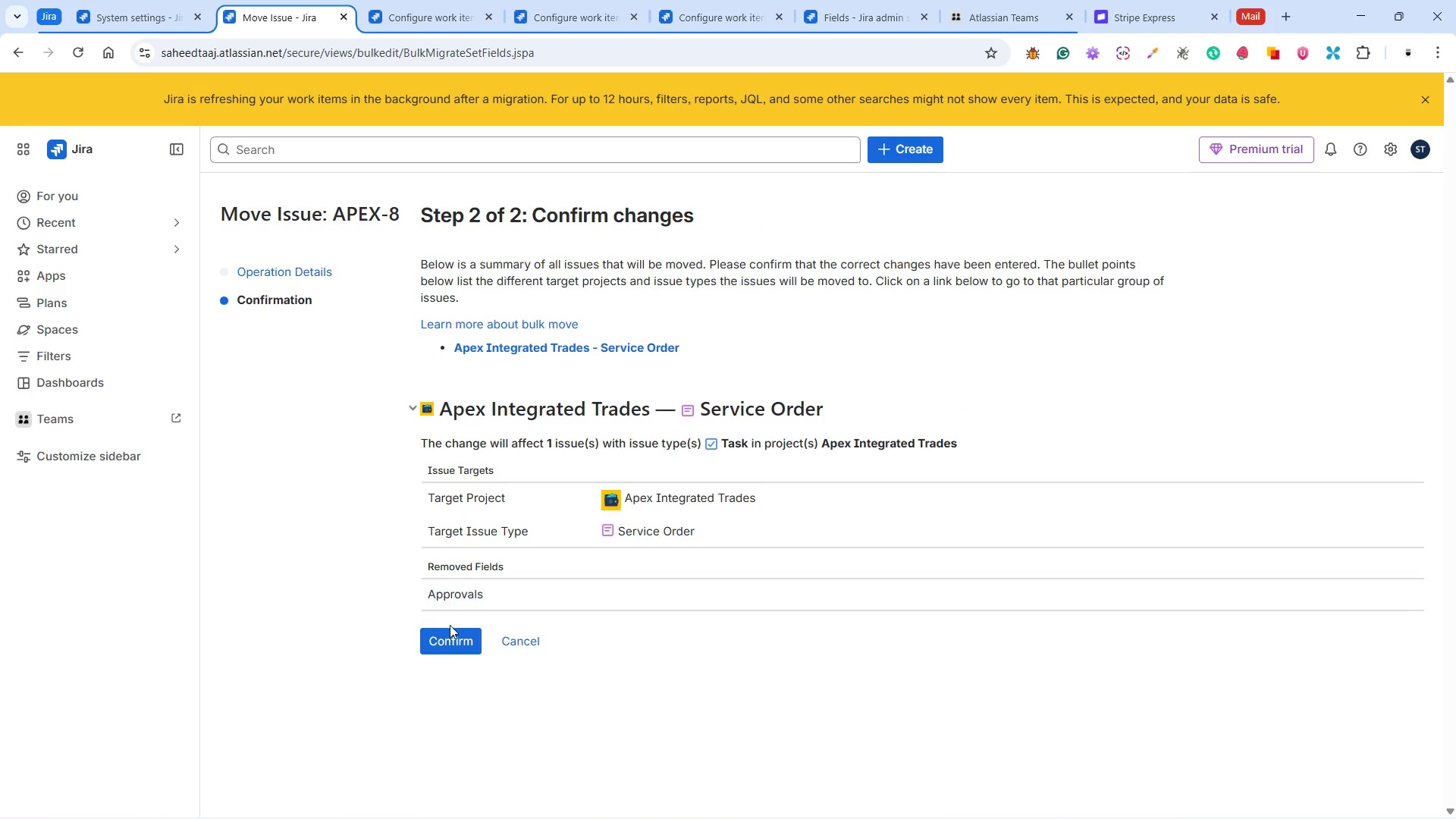 
left_click([448, 629])
 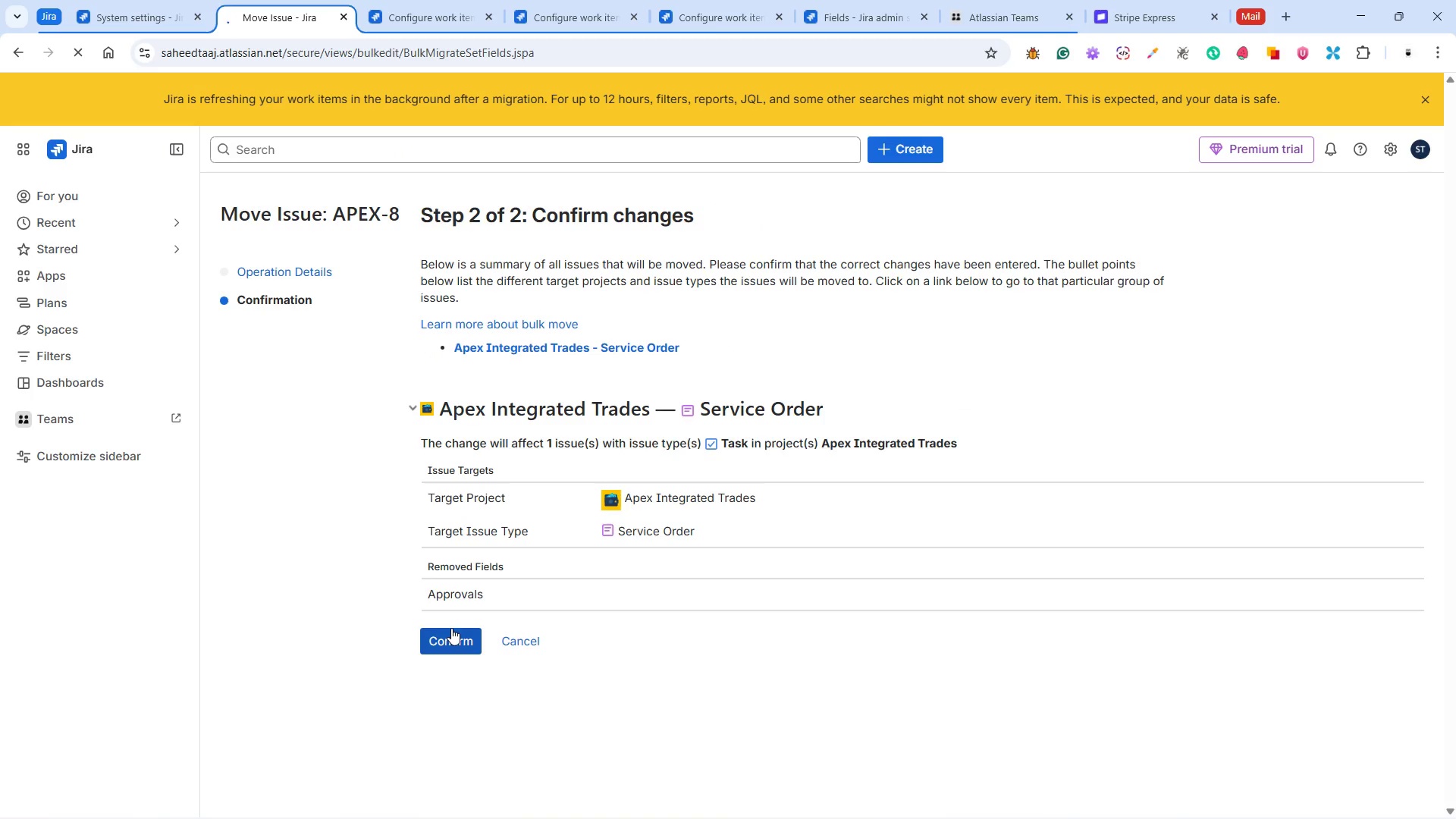 
left_click([448, 642])
 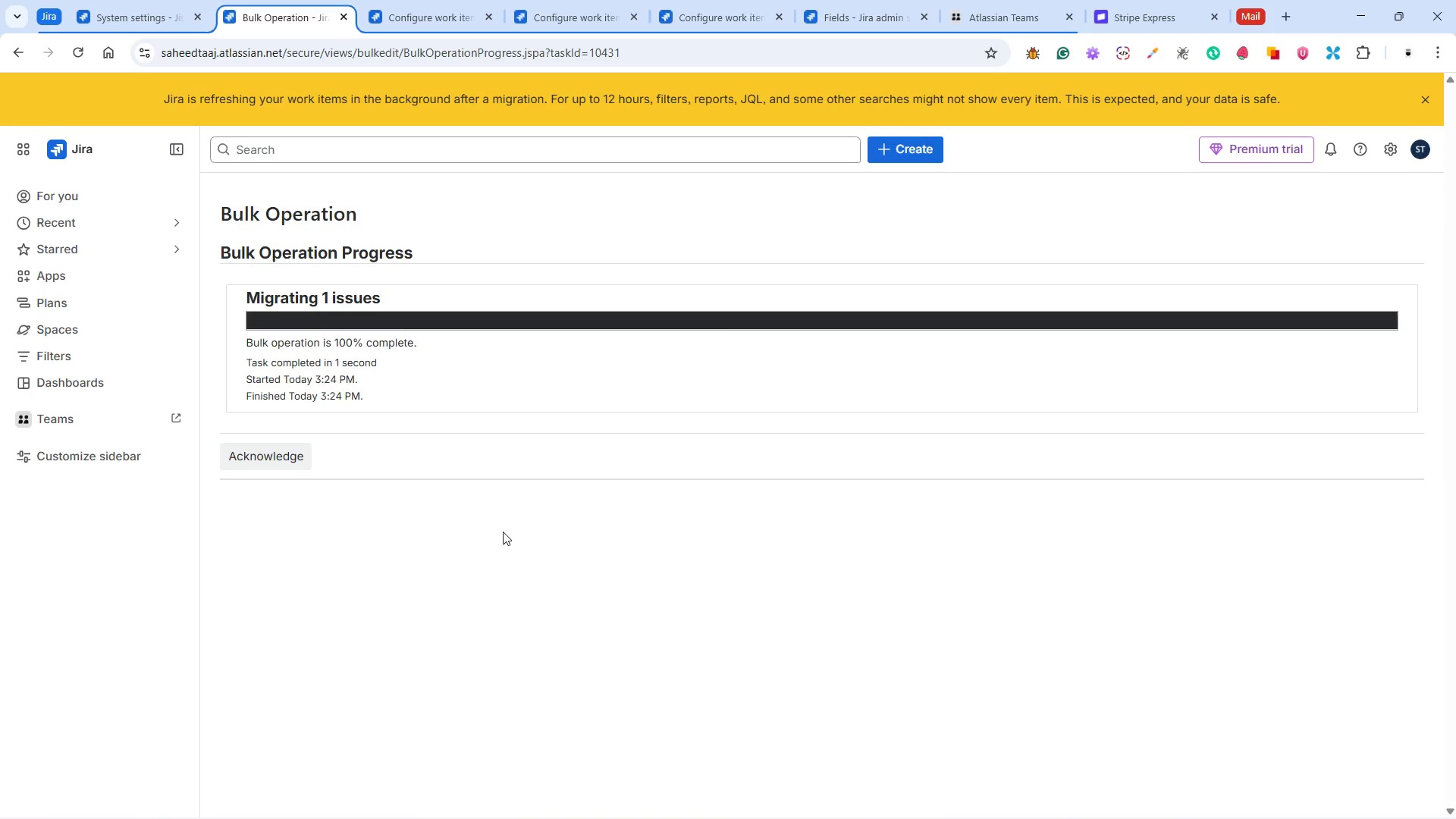 
wait(18.27)
 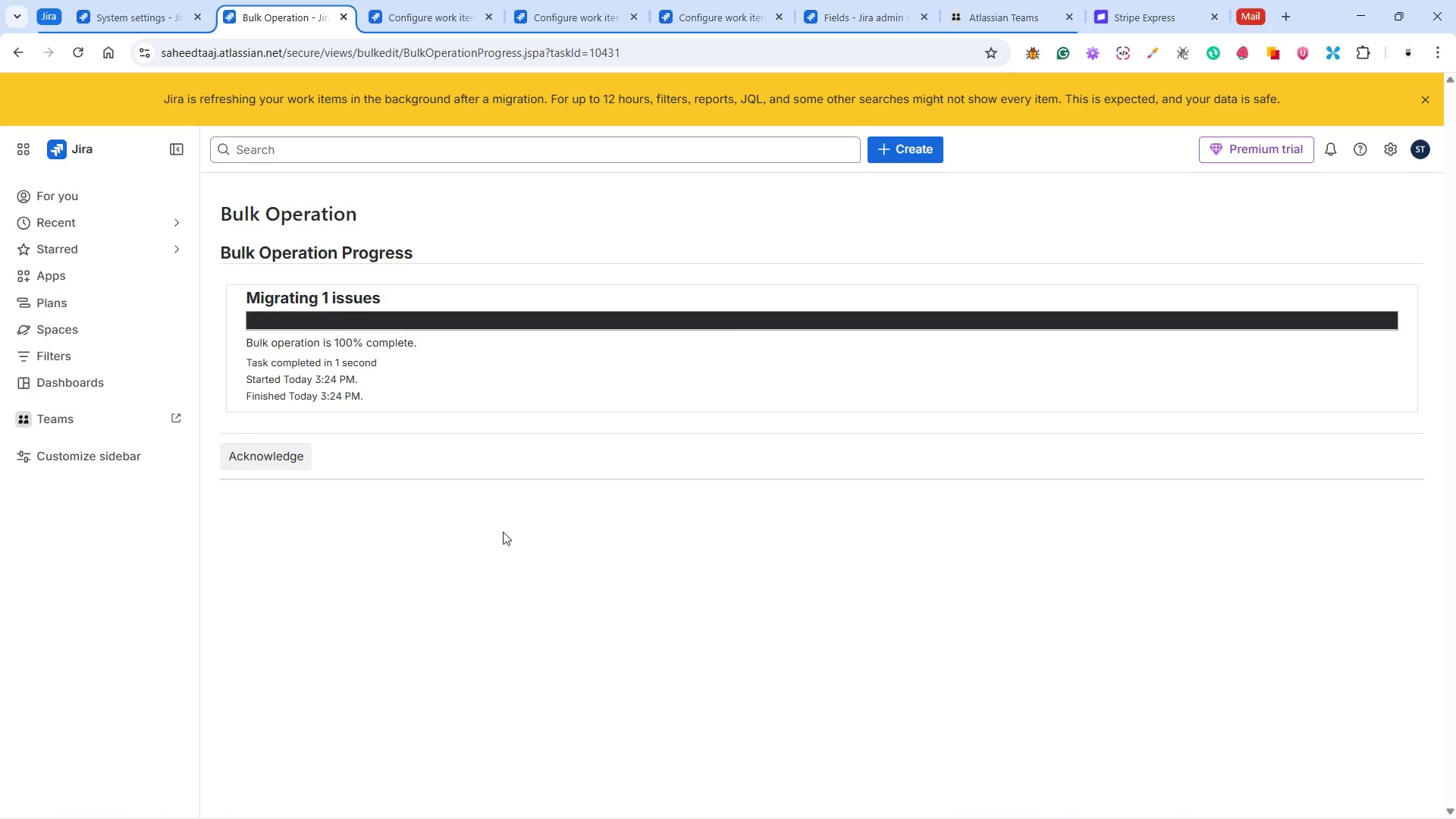 
left_click([459, 533])
 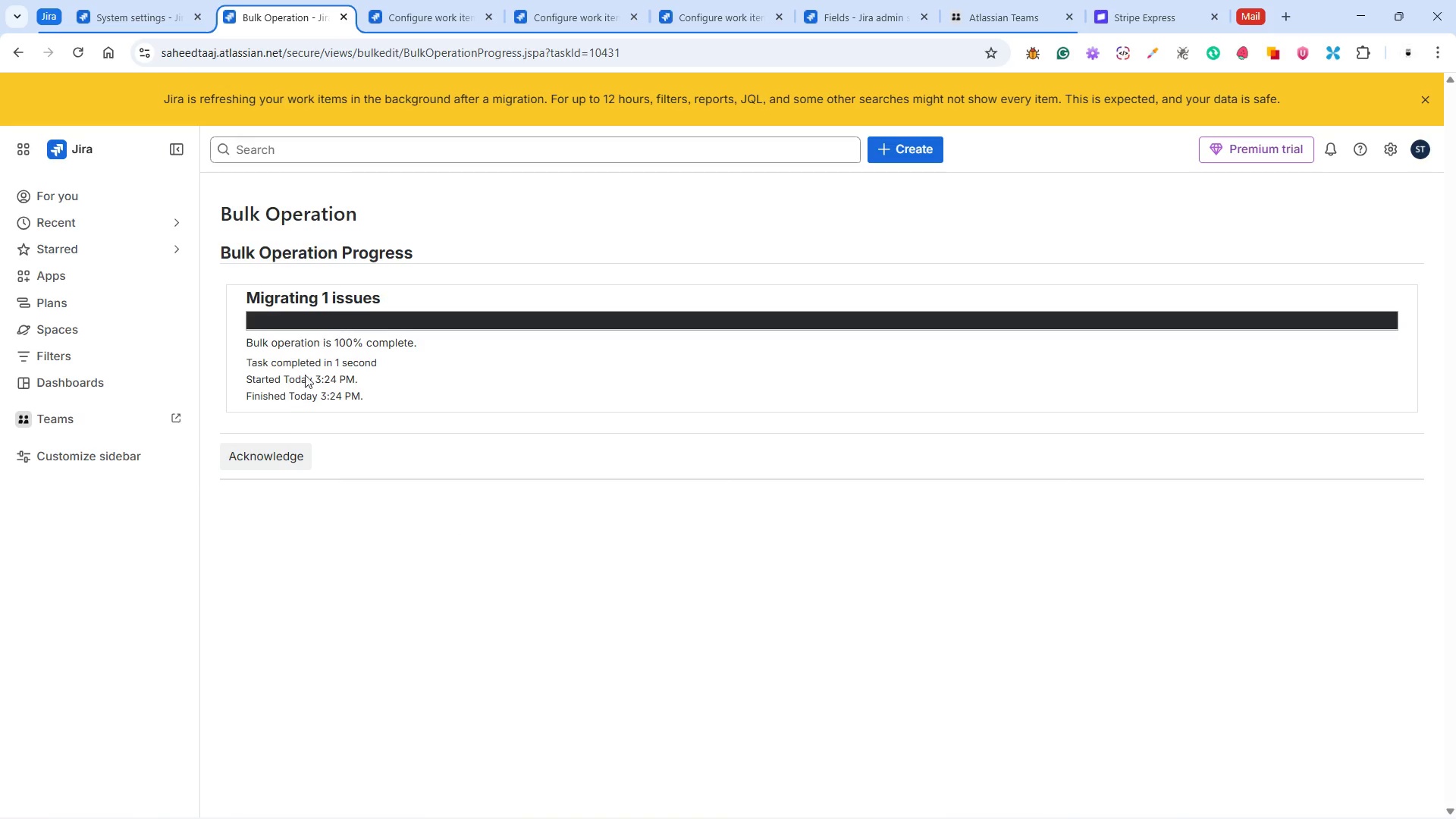 
left_click([273, 450])
 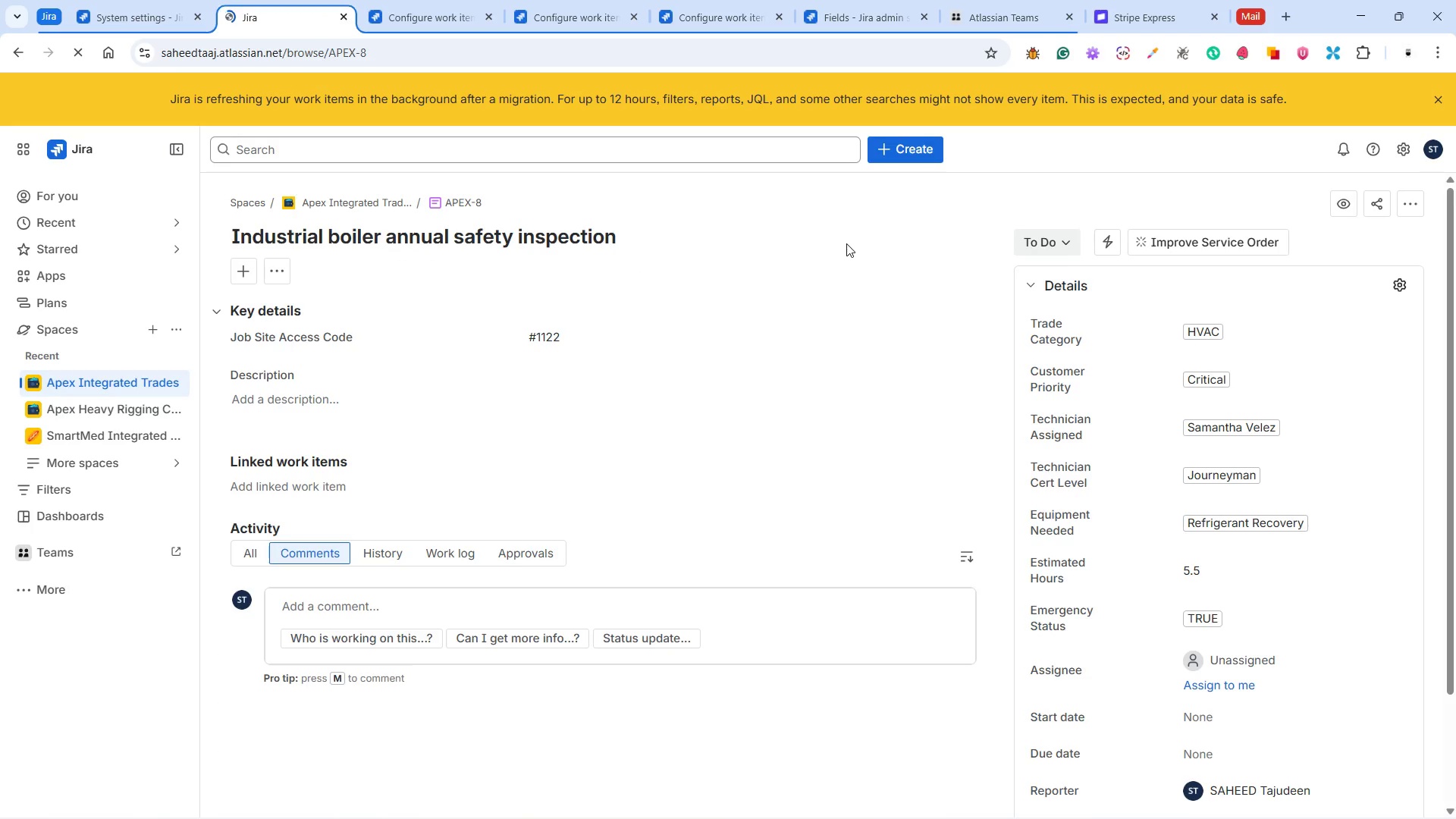 
wait(5.91)
 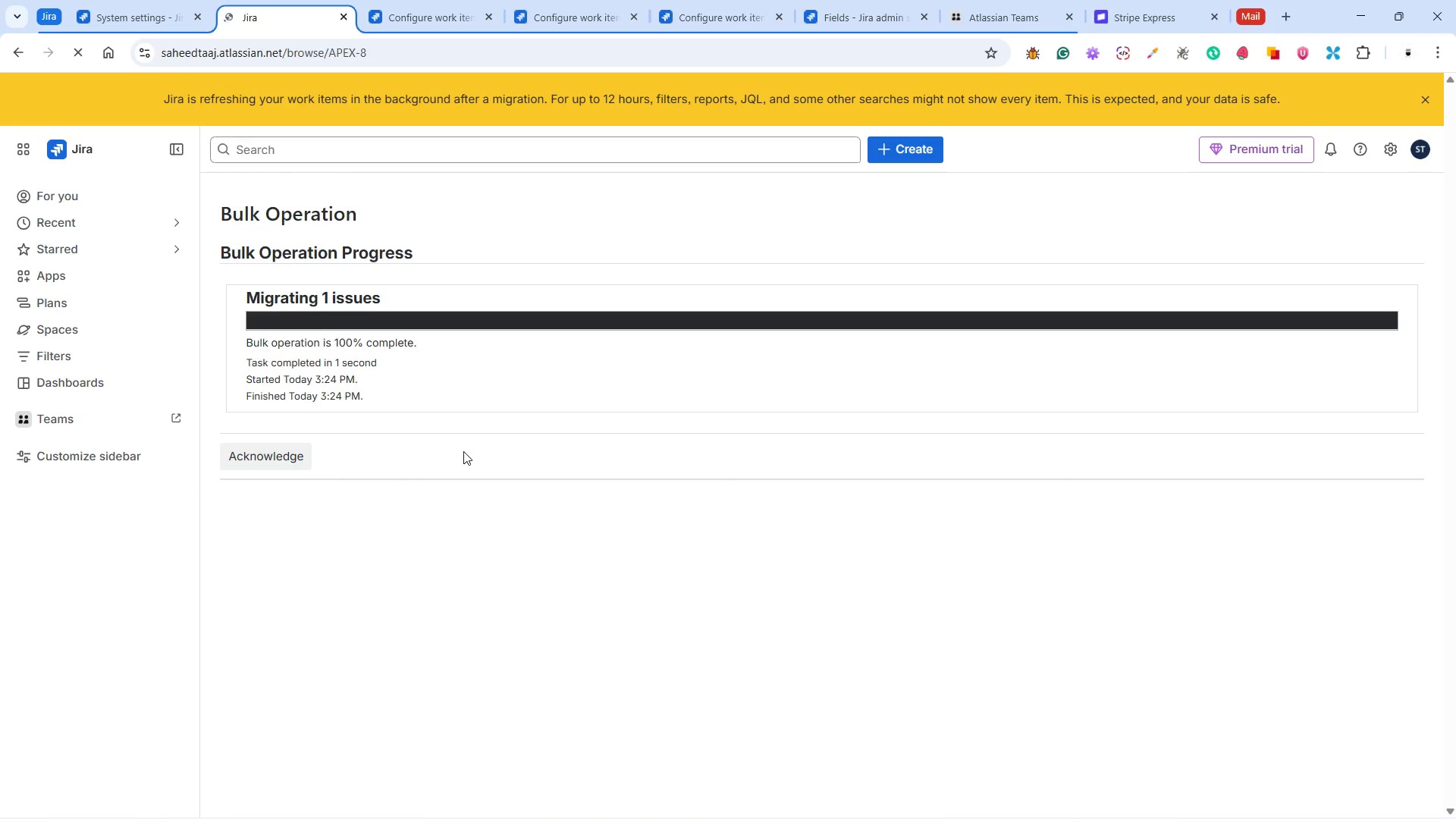 
left_click([113, 388])
 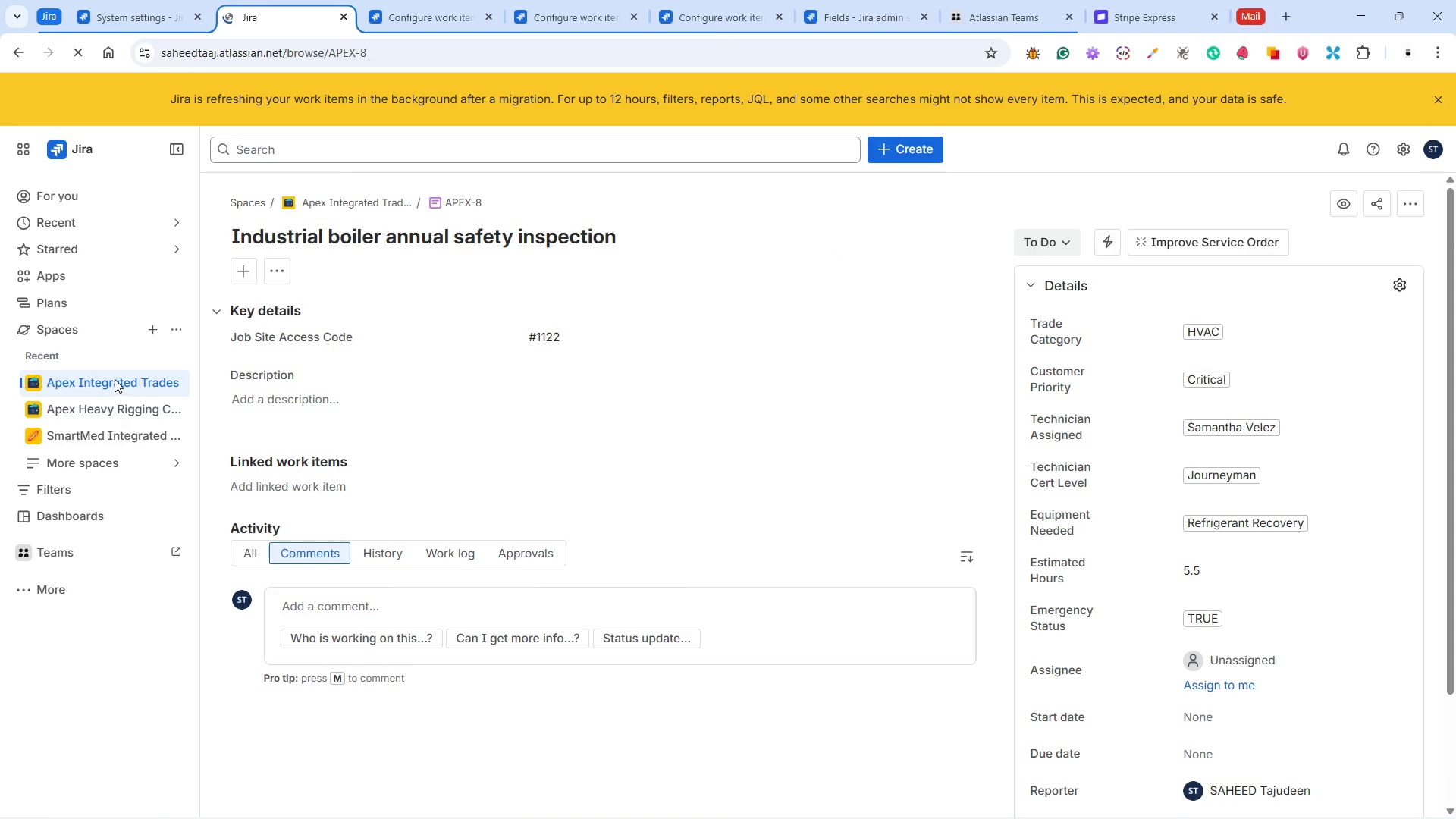 
left_click([115, 379])
 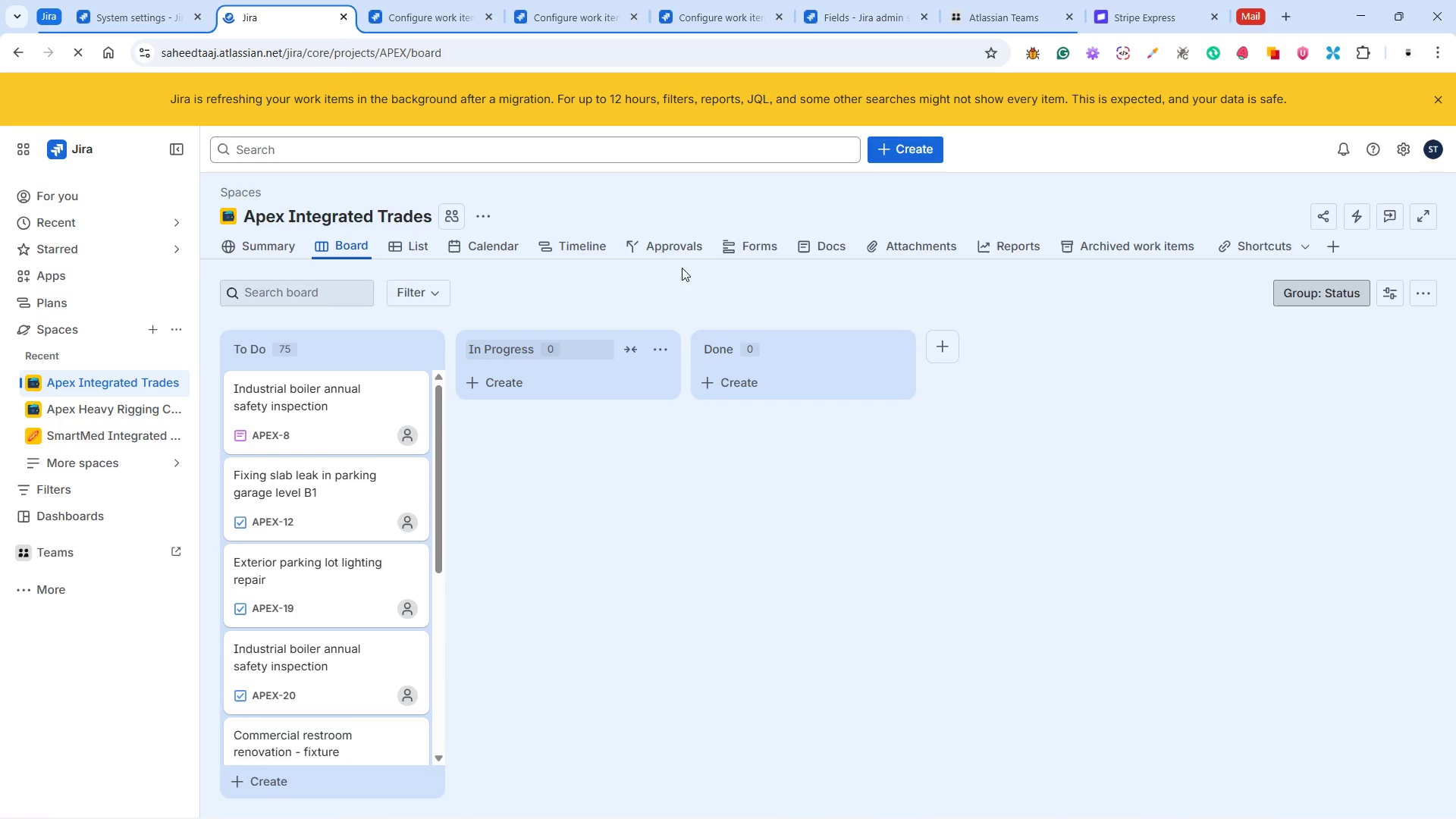 
left_click([909, 148])
 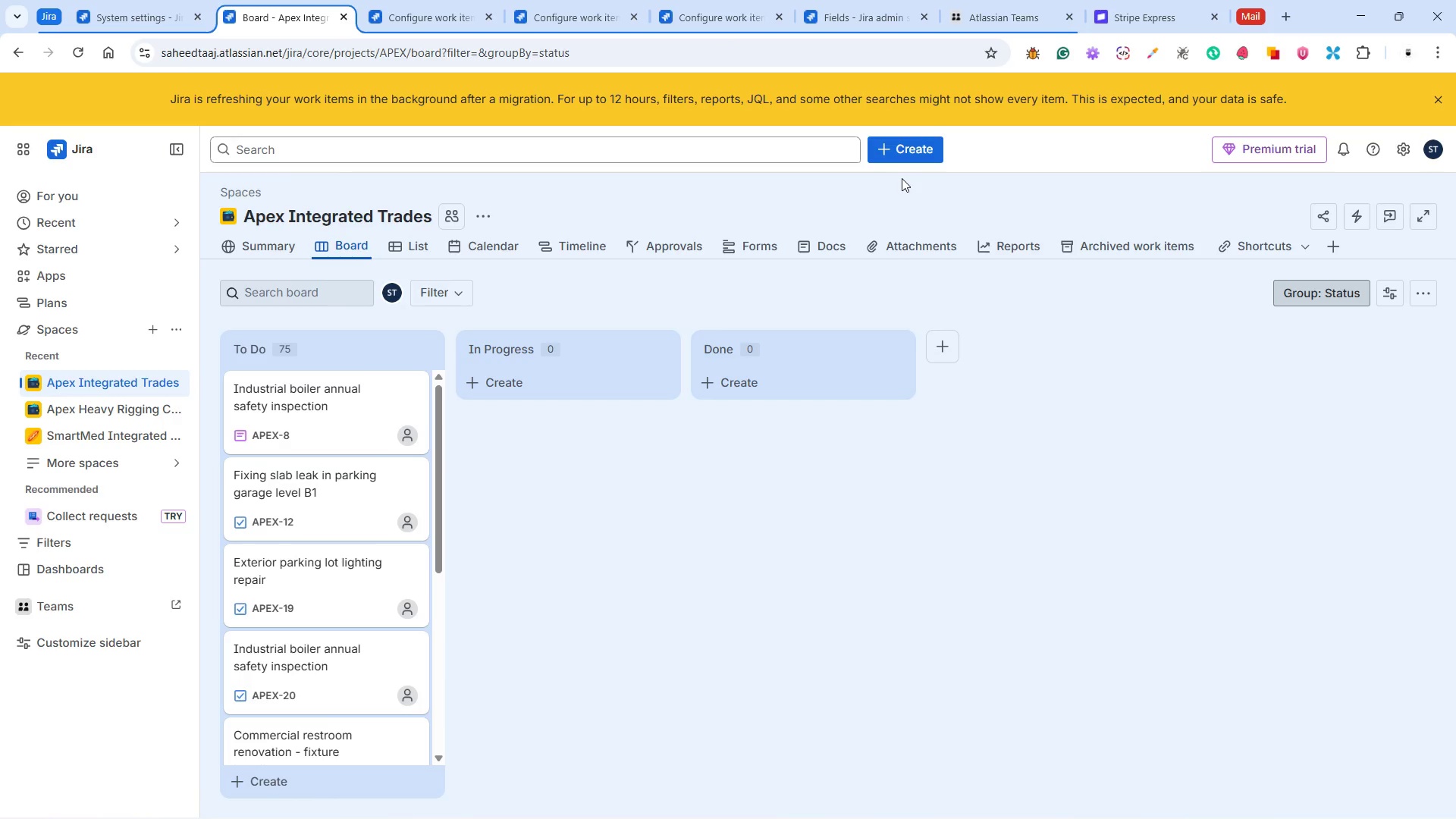 
wait(7.02)
 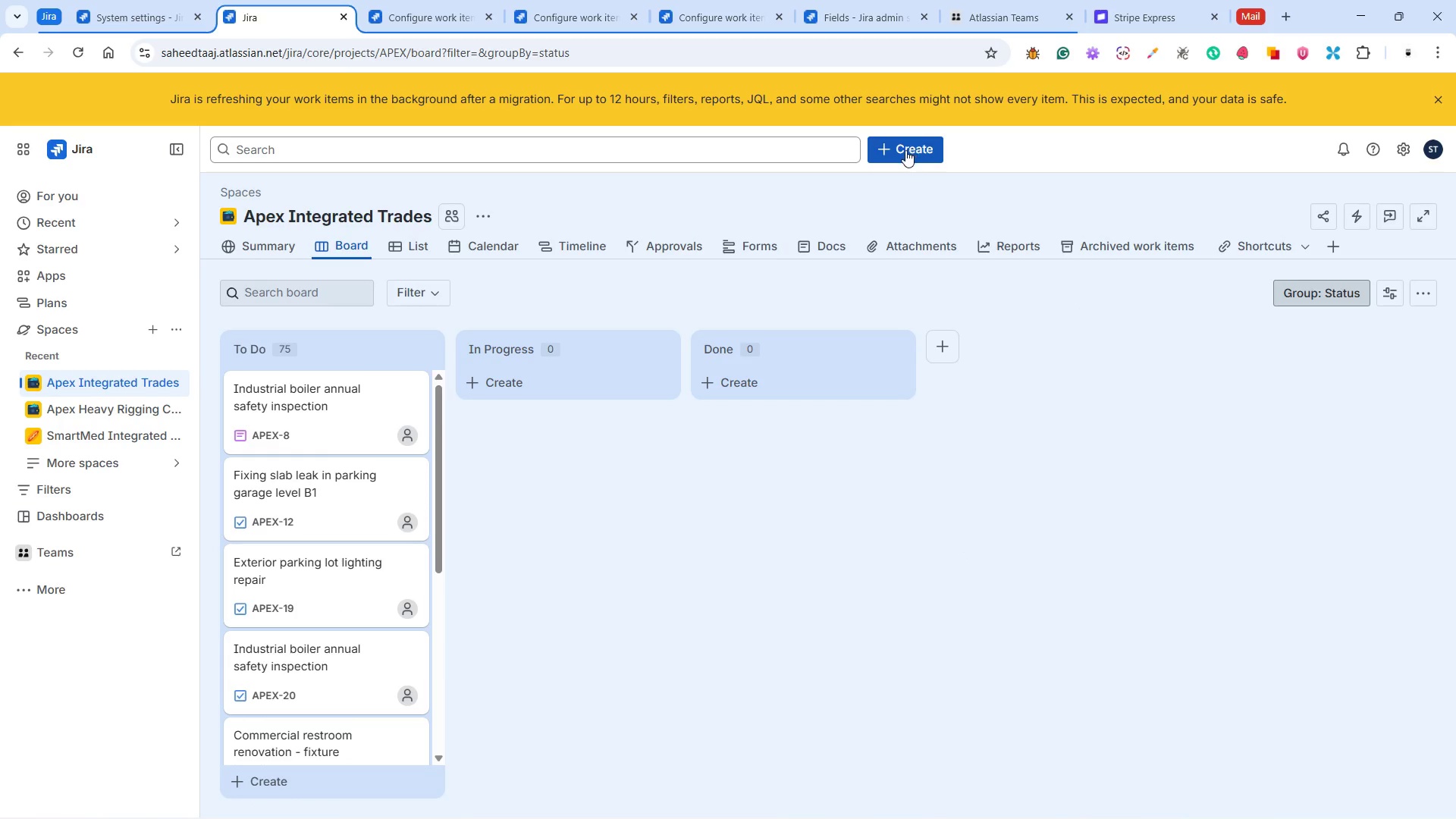 
left_click([909, 146])
 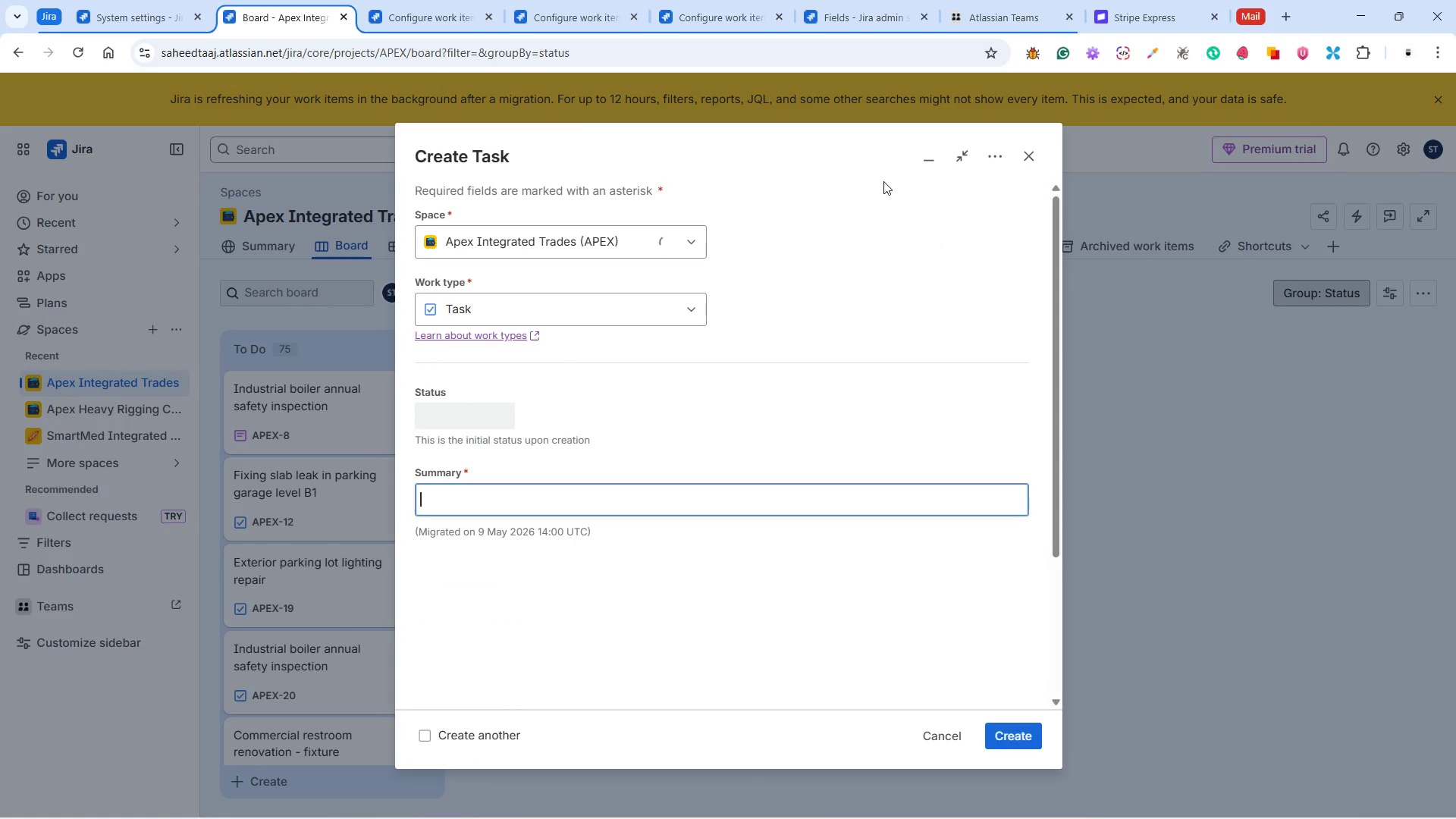 
left_click([673, 306])
 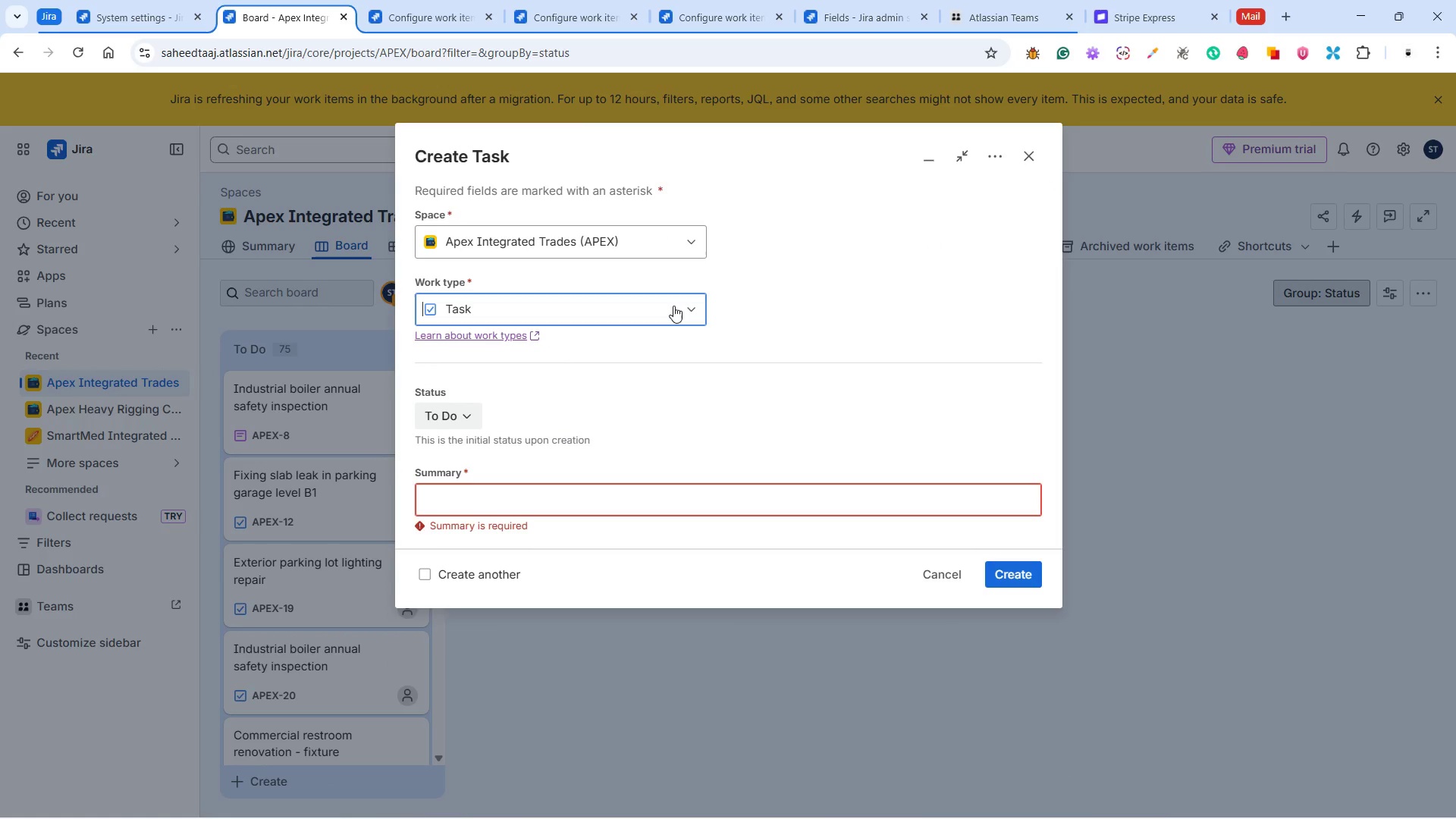 
left_click([673, 306])
 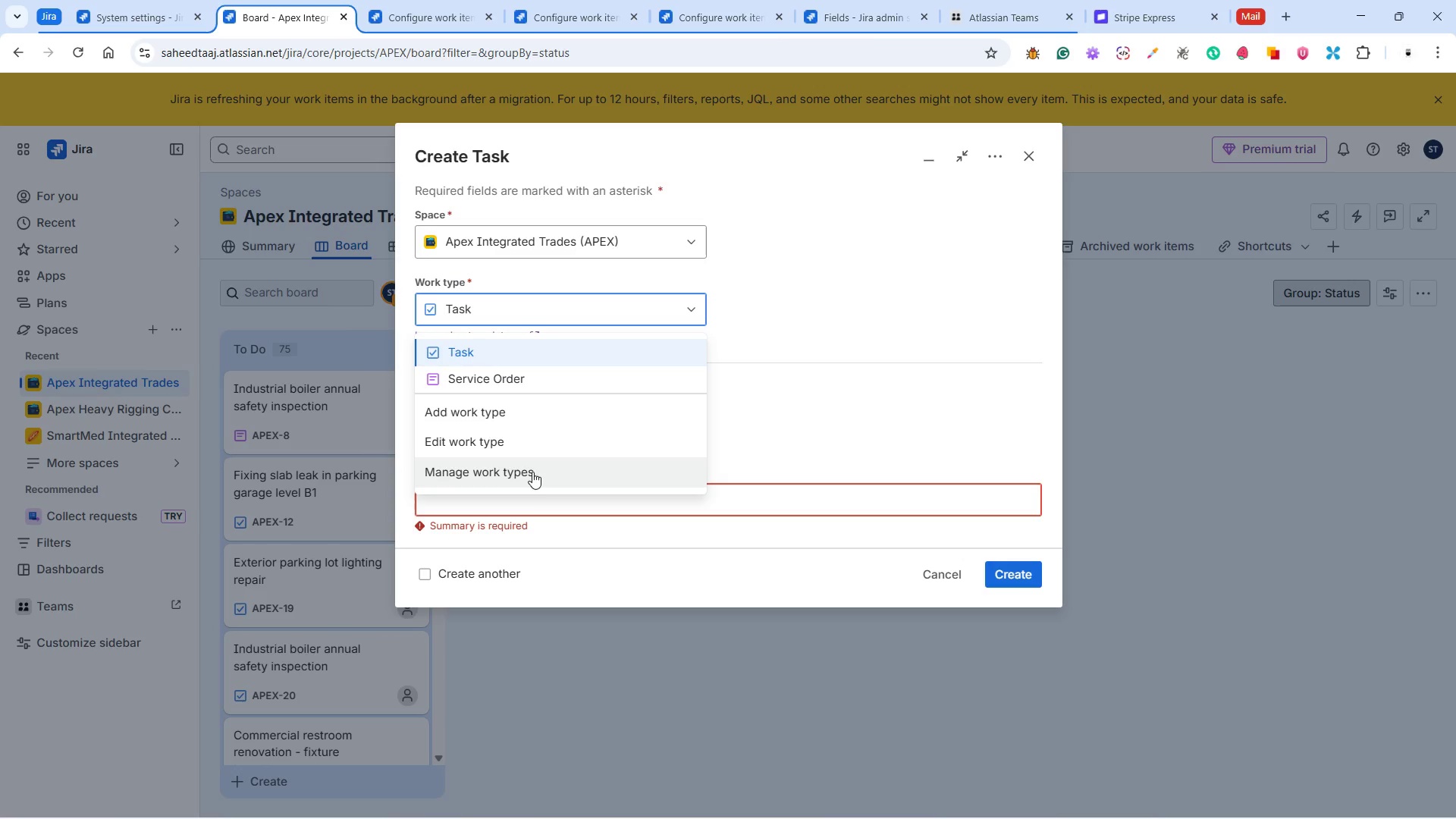 
left_click([532, 469])
 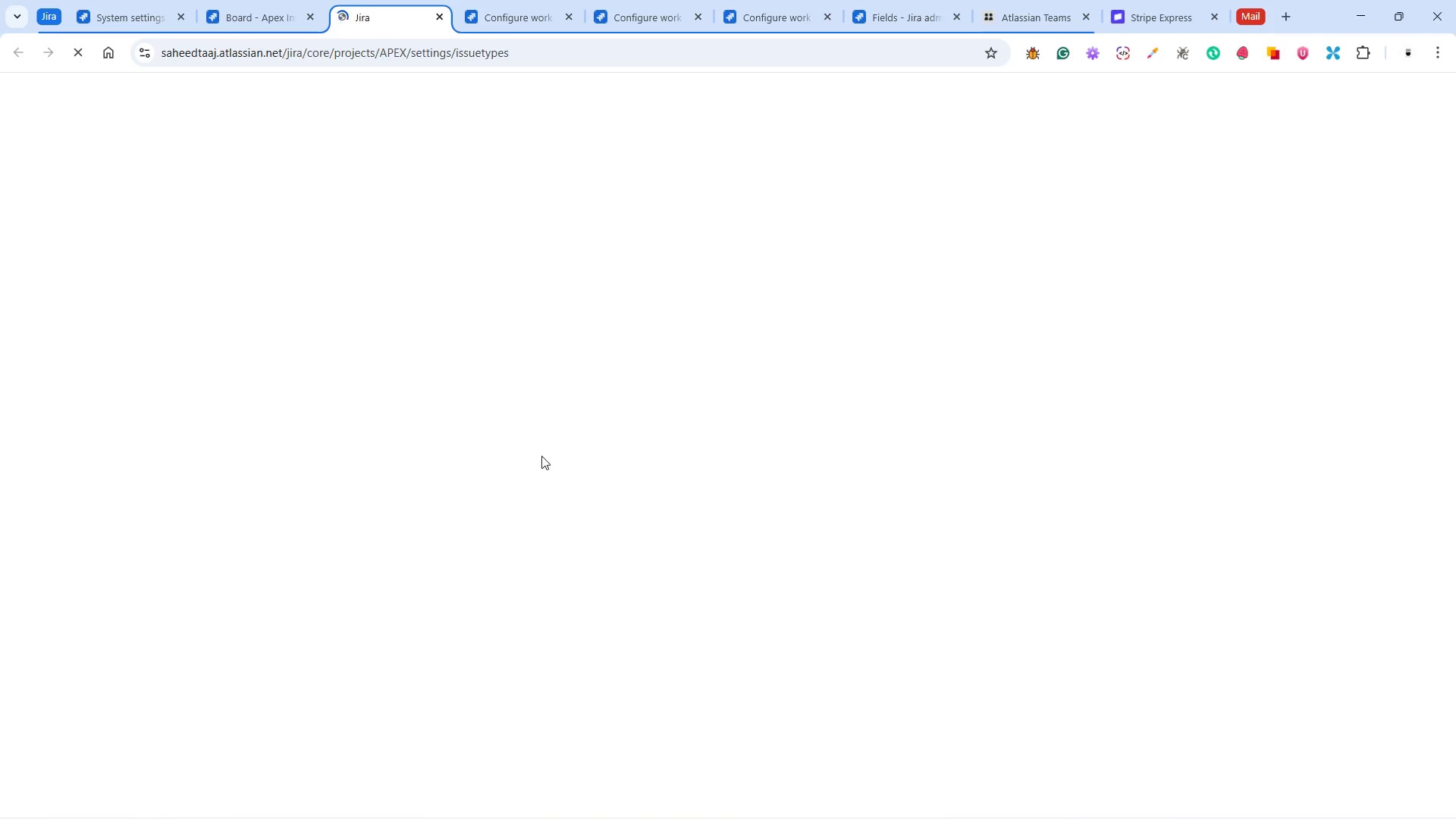 
mouse_move([549, 435])
 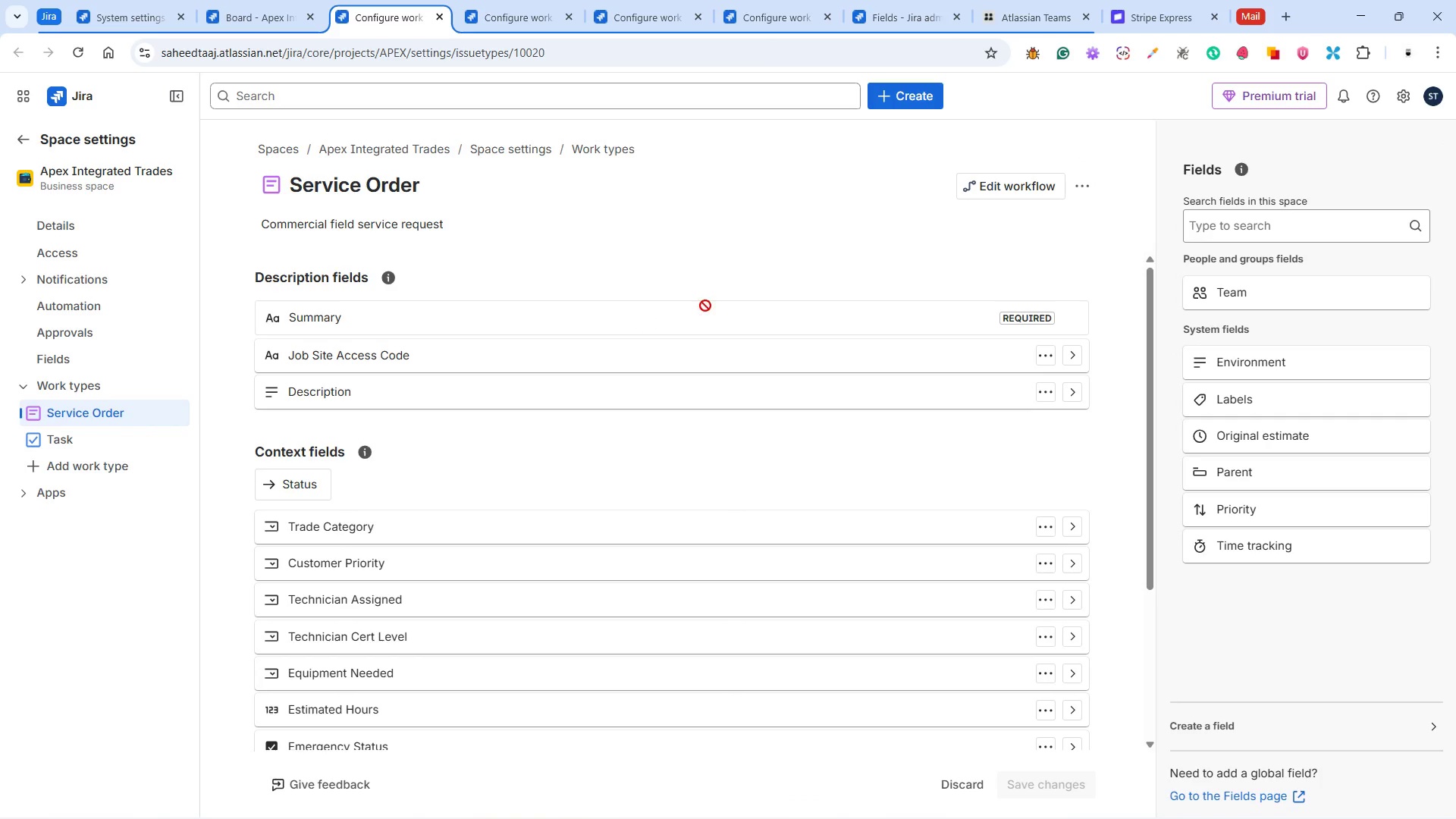 
left_click([1018, 187])
 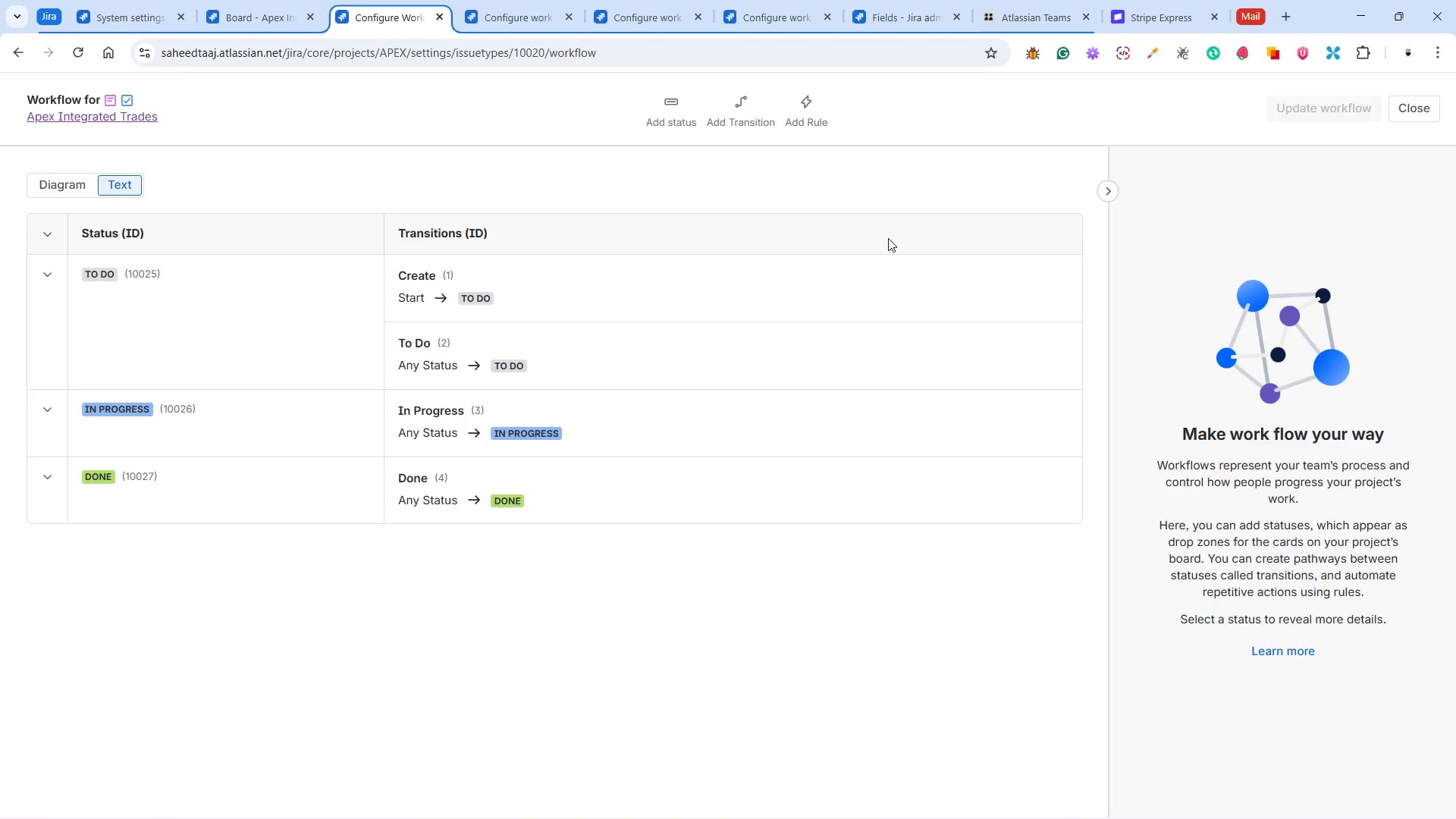 
wait(10.11)
 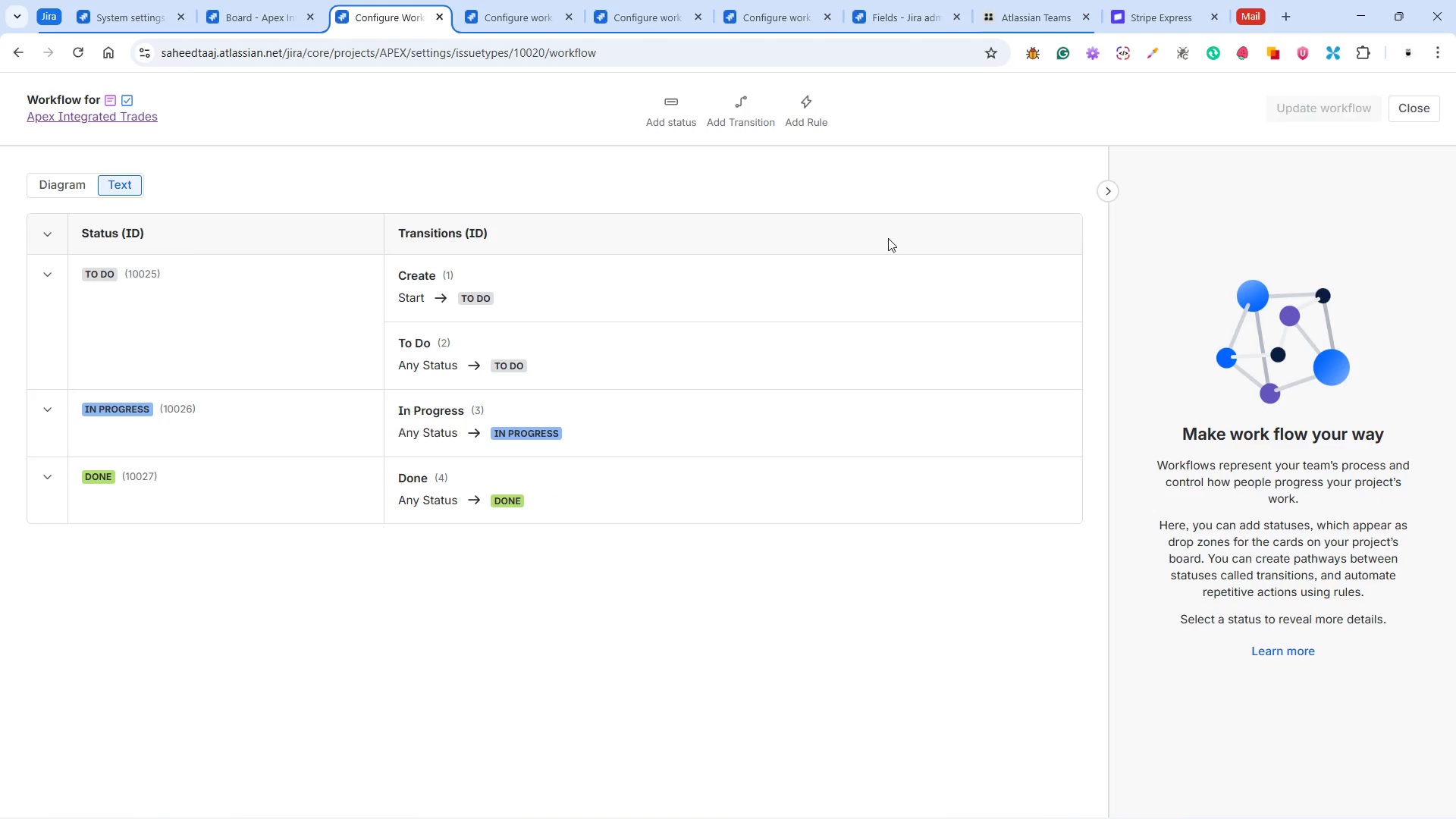 
left_click([1407, 114])
 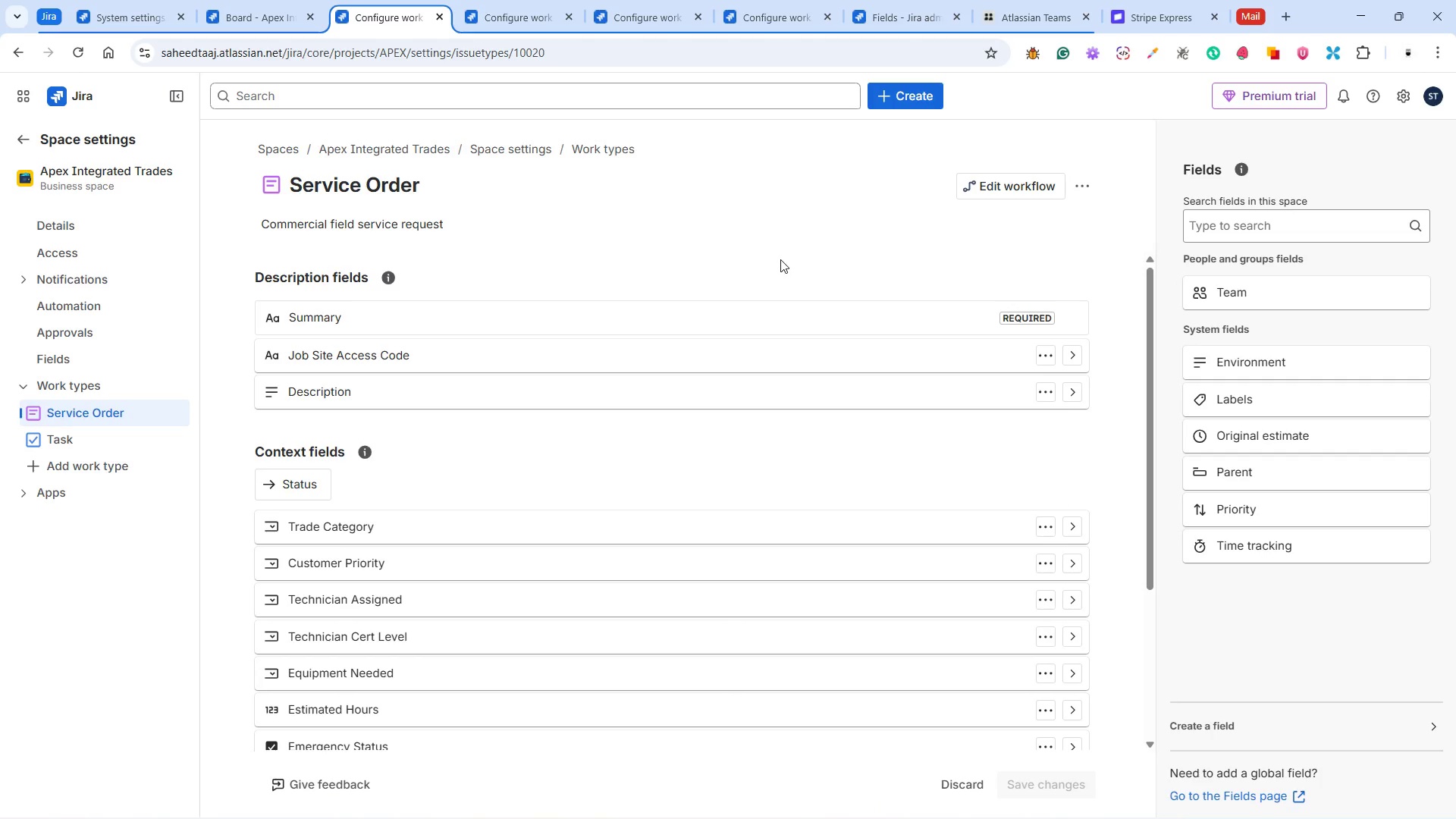 
scroll: coordinate [623, 378], scroll_direction: down, amount: 5.0
 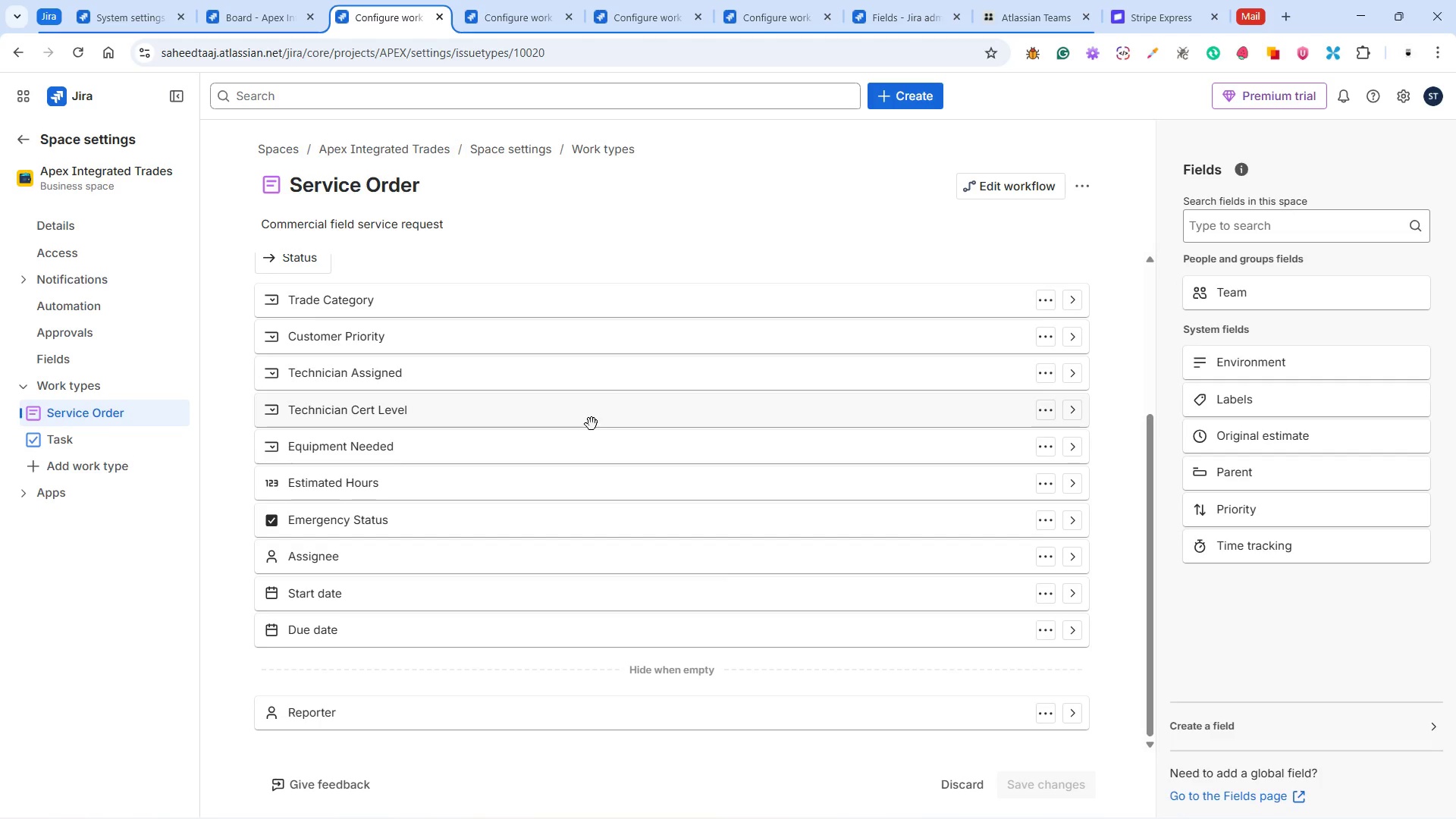 
scroll: coordinate [590, 415], scroll_direction: up, amount: 4.0
 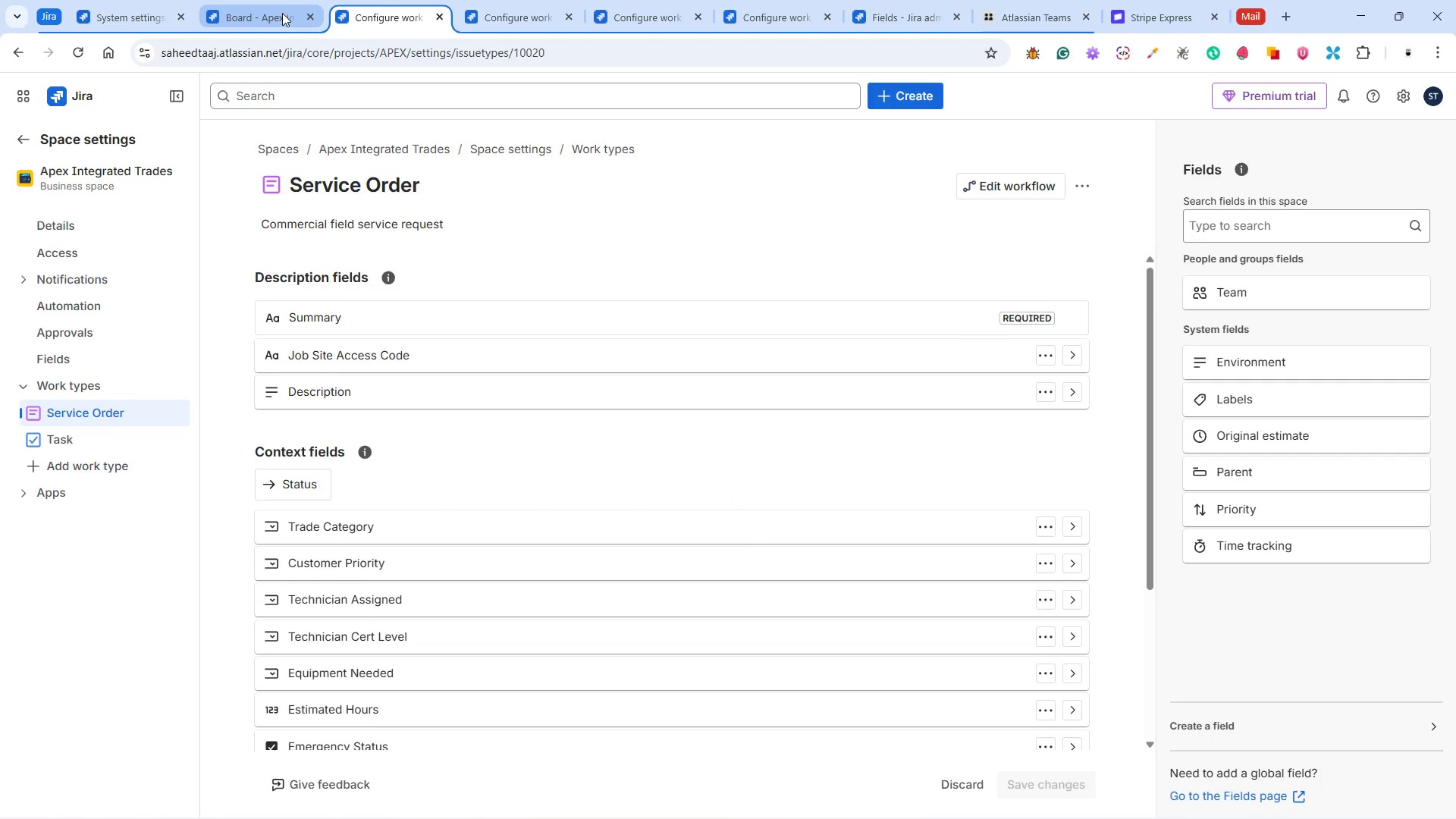 
left_click([277, 16])
 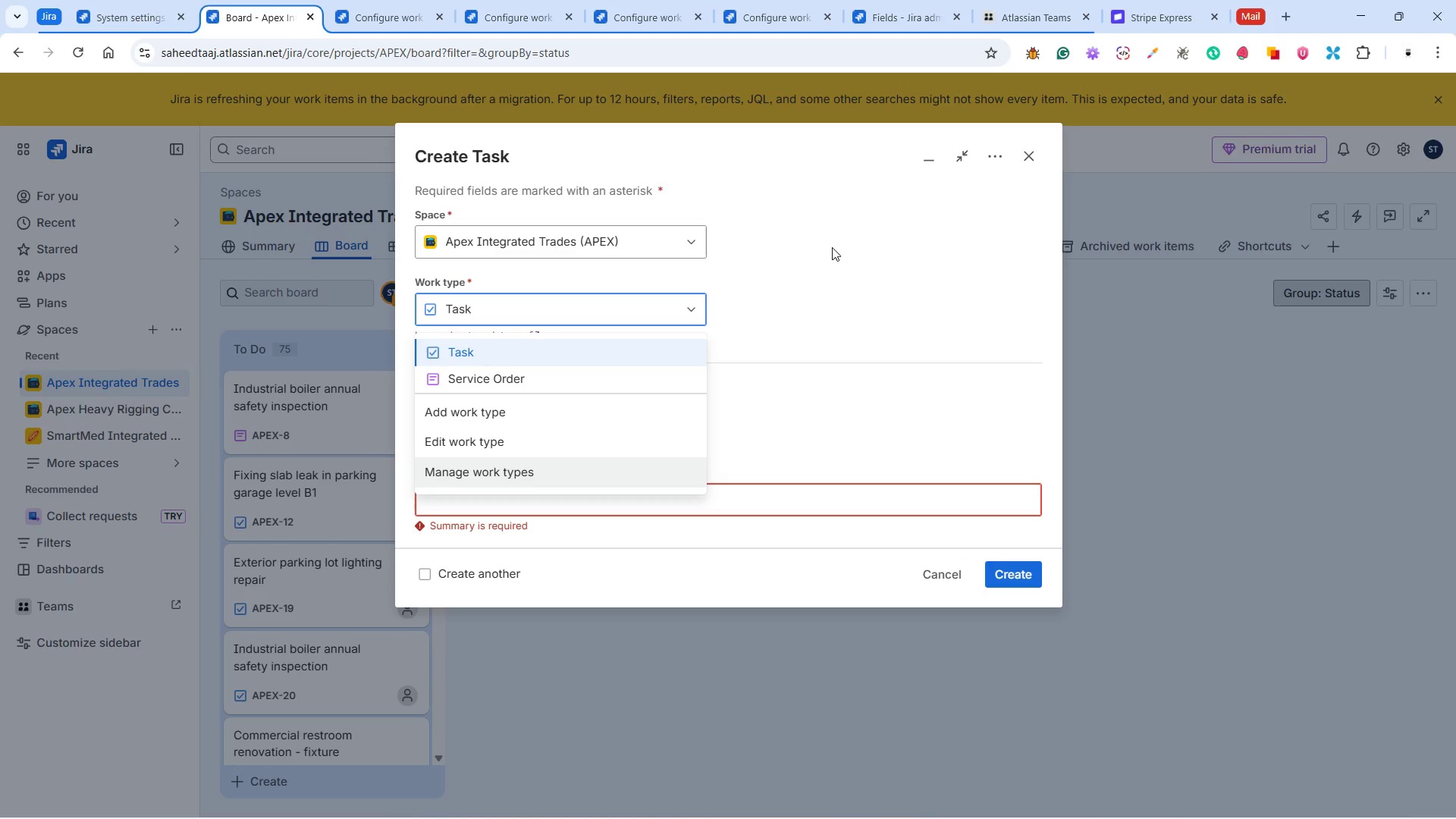 
left_click([846, 271])
 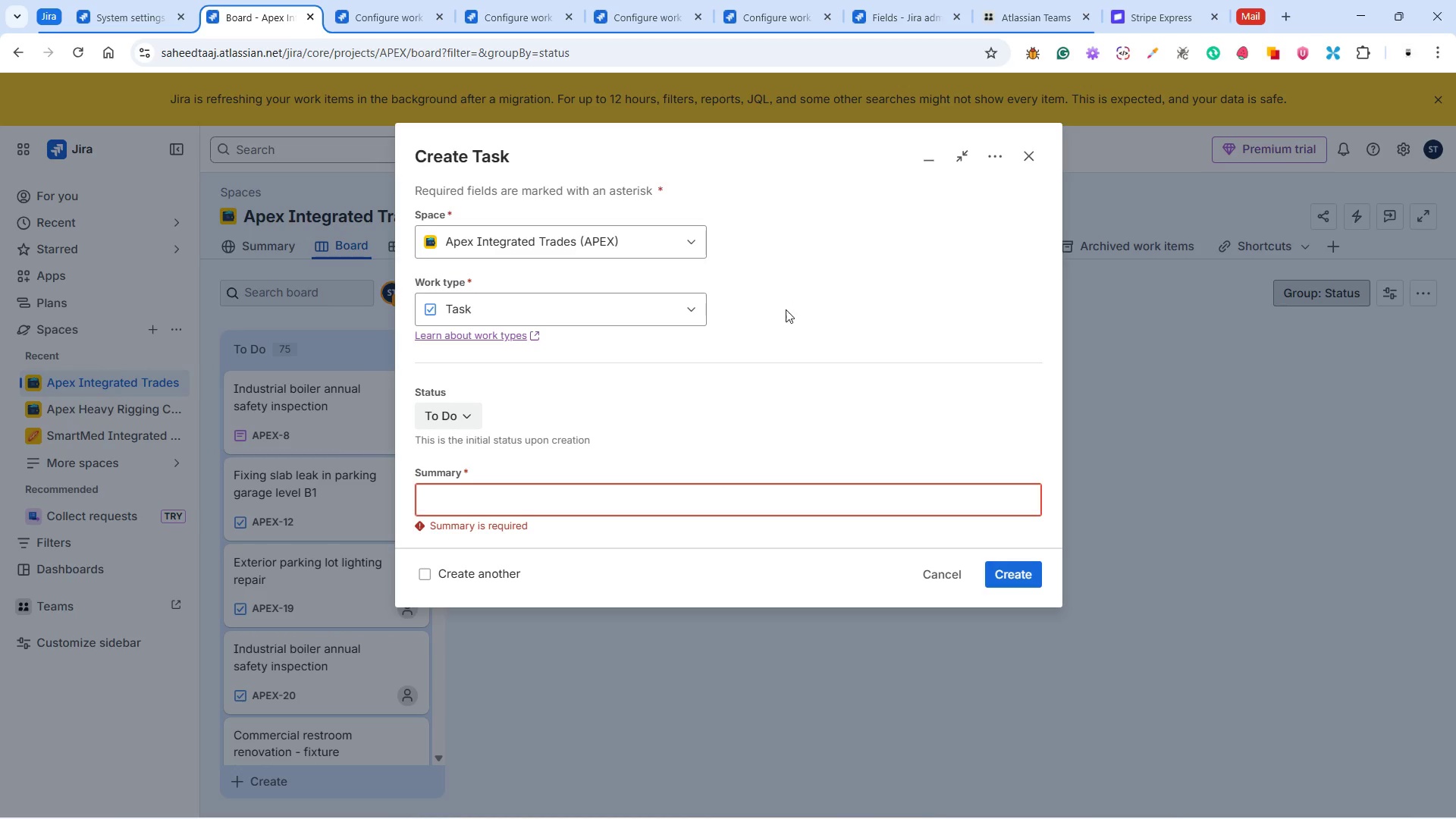 
scroll: coordinate [799, 421], scroll_direction: down, amount: 8.0
 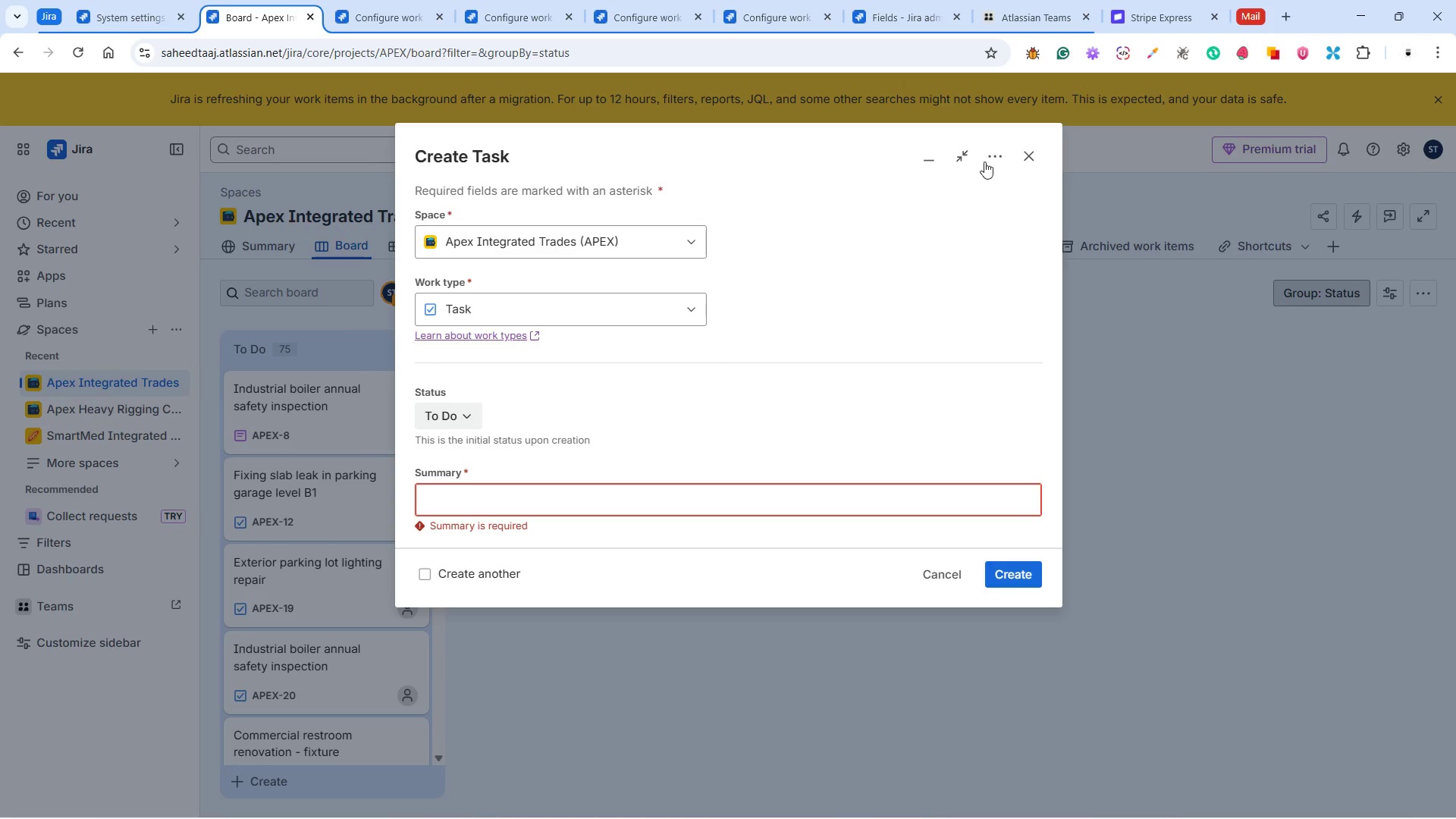 
left_click([992, 155])
 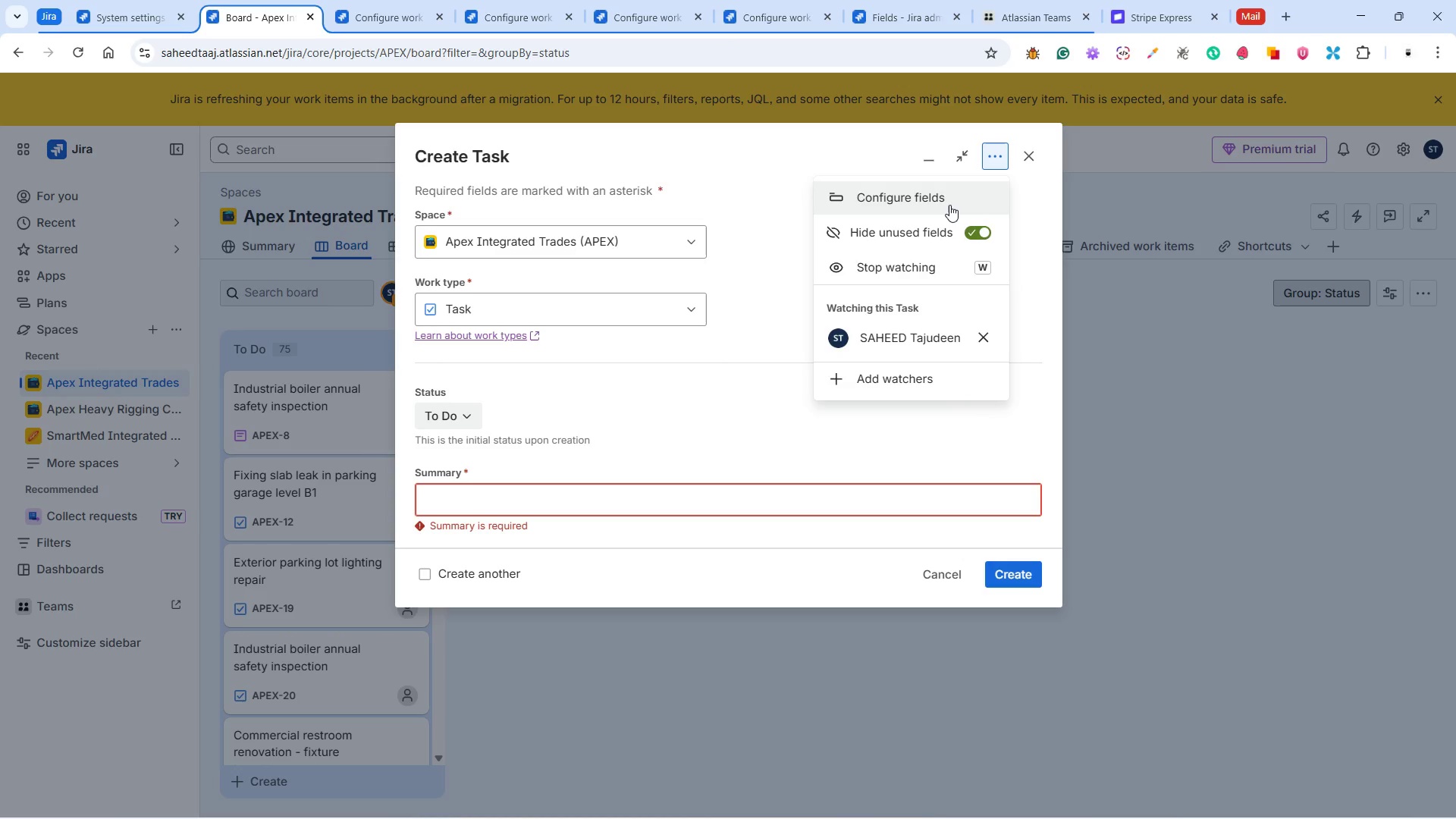 
left_click([942, 199])
 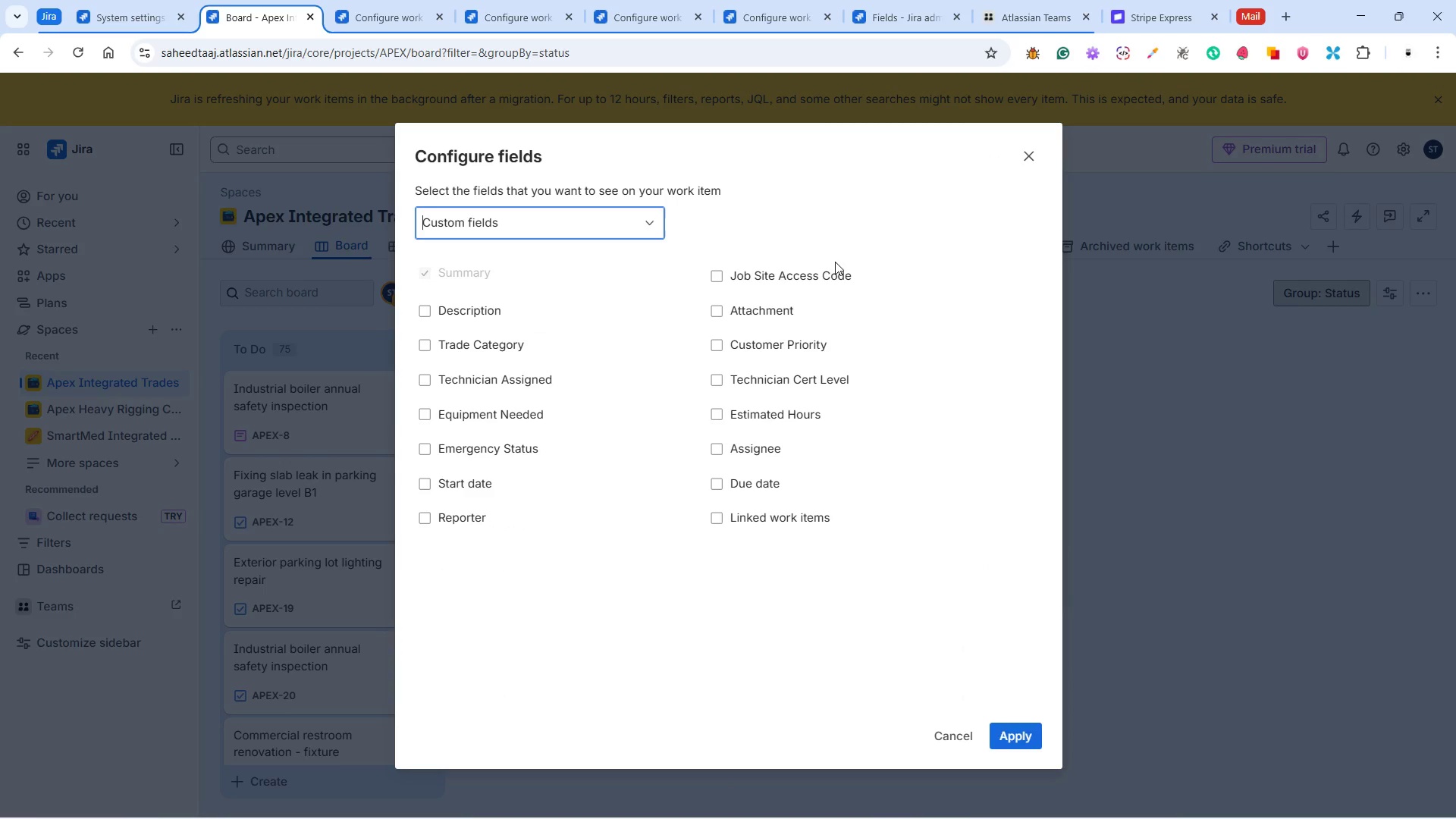 
wait(11.78)
 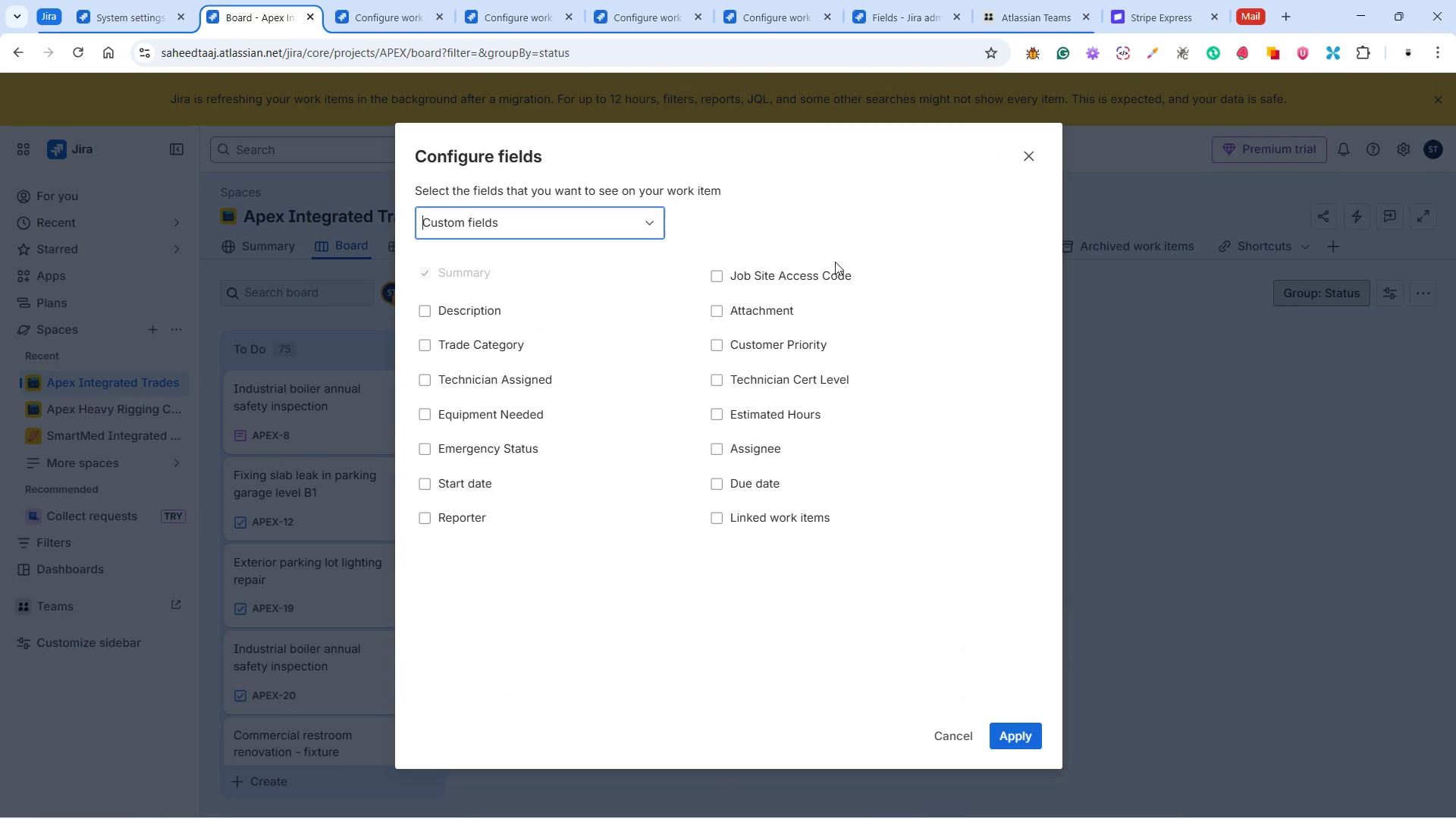 
left_click([1028, 163])
 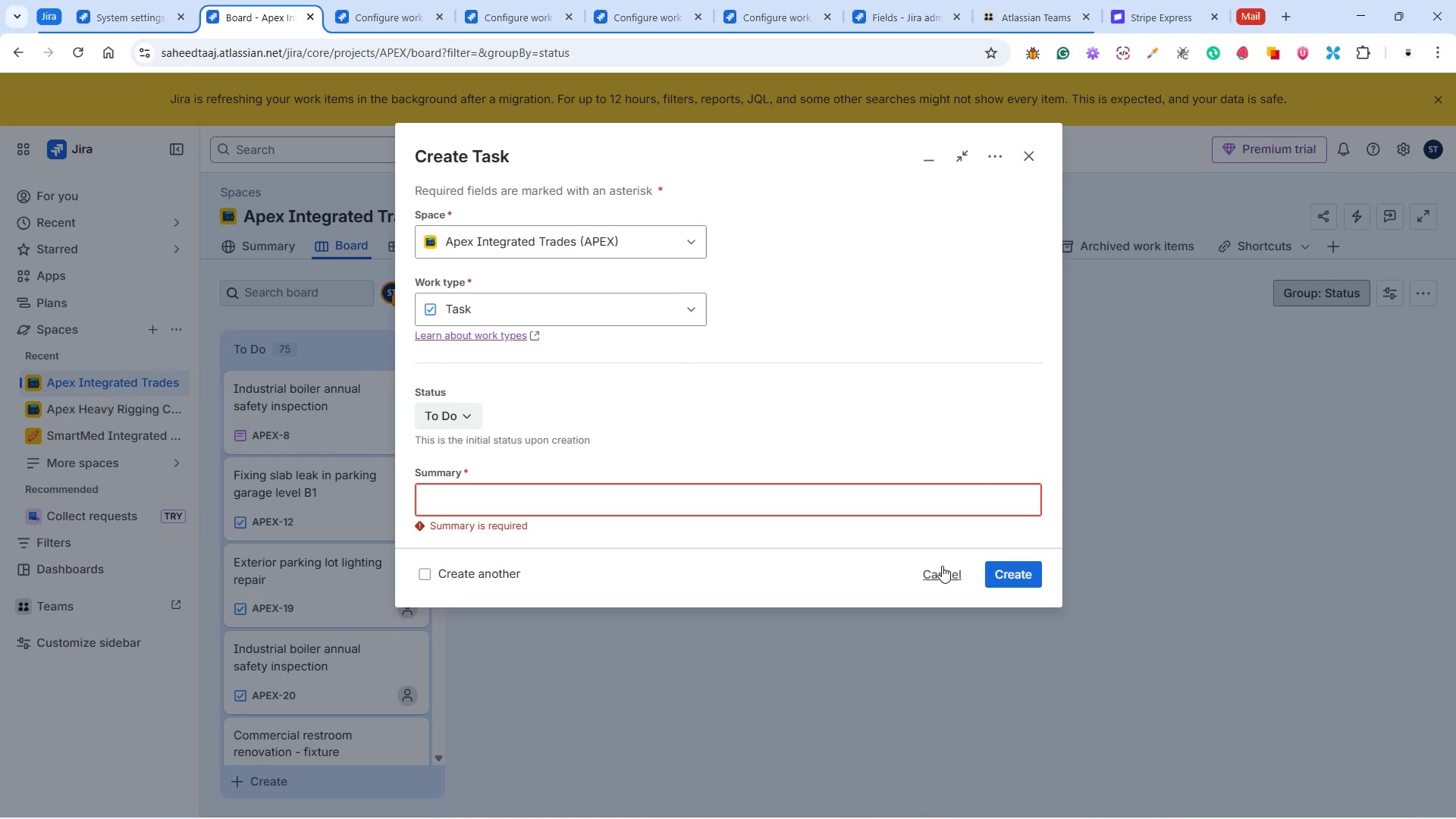 
left_click([940, 570])
 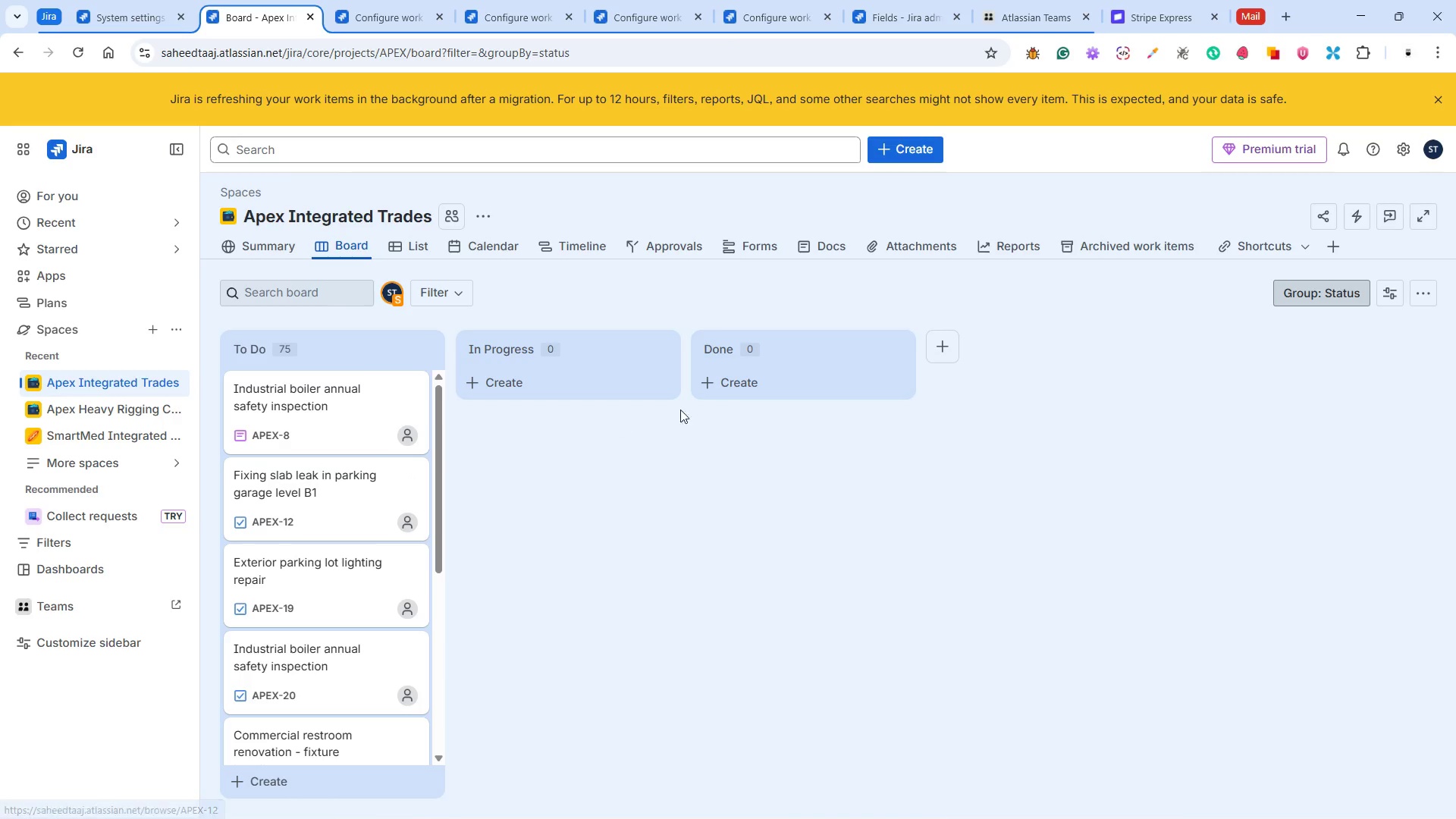 
wait(6.73)
 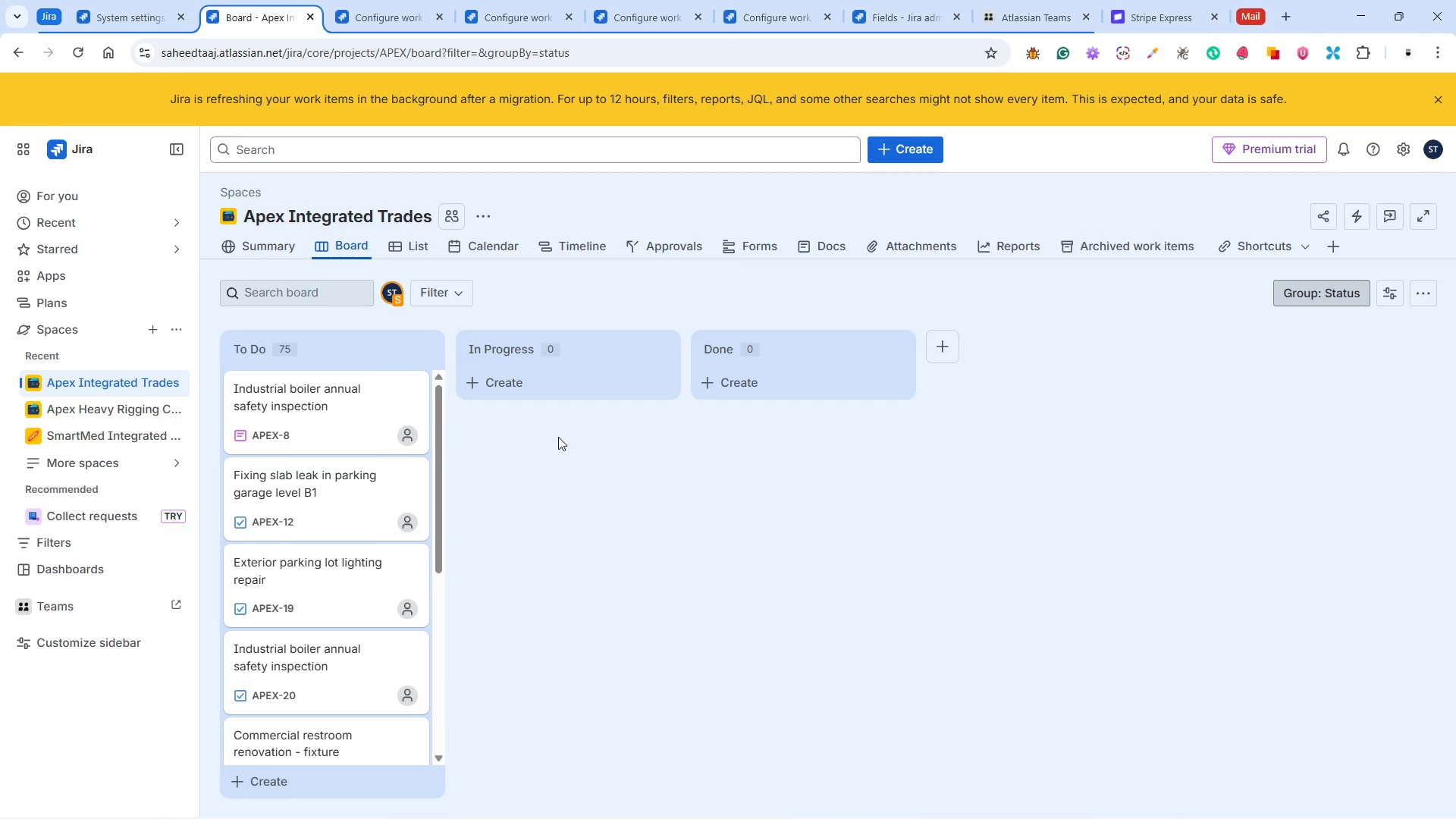 
scroll: coordinate [352, 606], scroll_direction: down, amount: 18.0
 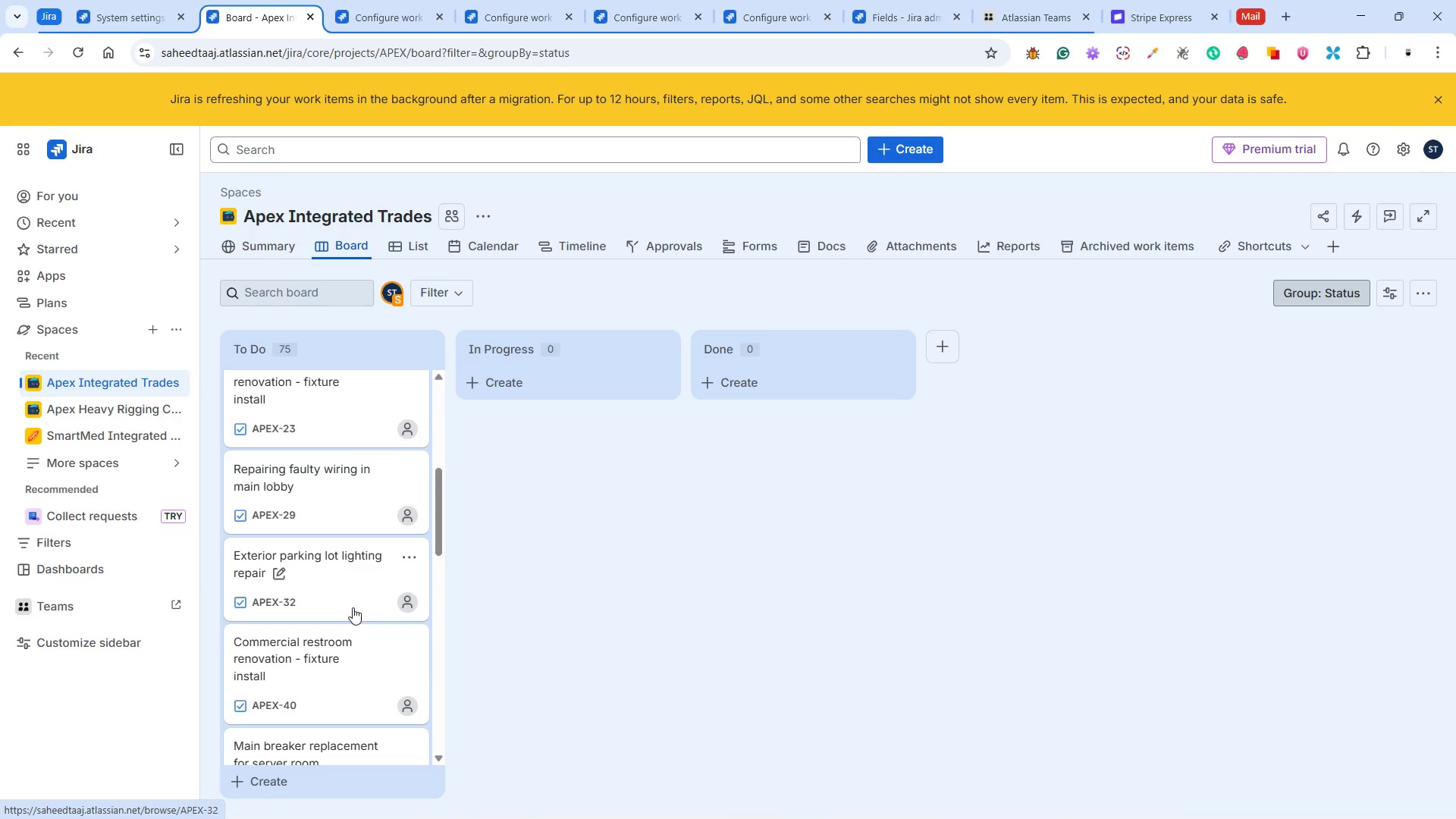 
scroll: coordinate [350, 604], scroll_direction: up, amount: 10.0
 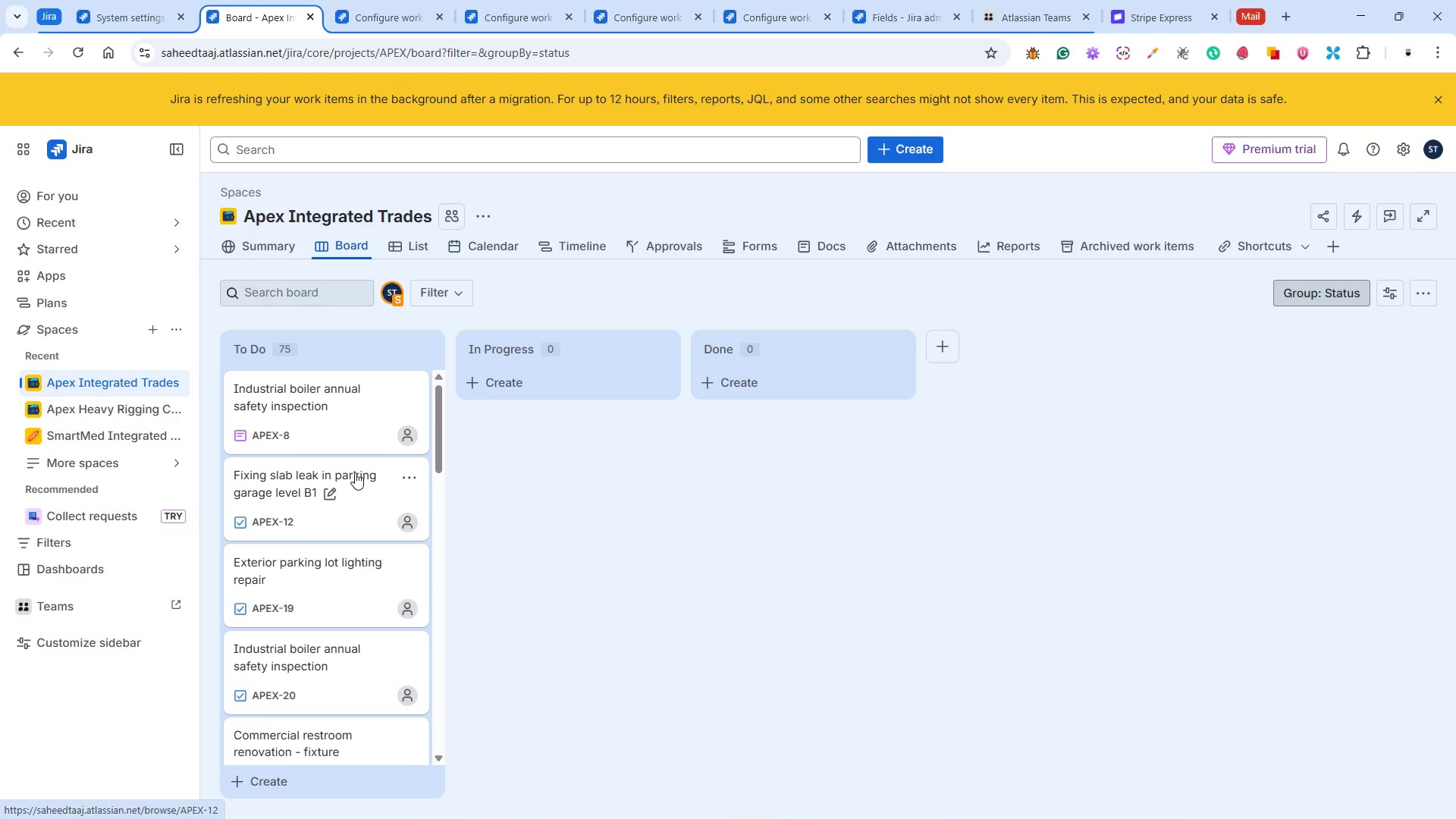 
left_click([279, 472])
 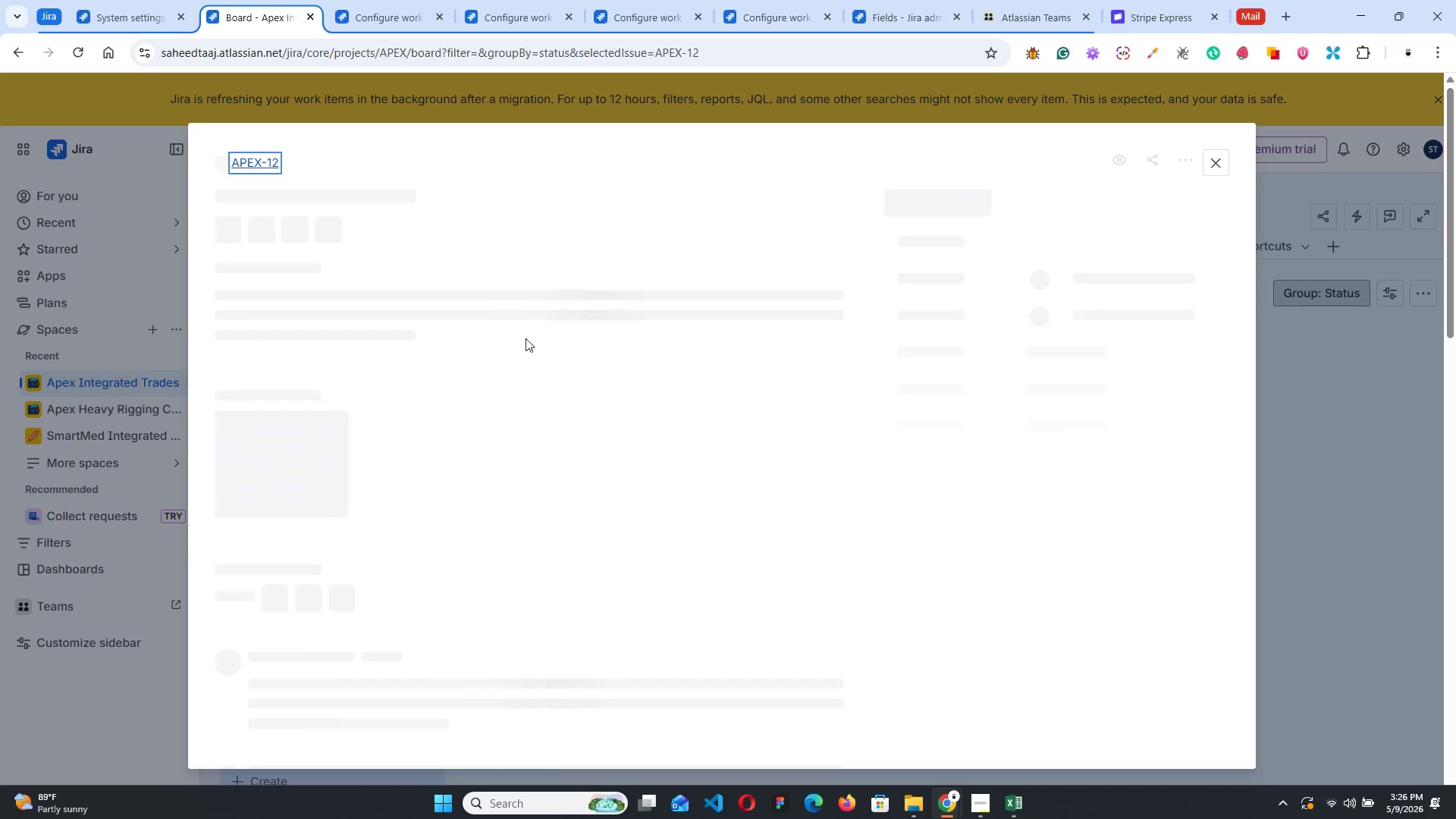 
mouse_move([292, 190])
 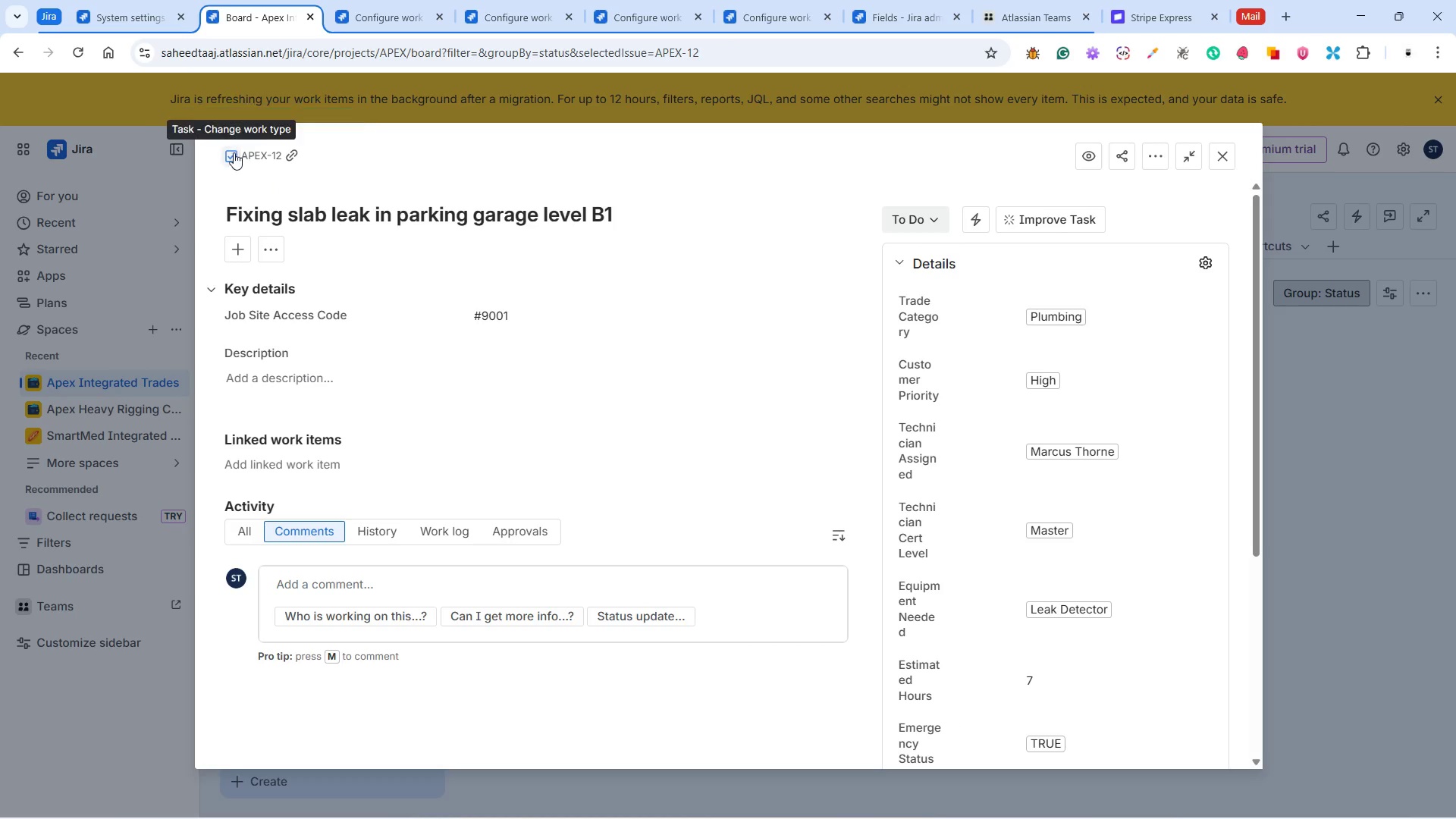 
left_click([231, 151])
 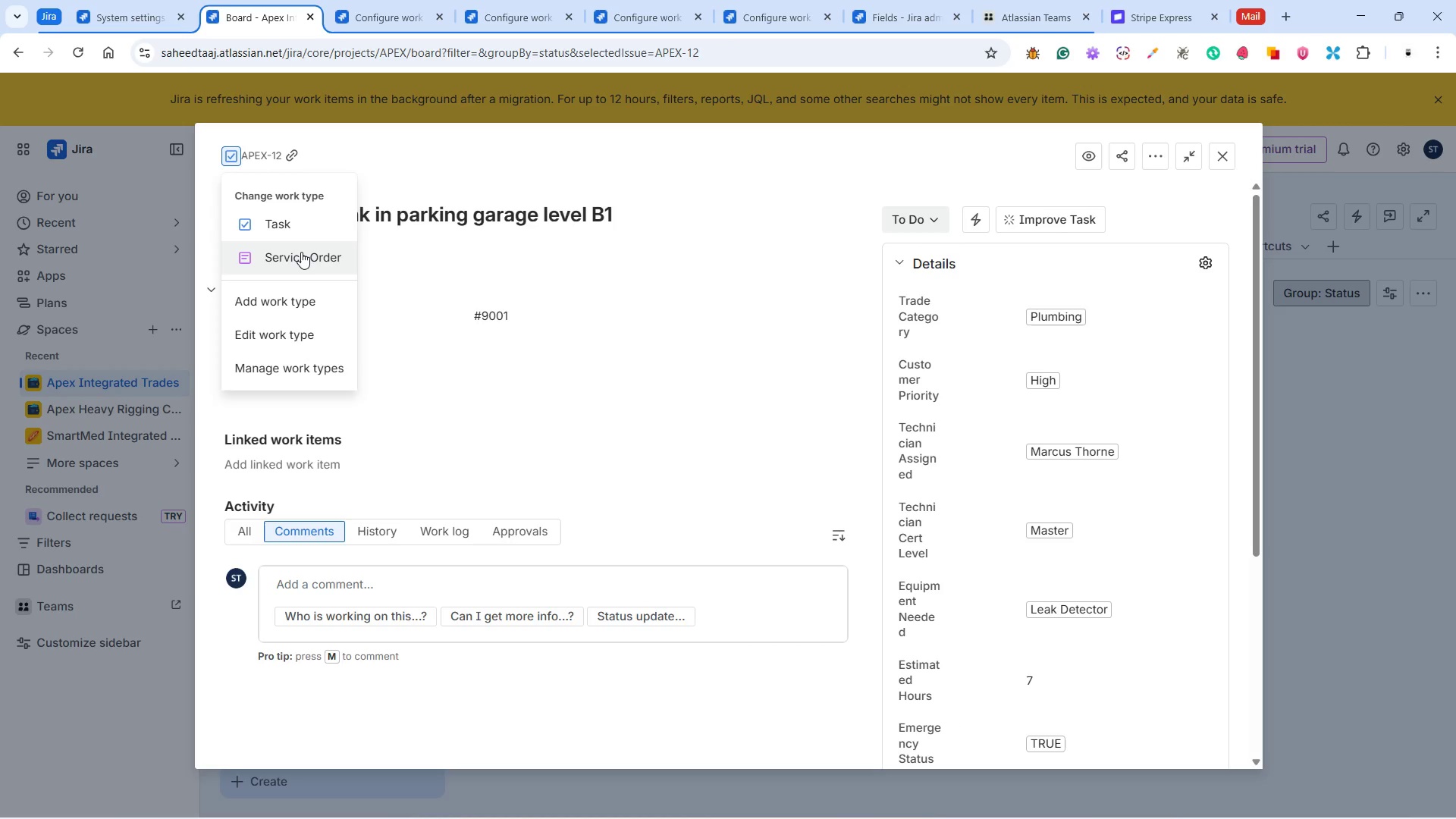 
left_click([301, 252])
 